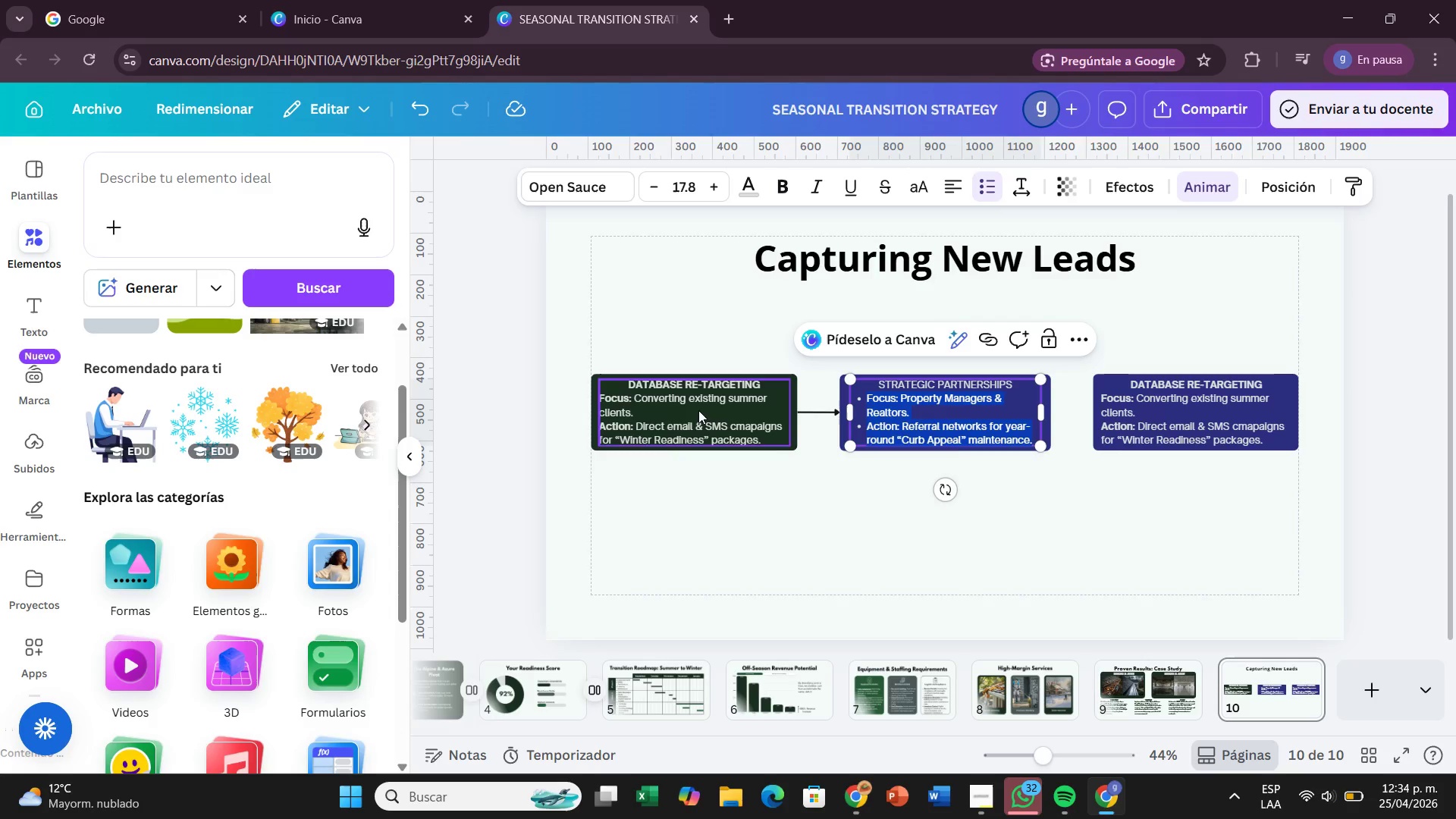 
left_click([994, 534])
 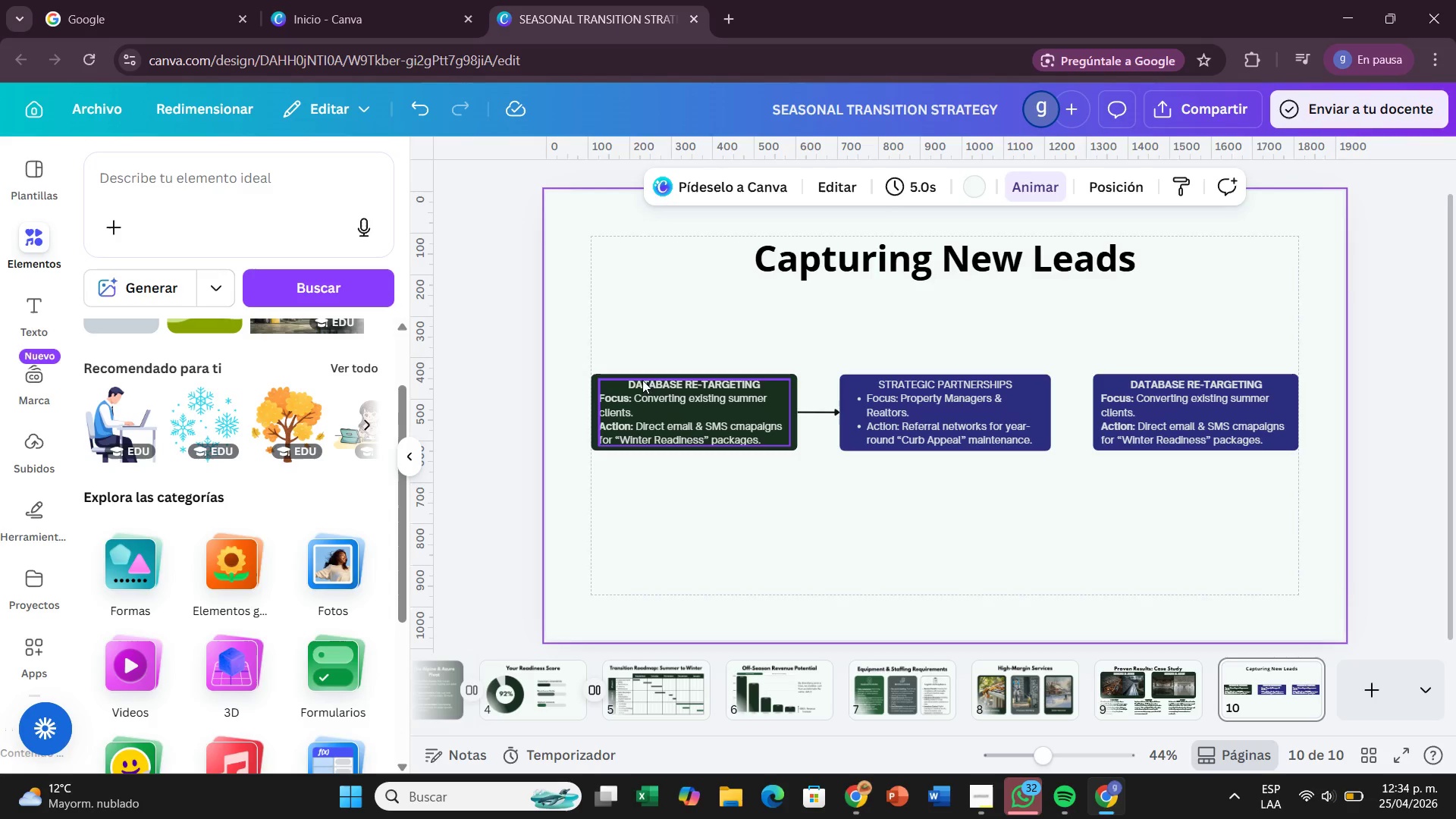 
left_click([604, 387])
 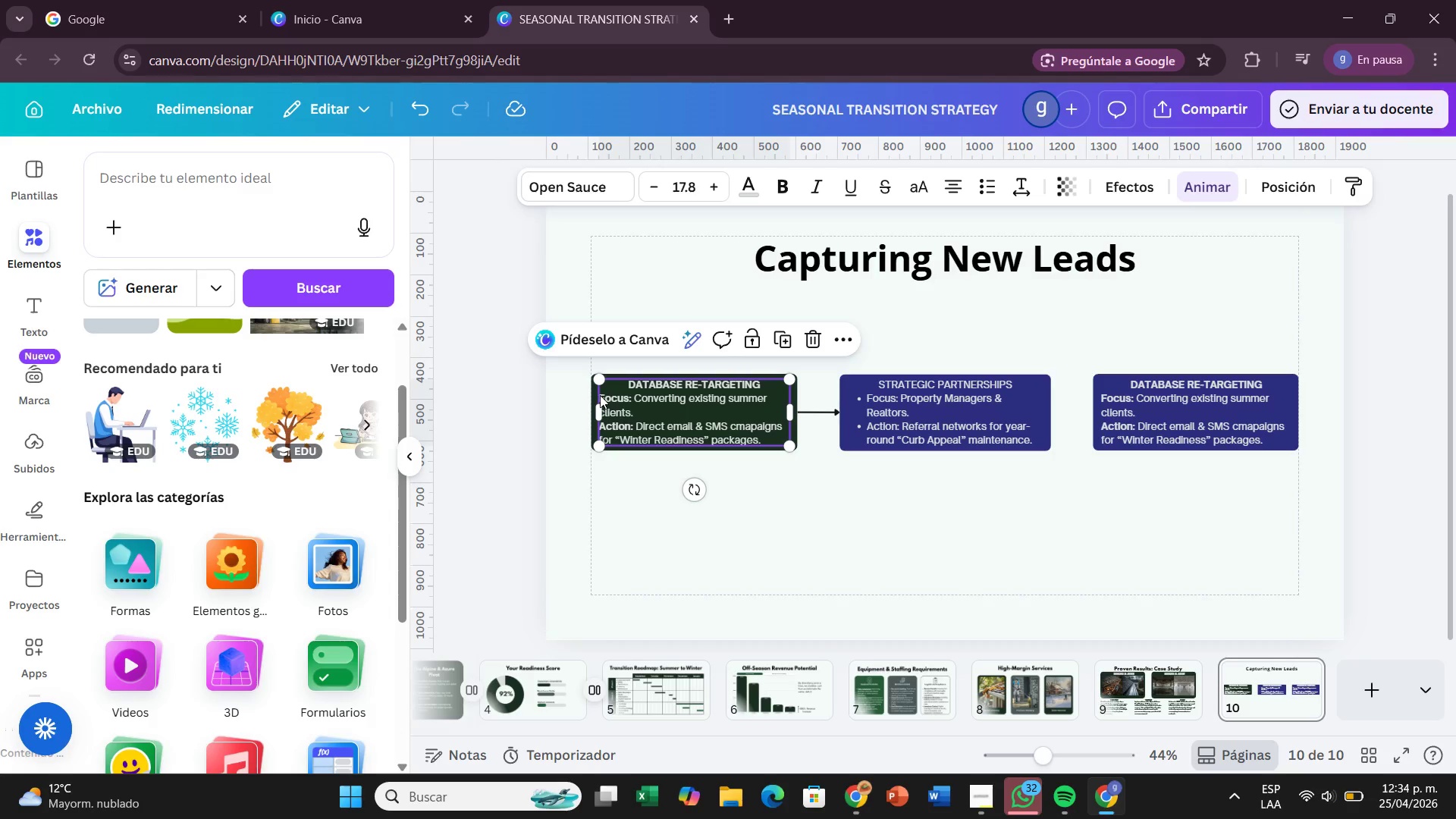 
left_click([600, 395])
 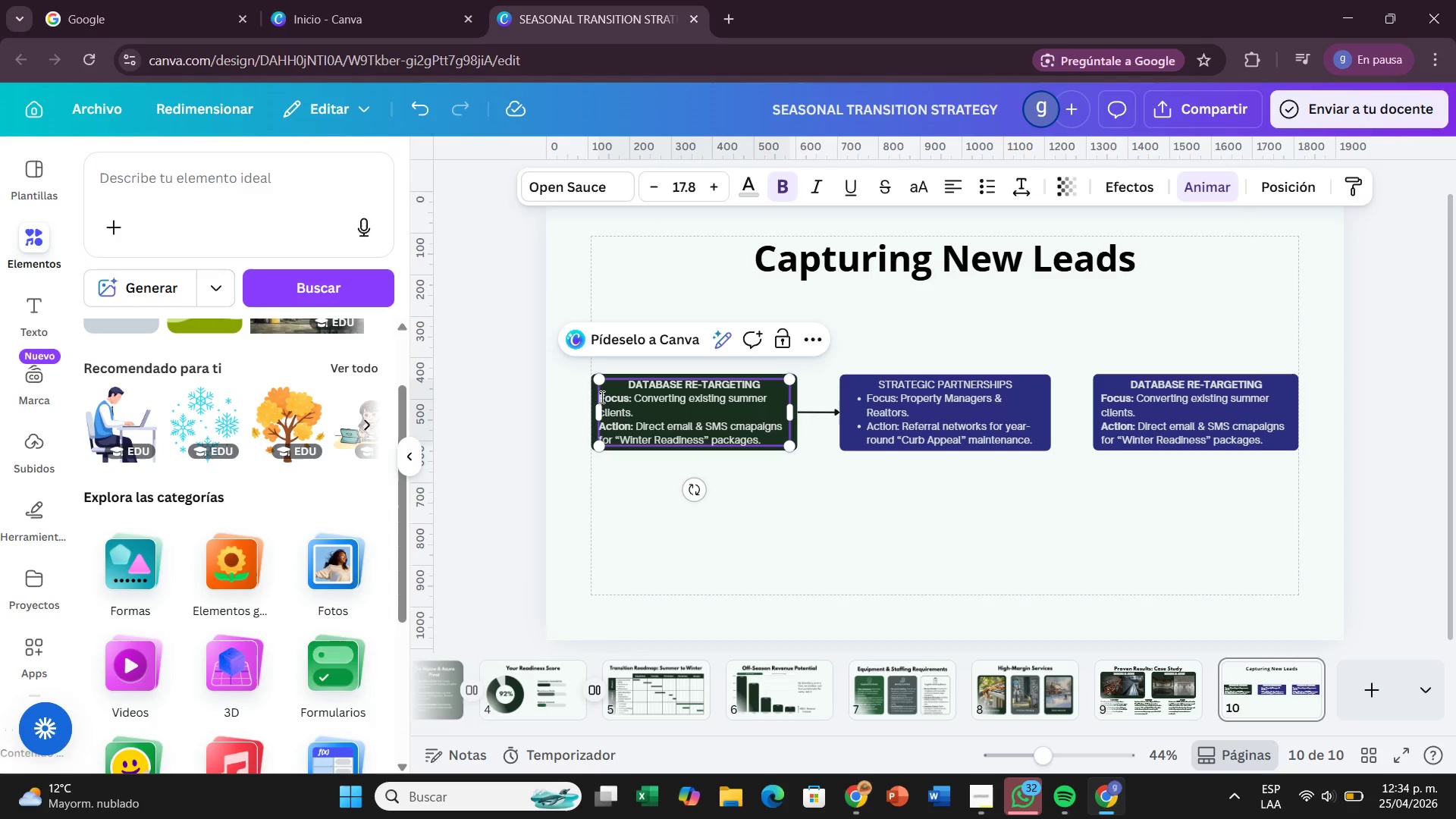 
left_click_drag(start_coordinate=[601, 397], to_coordinate=[765, 435])
 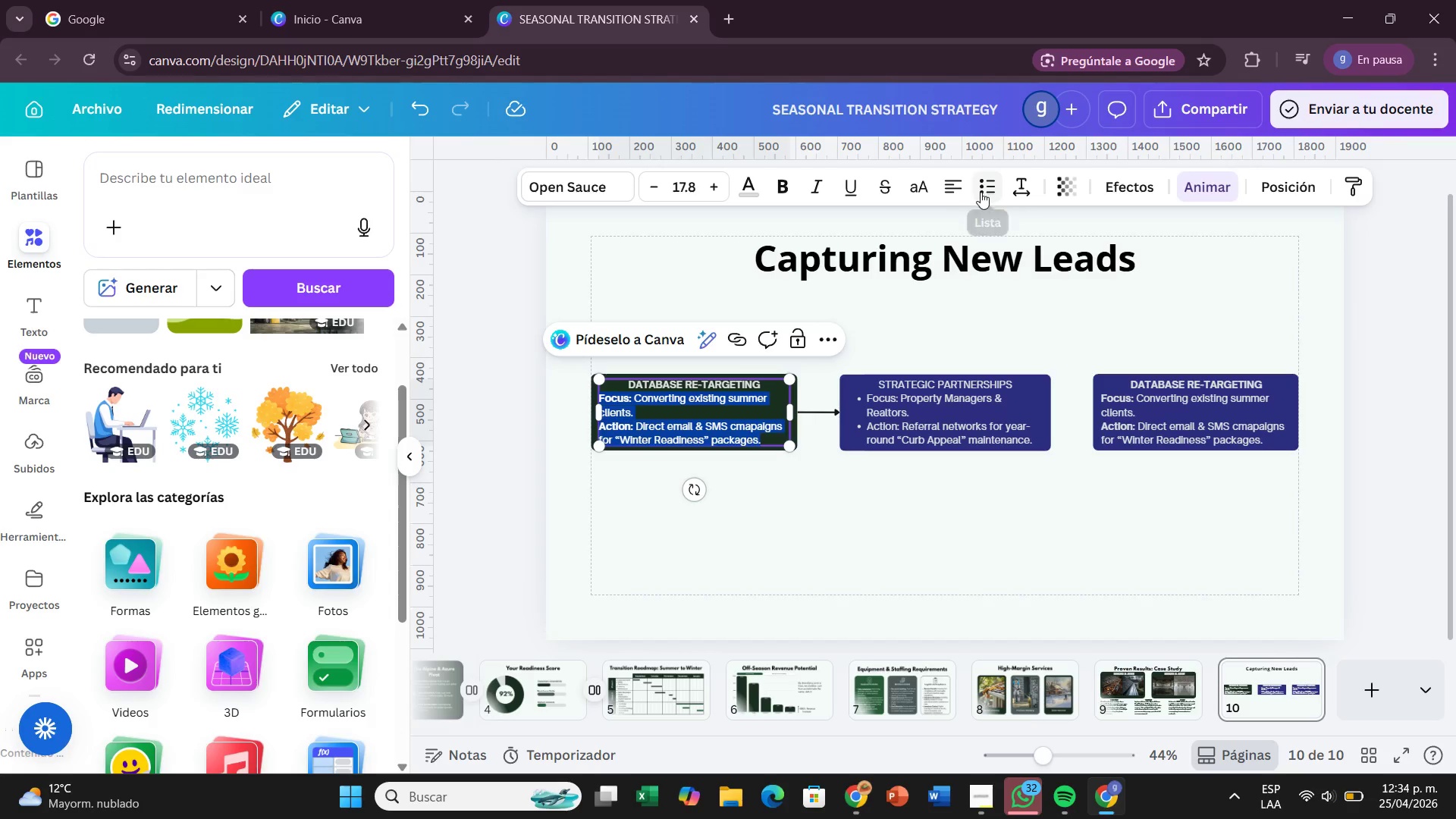 
left_click([981, 192])
 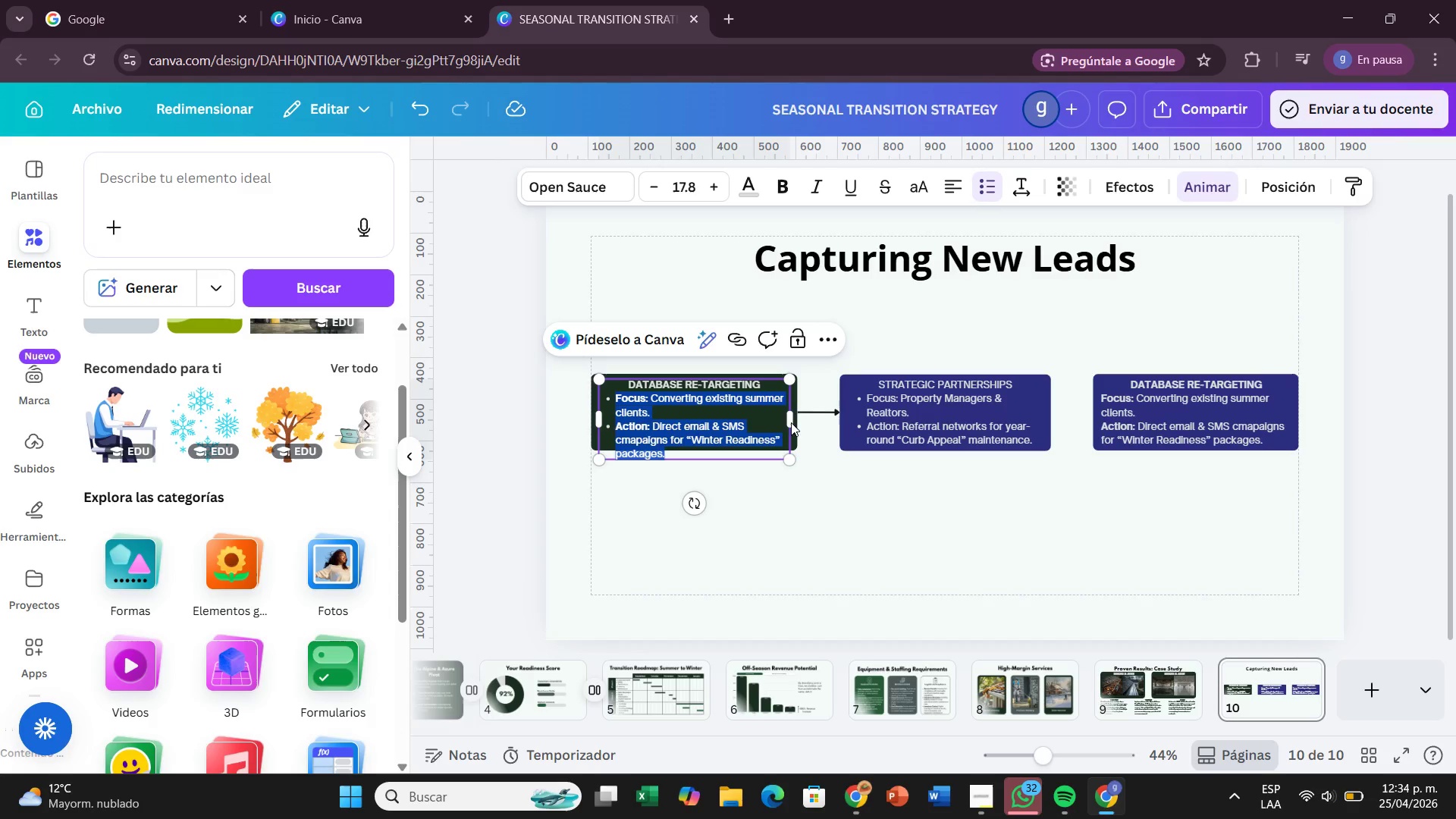 
left_click_drag(start_coordinate=[795, 421], to_coordinate=[803, 420])
 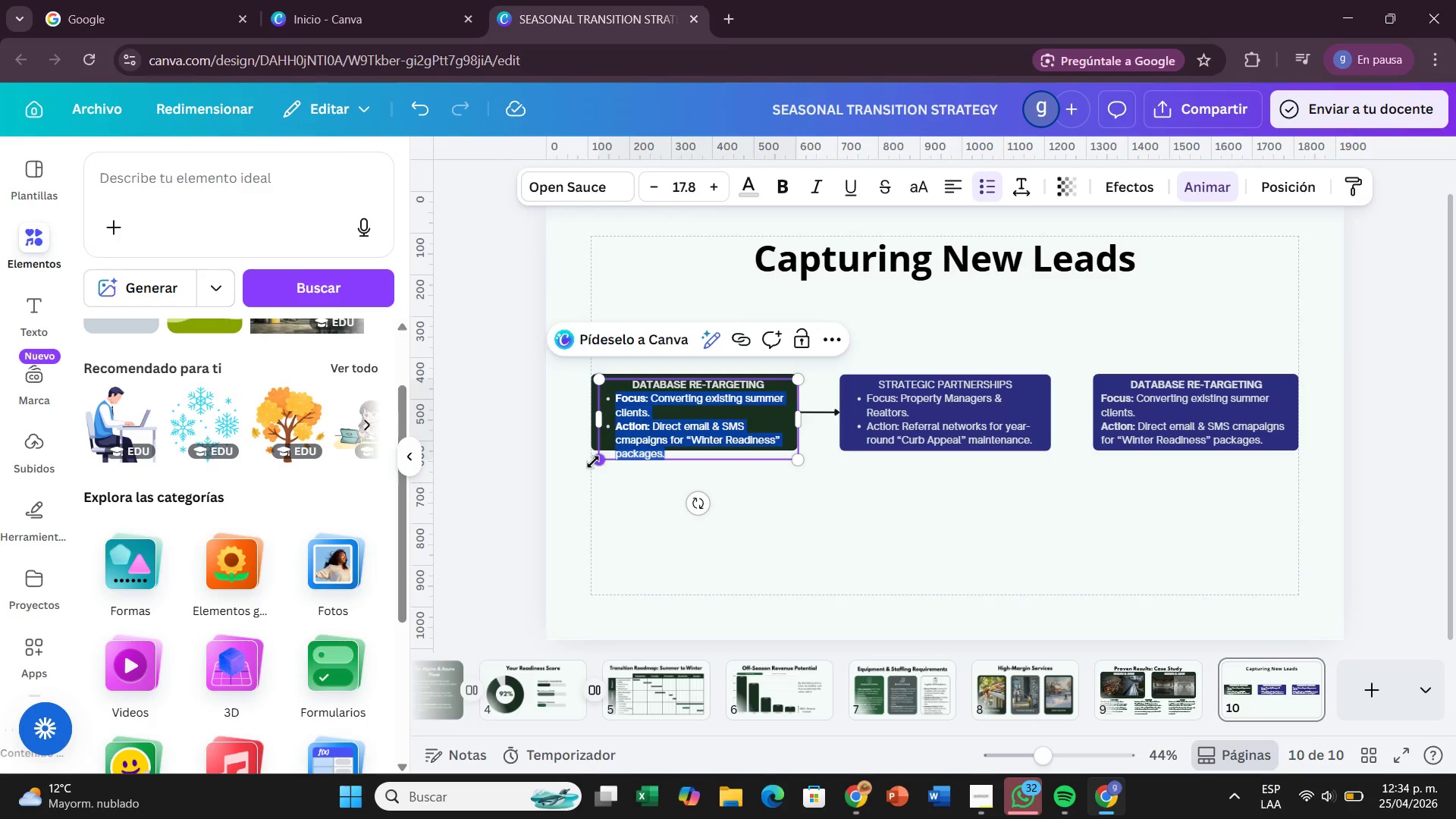 
left_click_drag(start_coordinate=[593, 462], to_coordinate=[588, 464])
 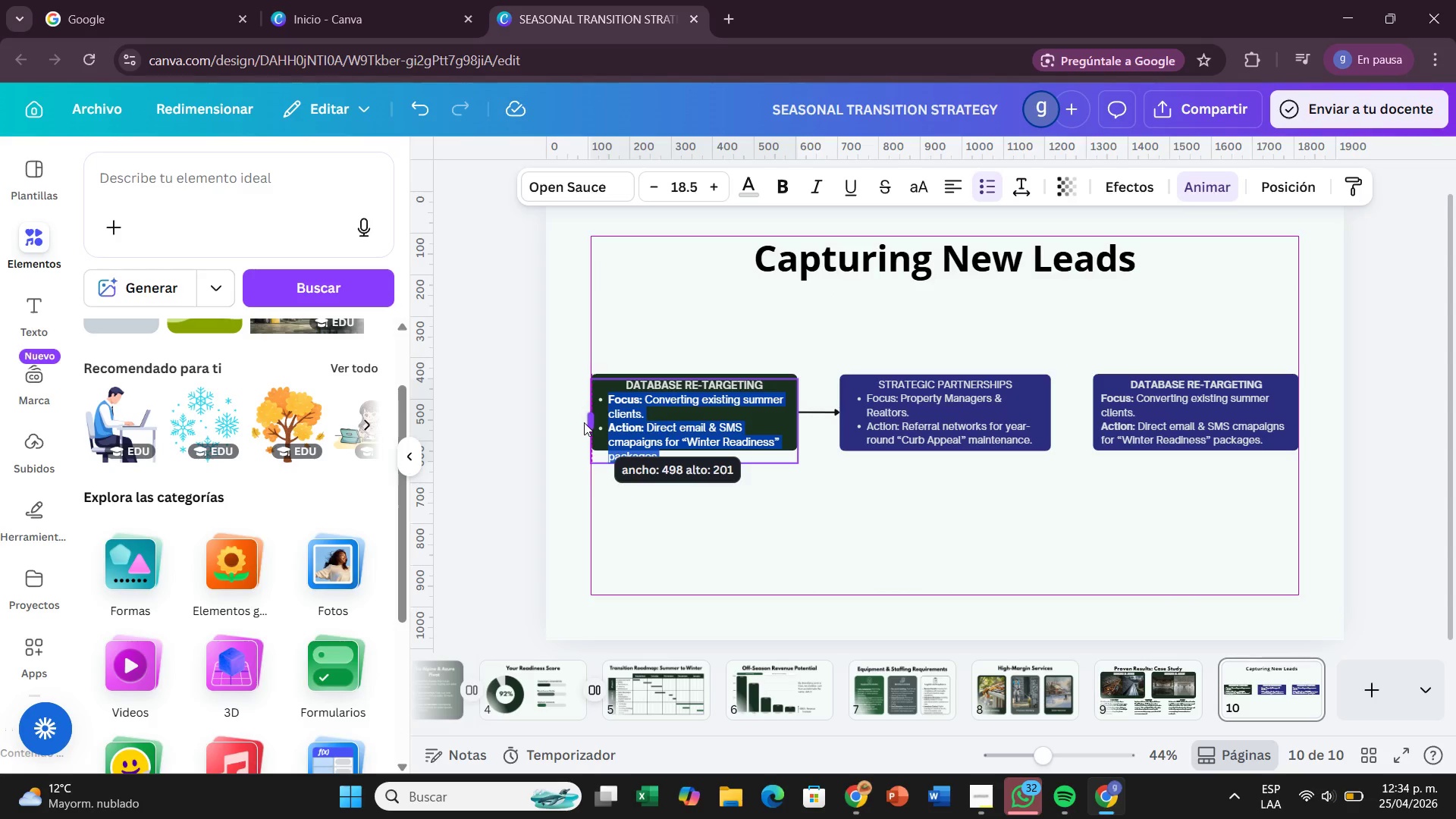 
left_click_drag(start_coordinate=[586, 458], to_coordinate=[607, 441])
 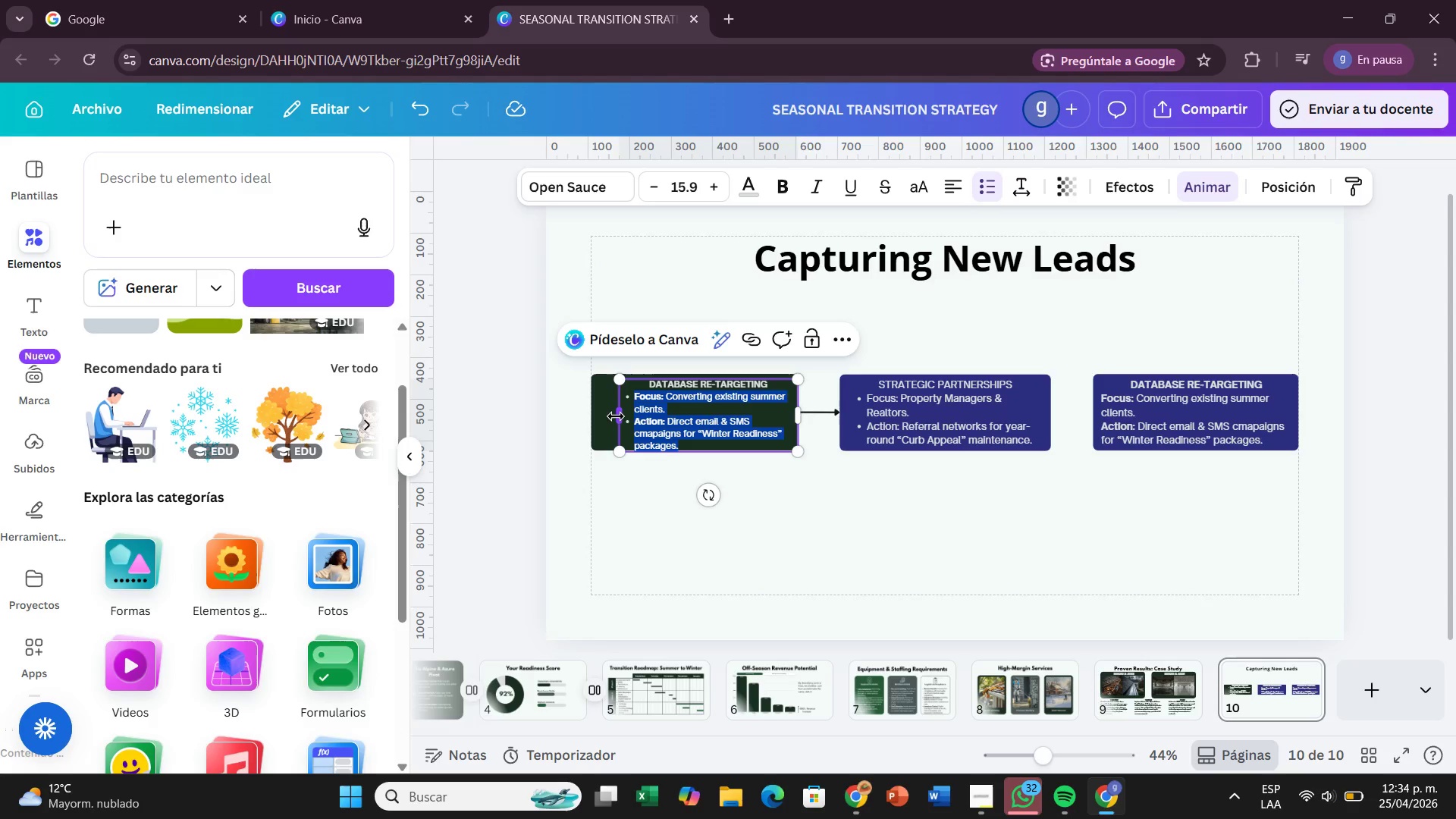 
left_click_drag(start_coordinate=[616, 416], to_coordinate=[589, 419])
 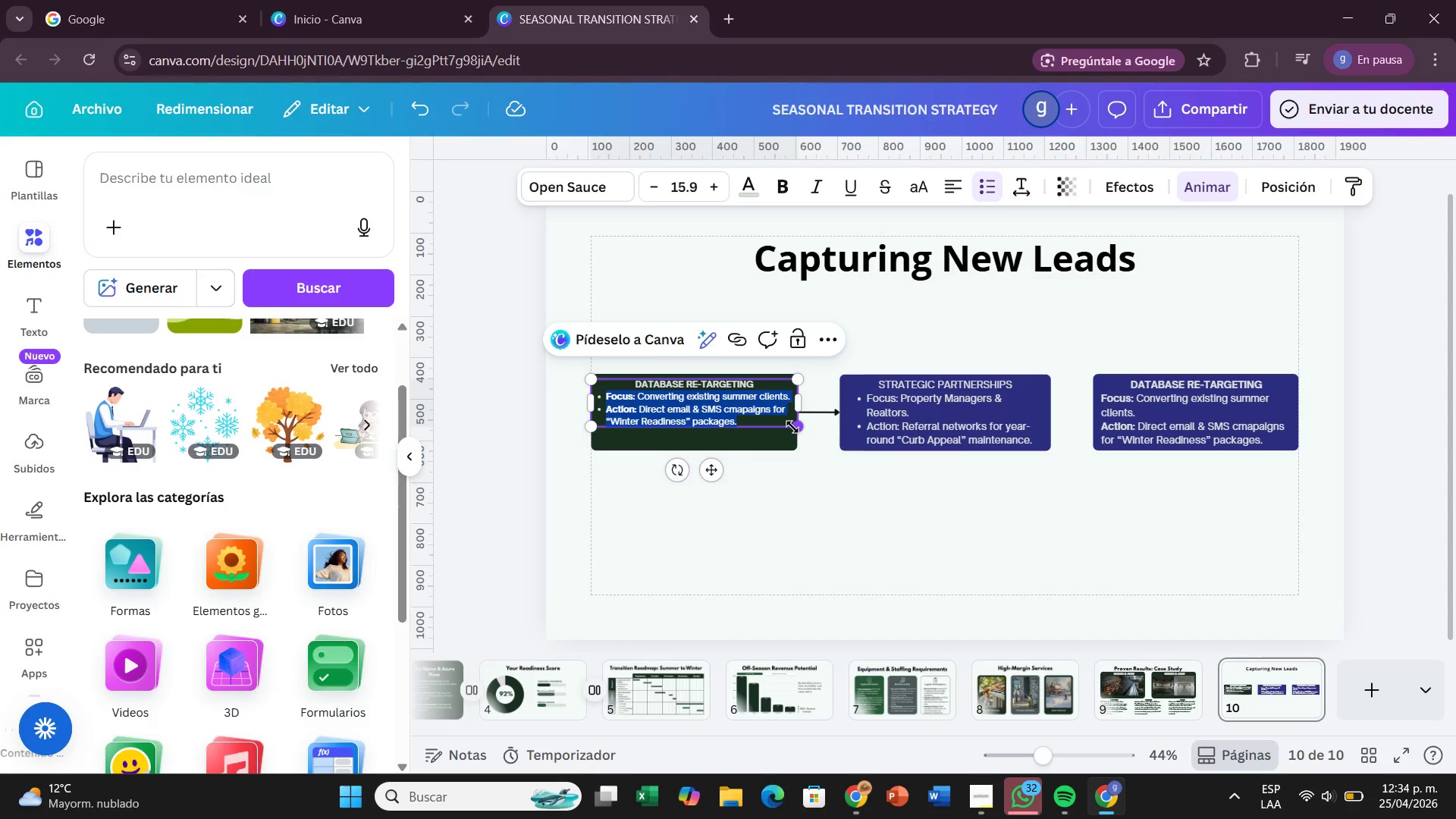 
left_click_drag(start_coordinate=[792, 427], to_coordinate=[814, 459])
 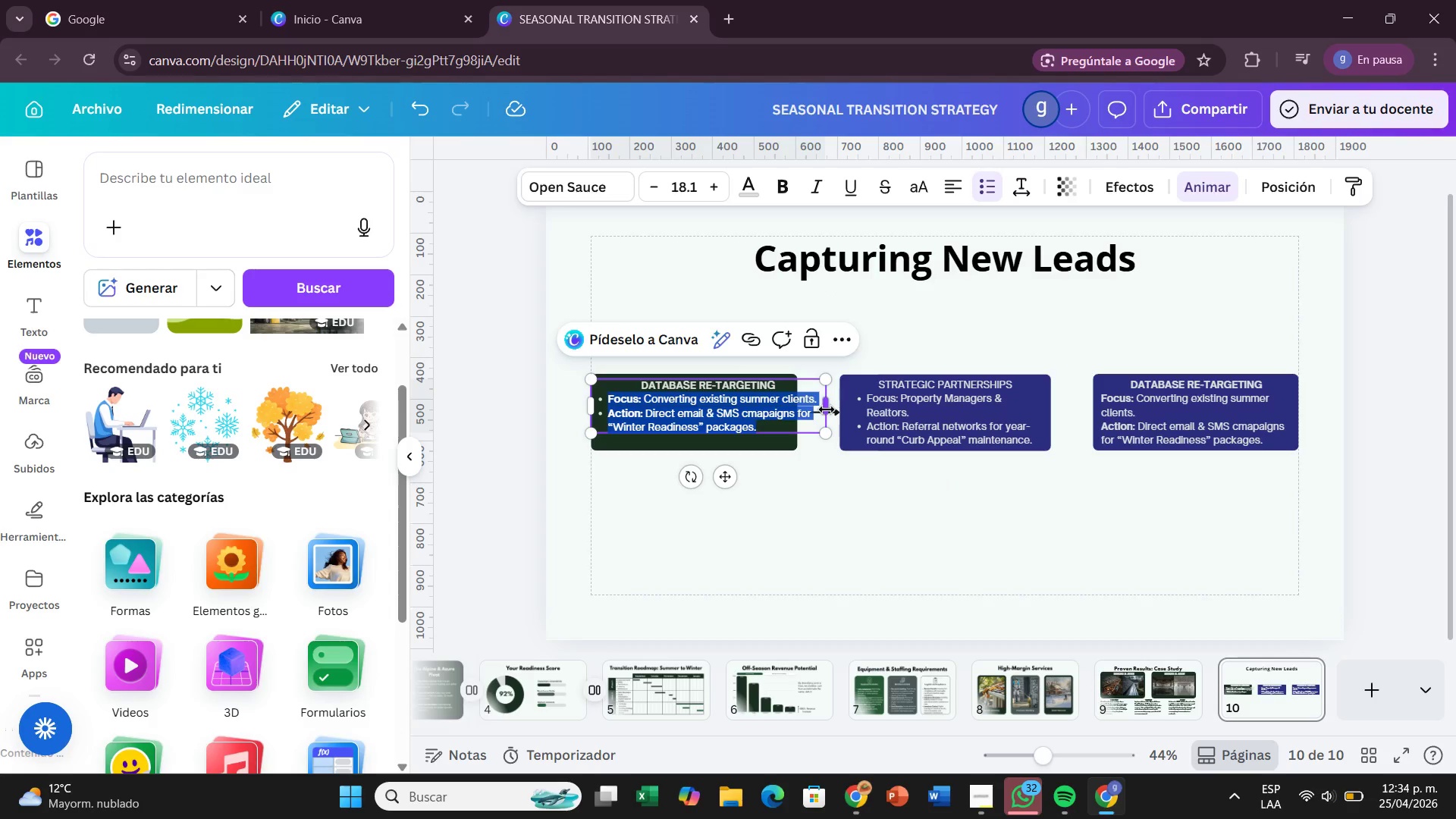 
left_click_drag(start_coordinate=[827, 410], to_coordinate=[799, 414])
 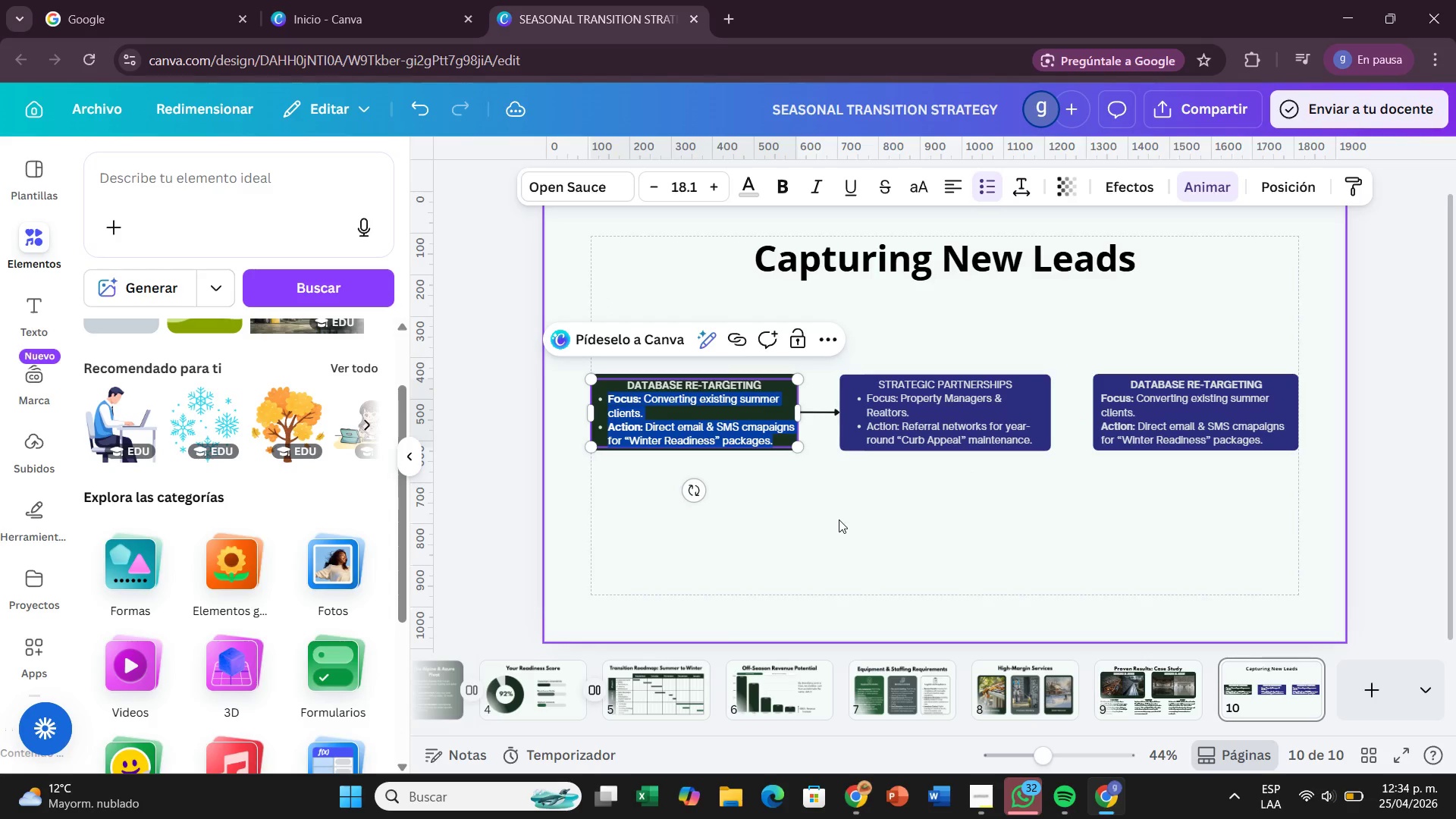 
left_click([839, 519])
 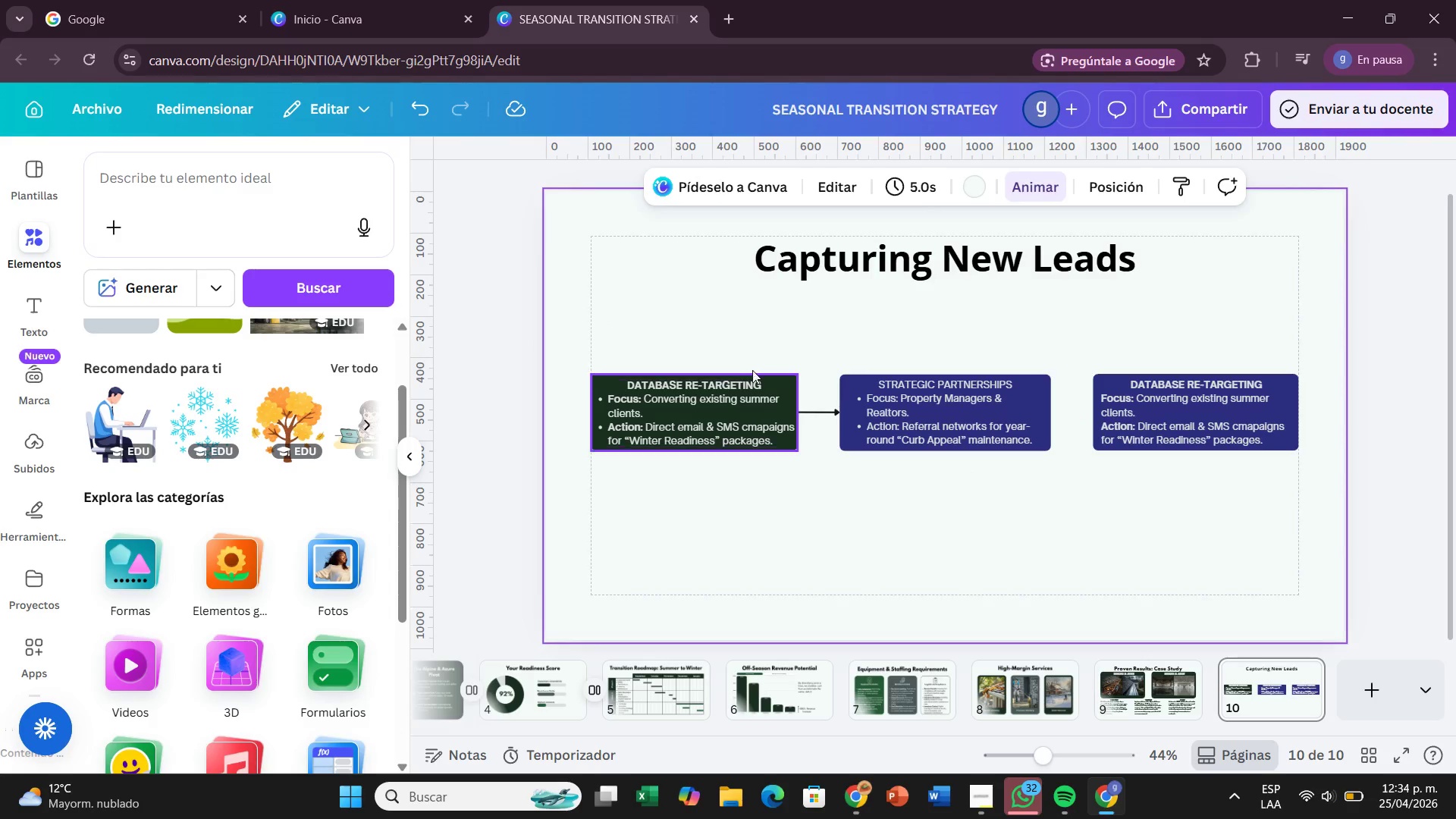 
left_click([777, 381])
 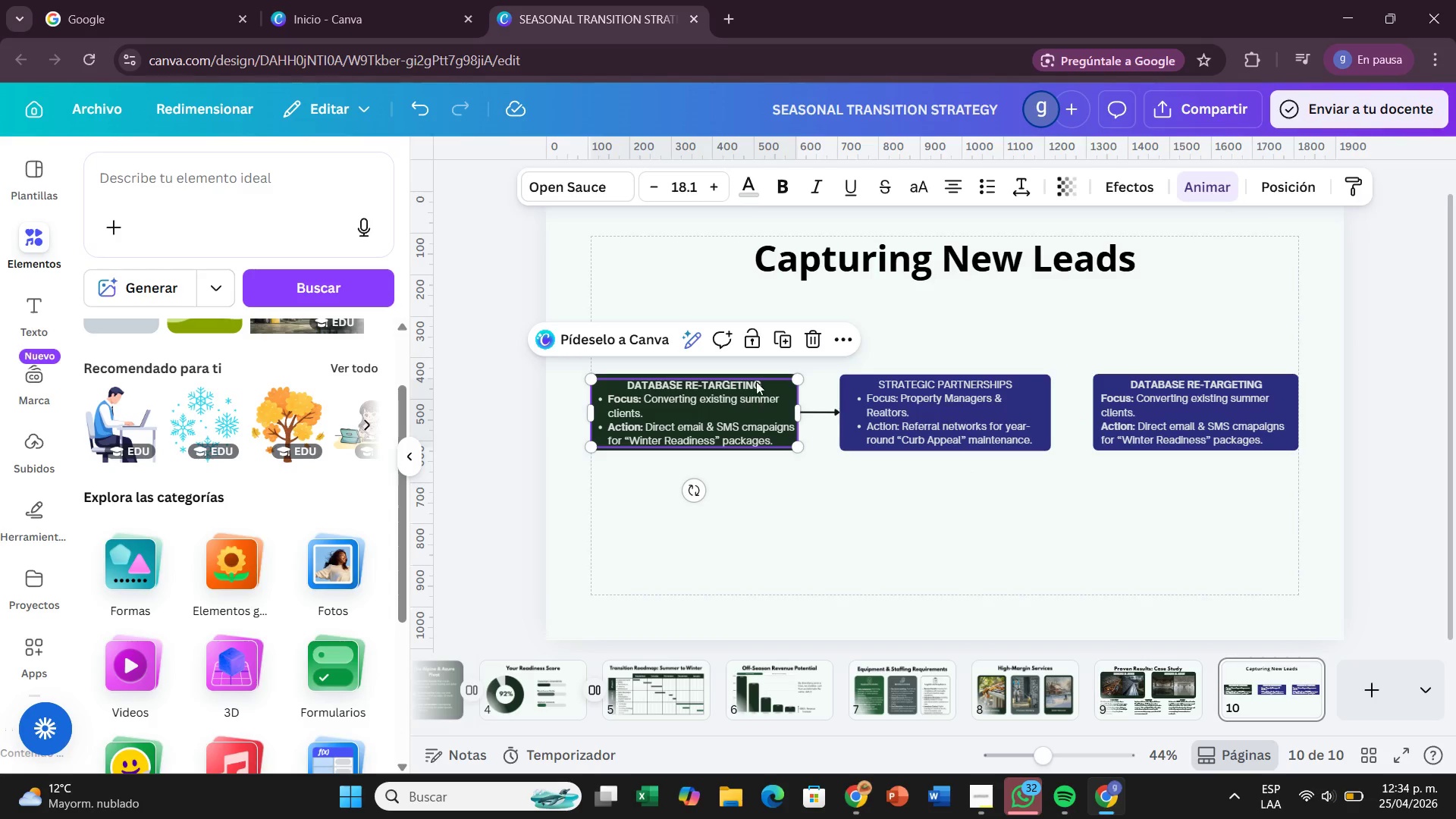 
left_click([758, 378])
 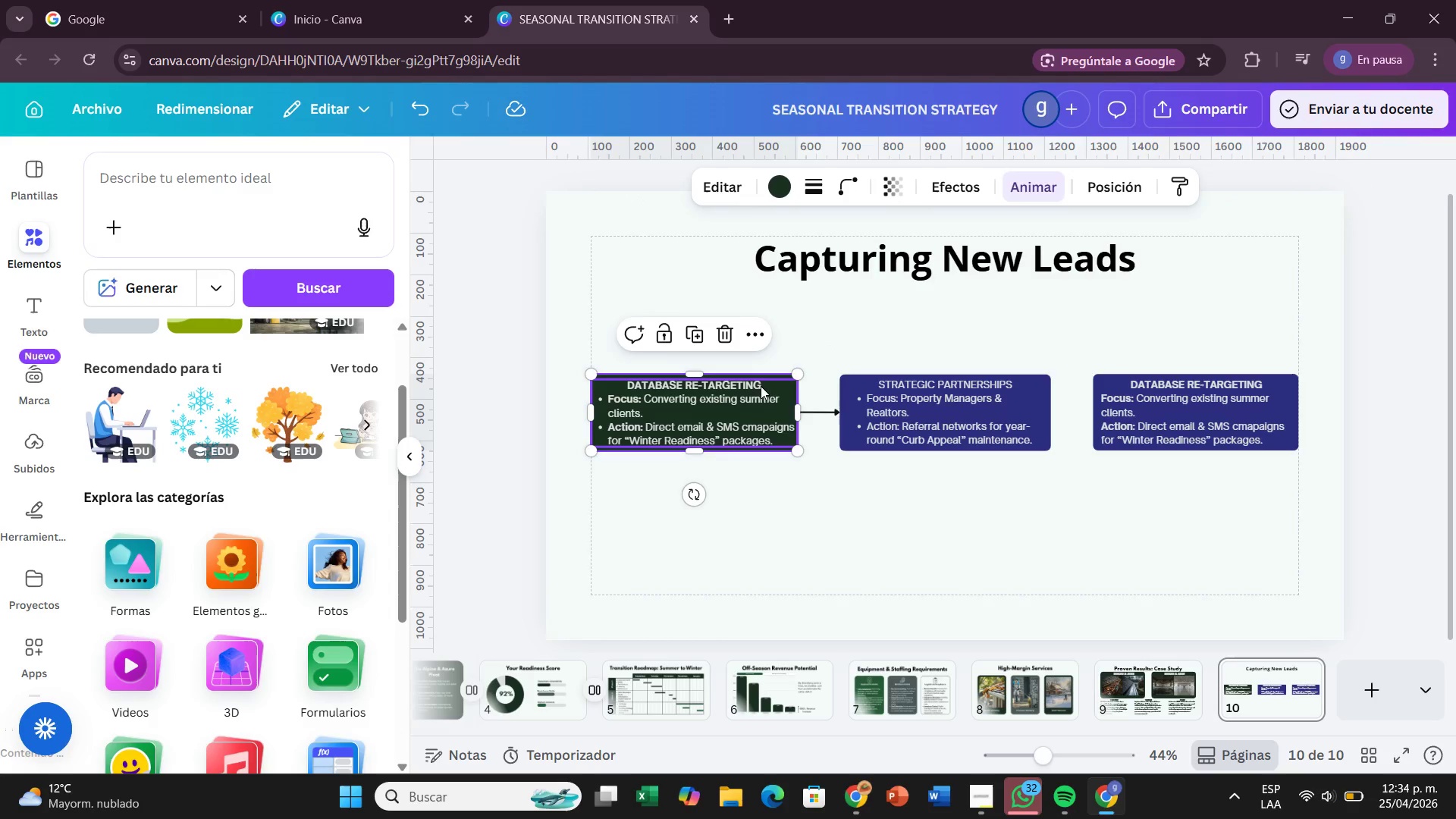 
double_click([763, 386])
 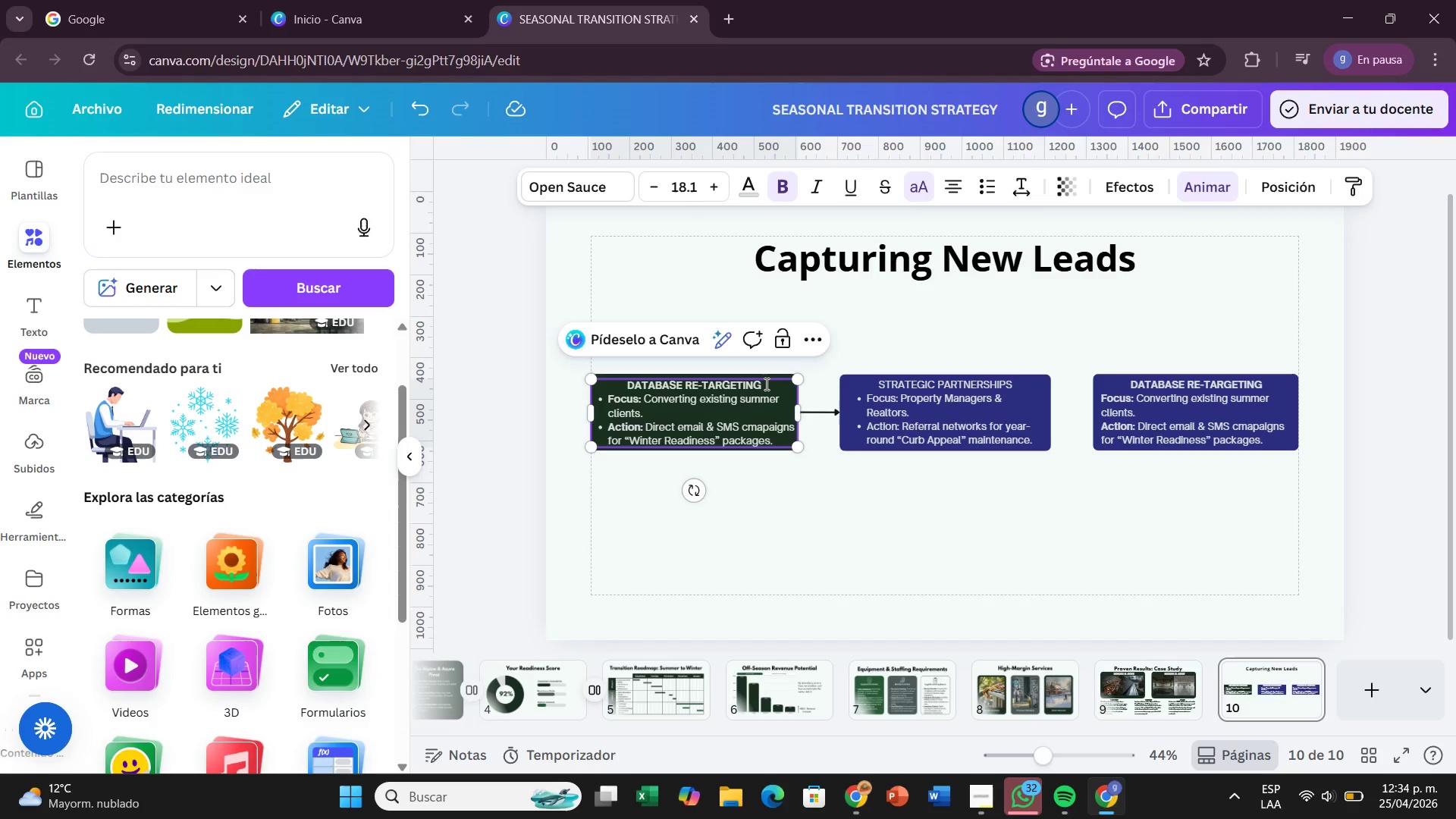 
key(Enter)
 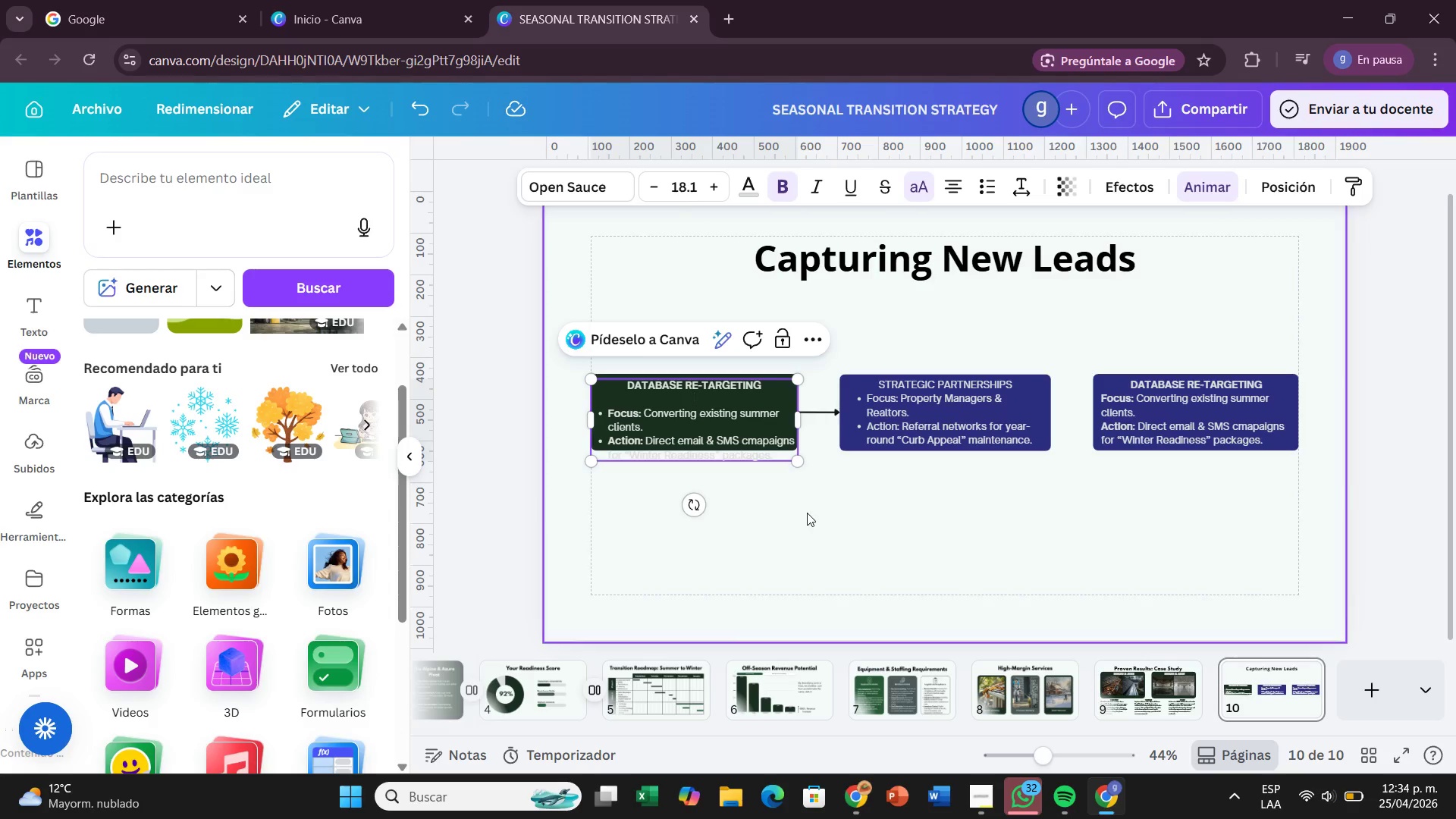 
left_click([807, 513])
 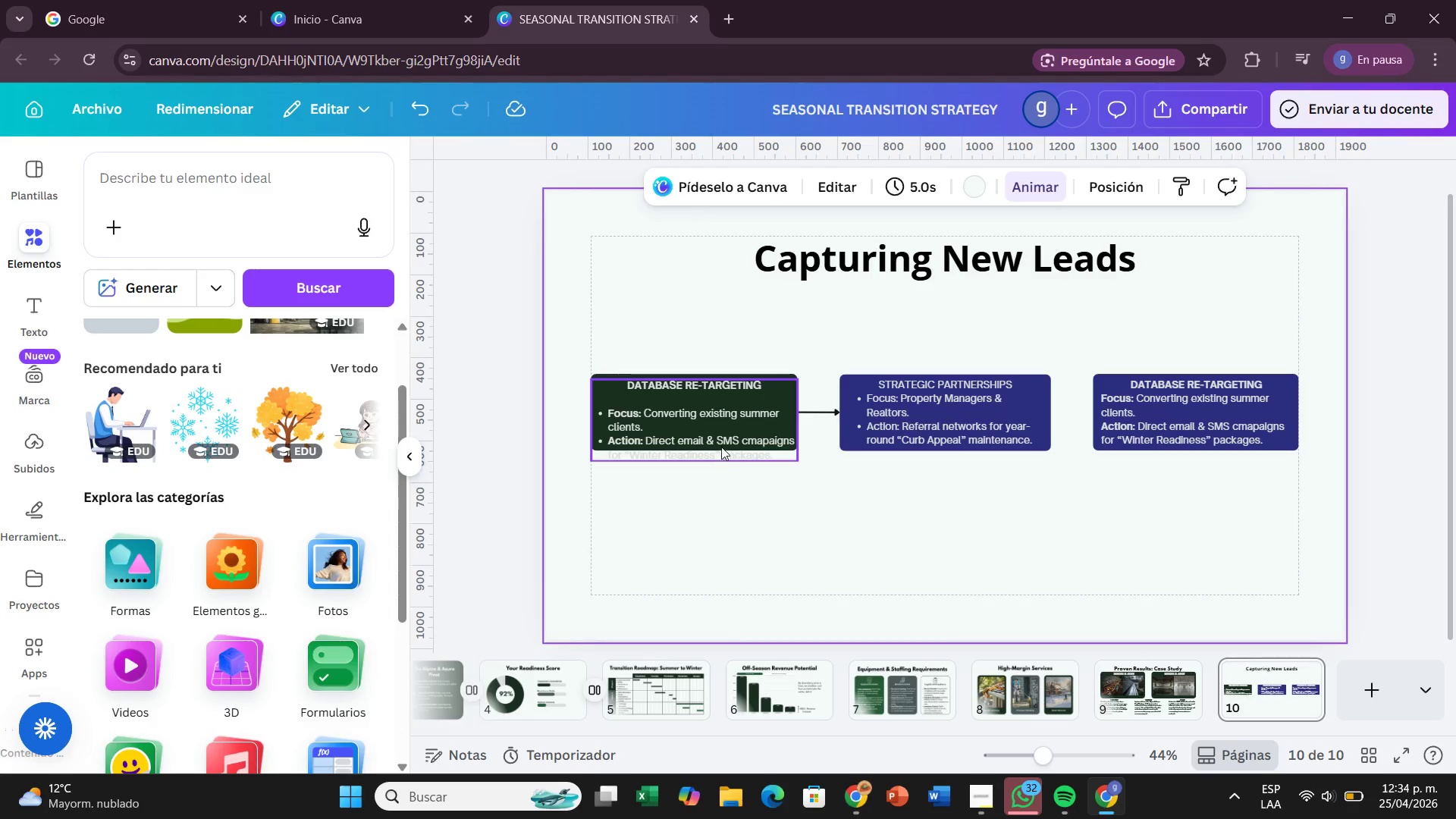 
left_click_drag(start_coordinate=[721, 442], to_coordinate=[719, 438])
 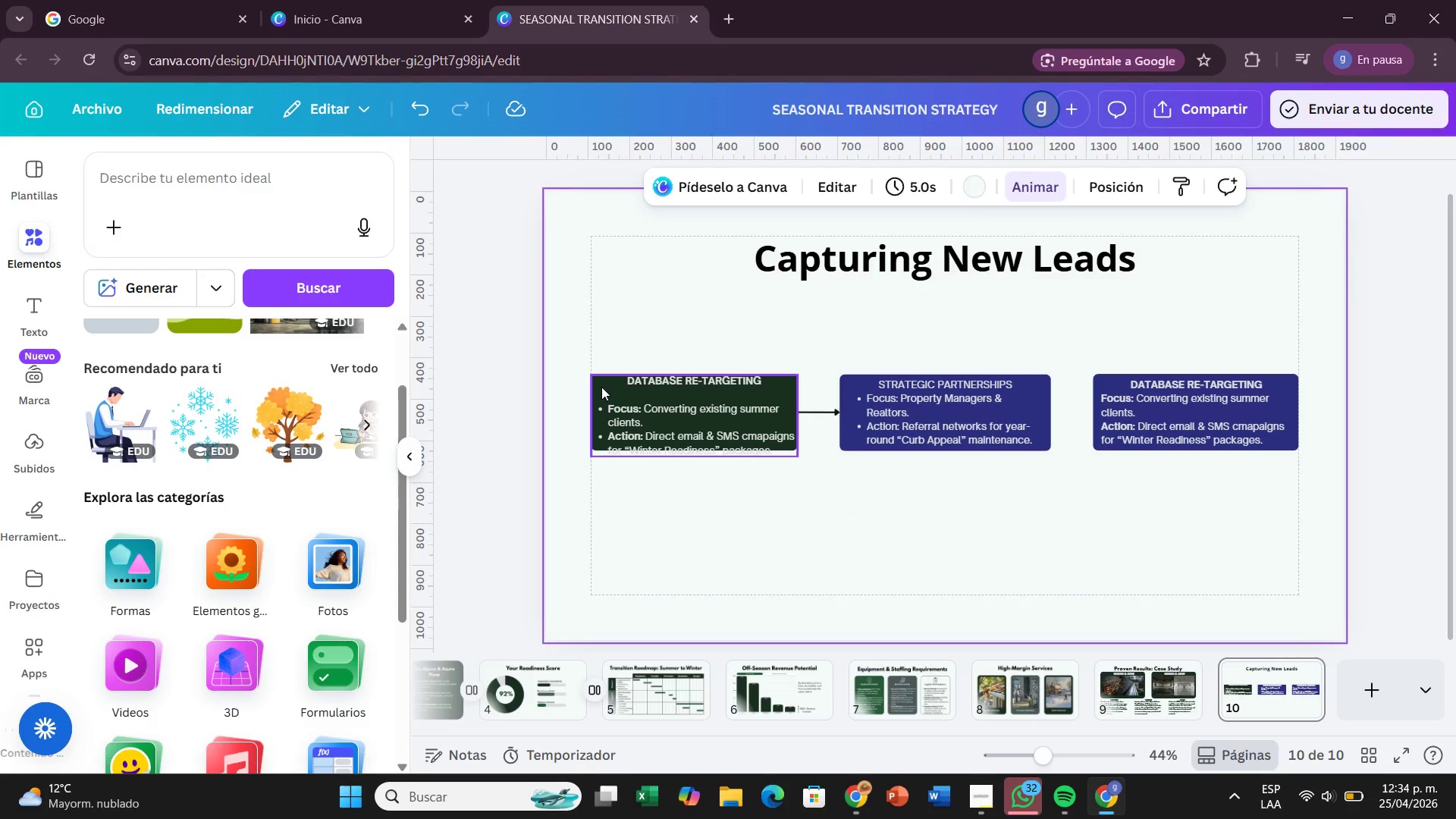 
left_click([603, 378])
 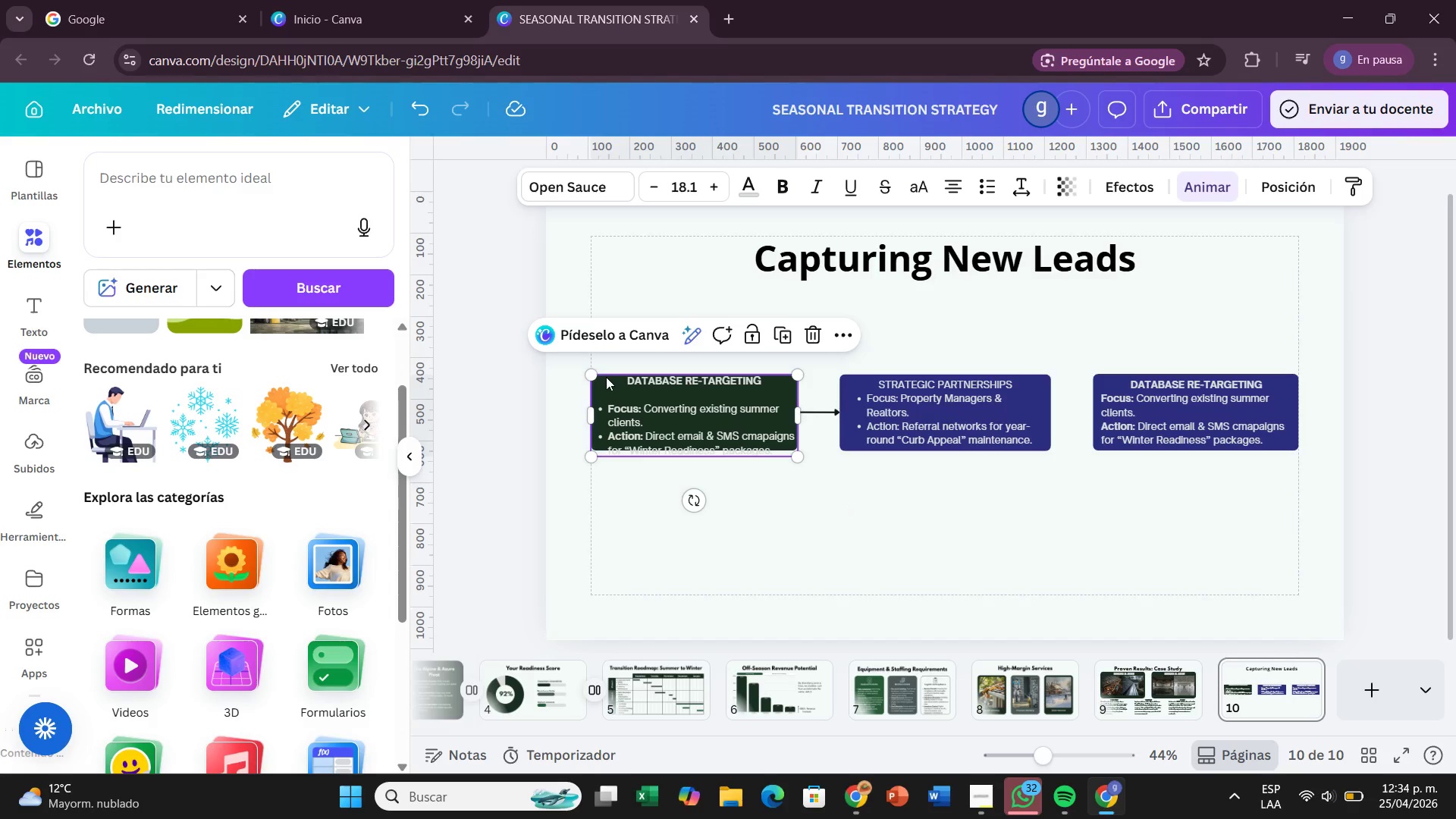 
left_click_drag(start_coordinate=[606, 379], to_coordinate=[609, 383])
 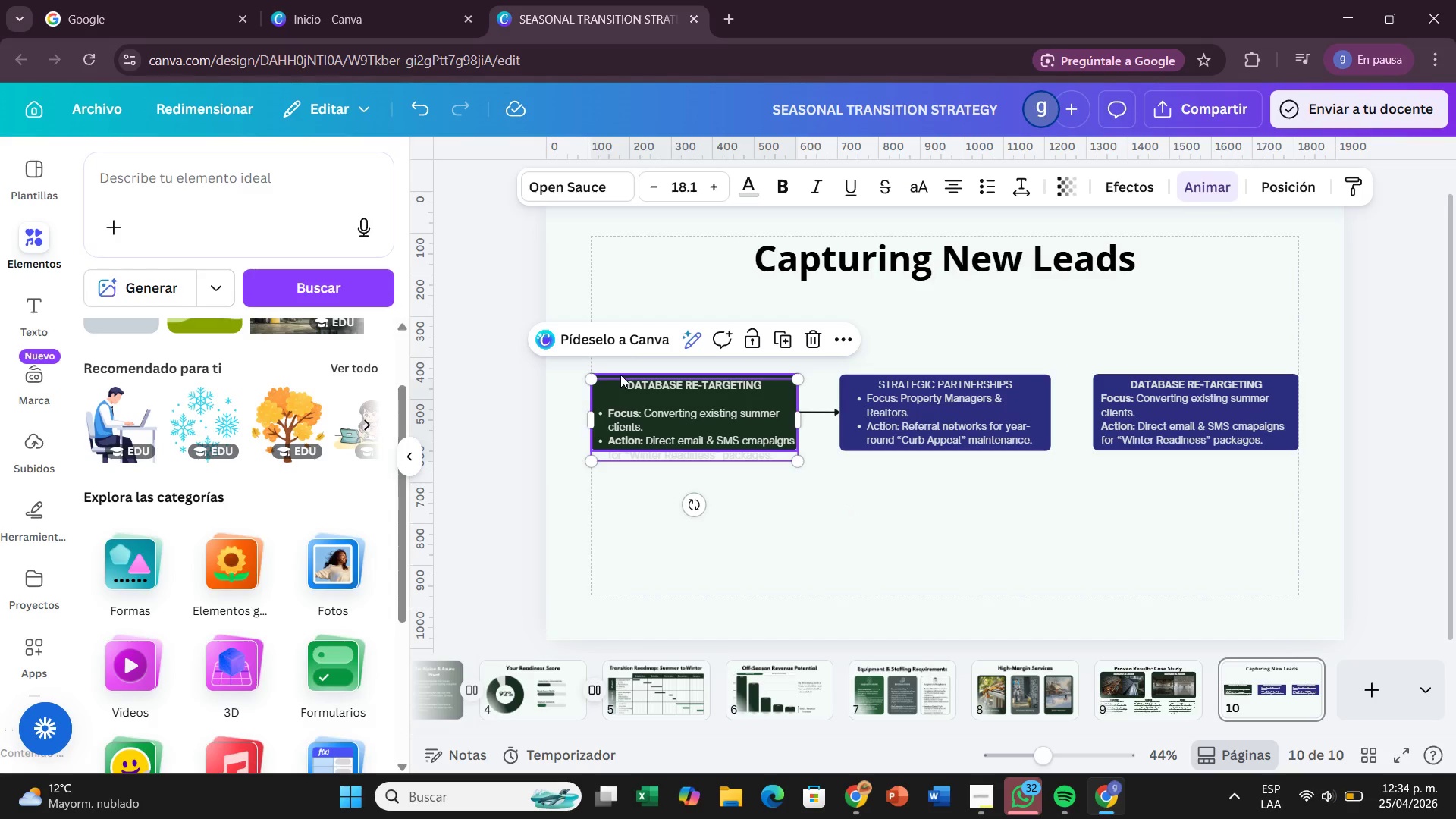 
left_click([620, 375])
 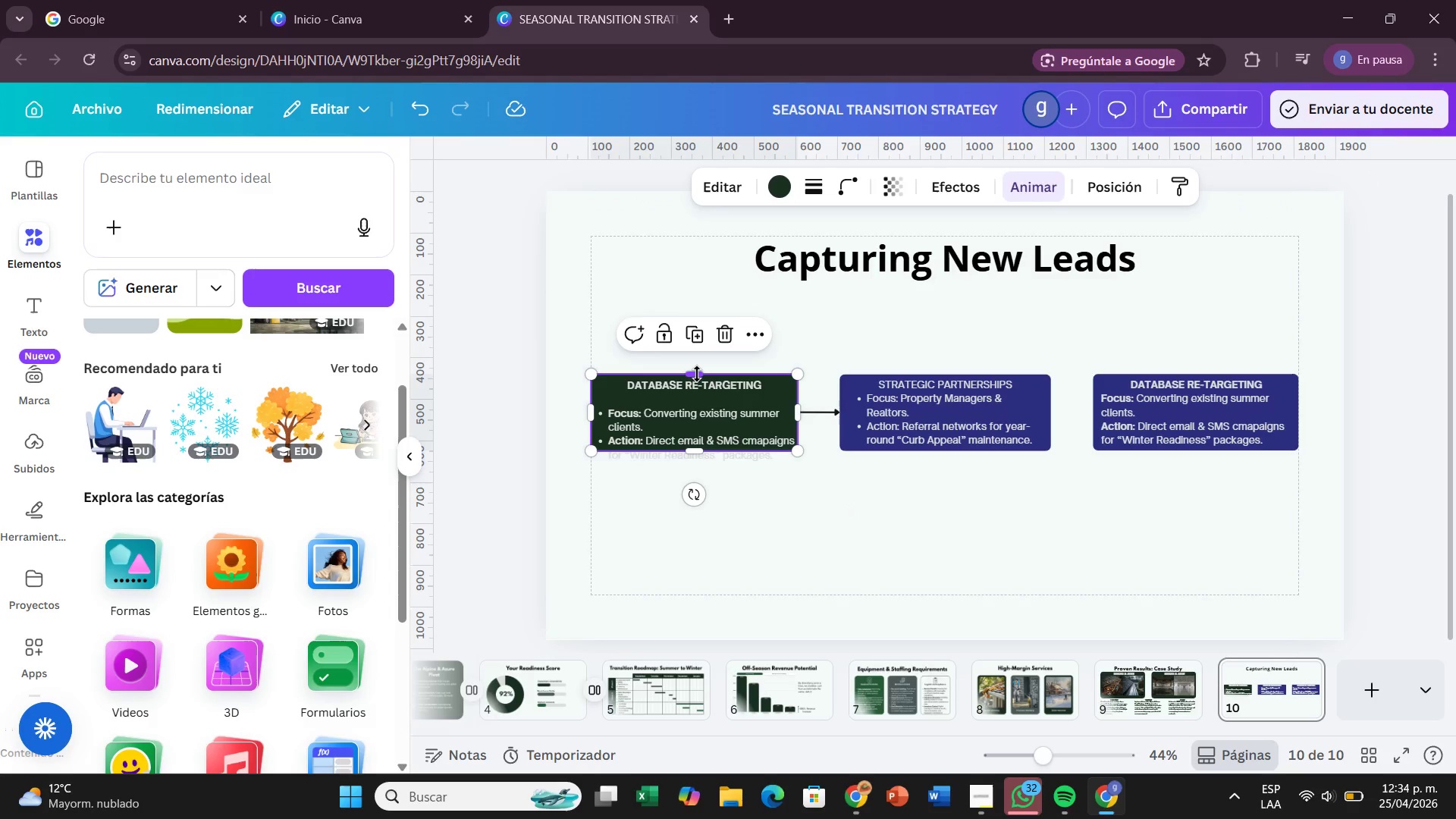 
left_click_drag(start_coordinate=[697, 374], to_coordinate=[700, 366])
 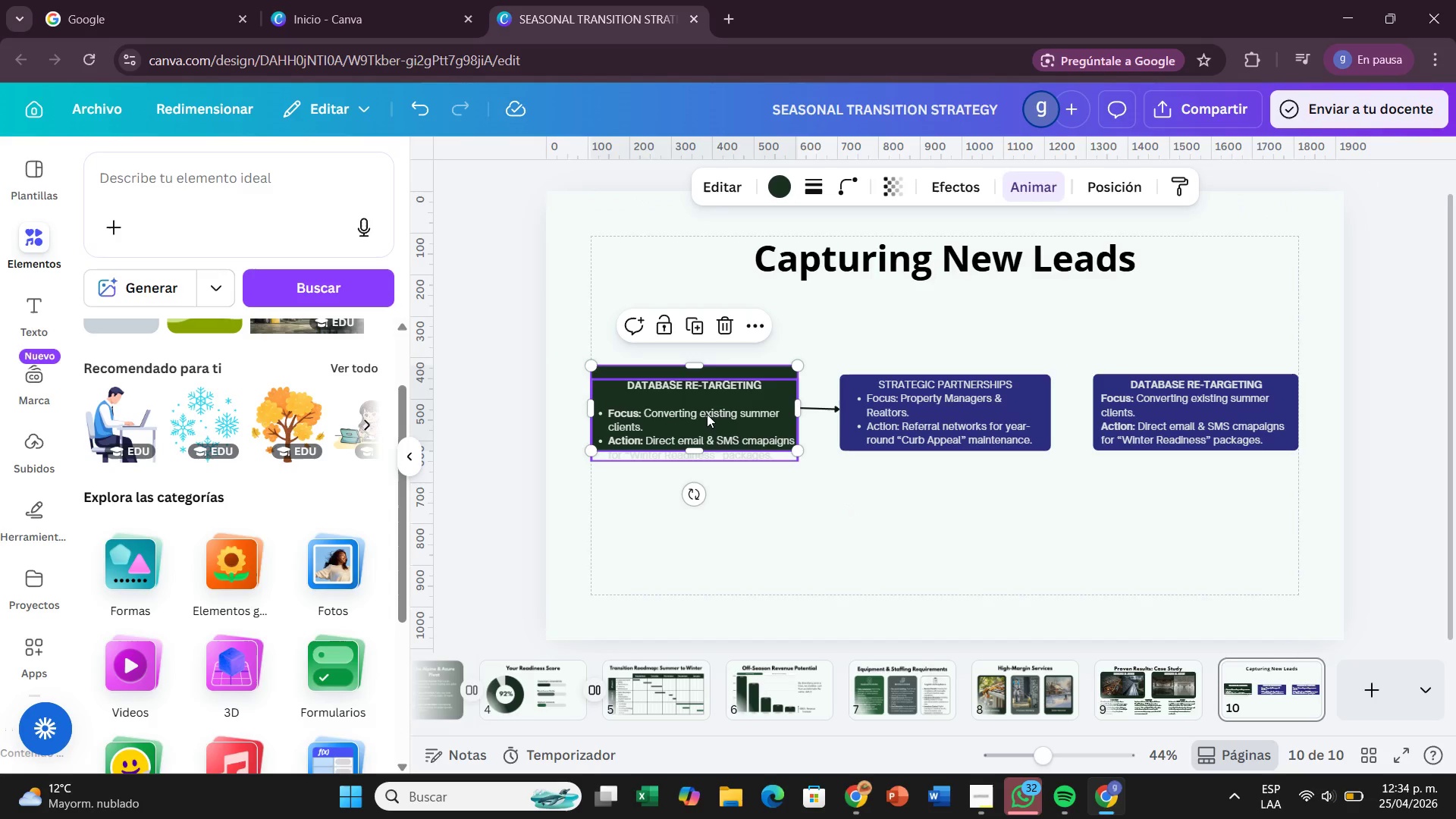 
left_click_drag(start_coordinate=[707, 414], to_coordinate=[711, 413])
 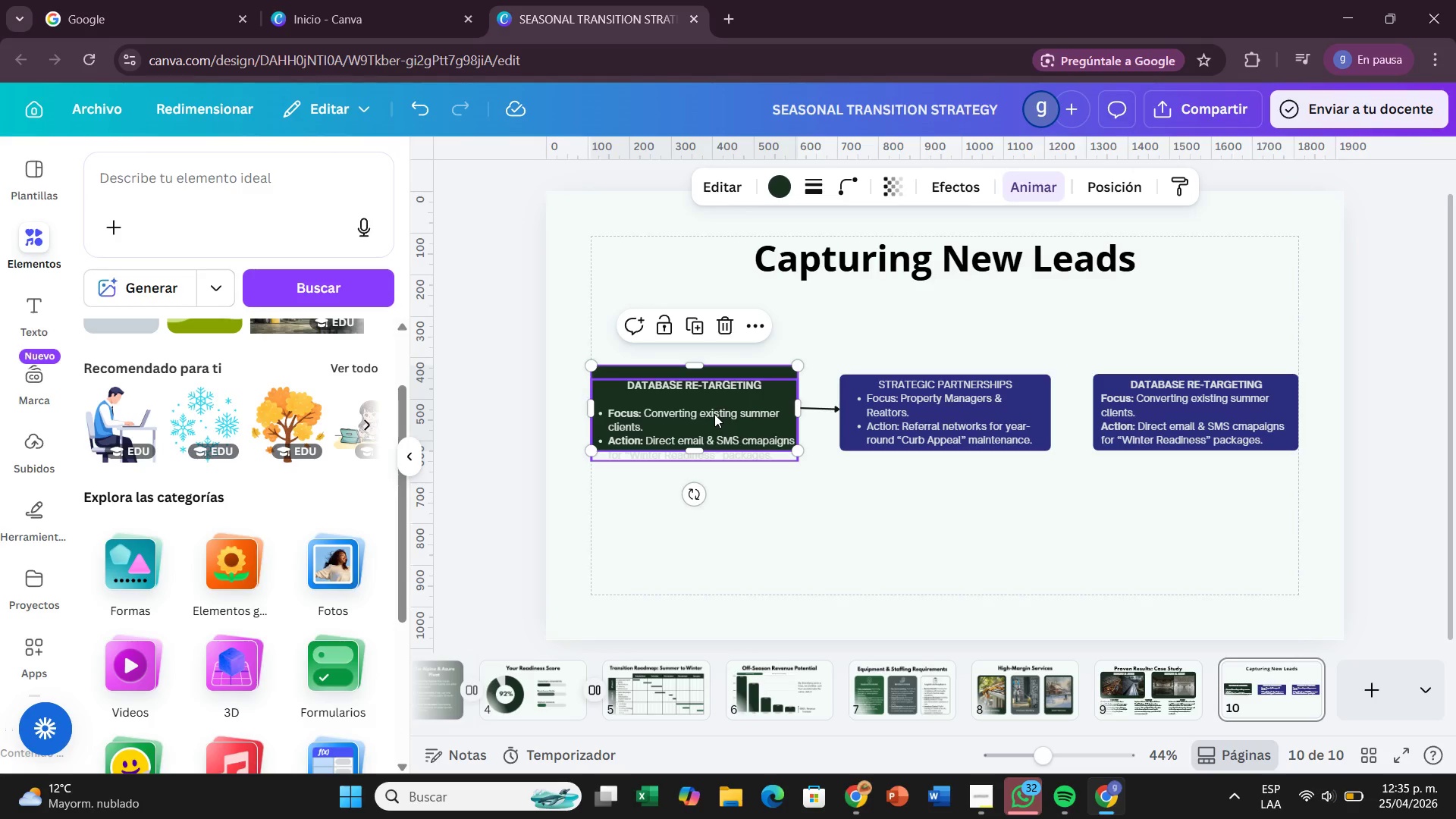 
left_click_drag(start_coordinate=[714, 414], to_coordinate=[716, 419])
 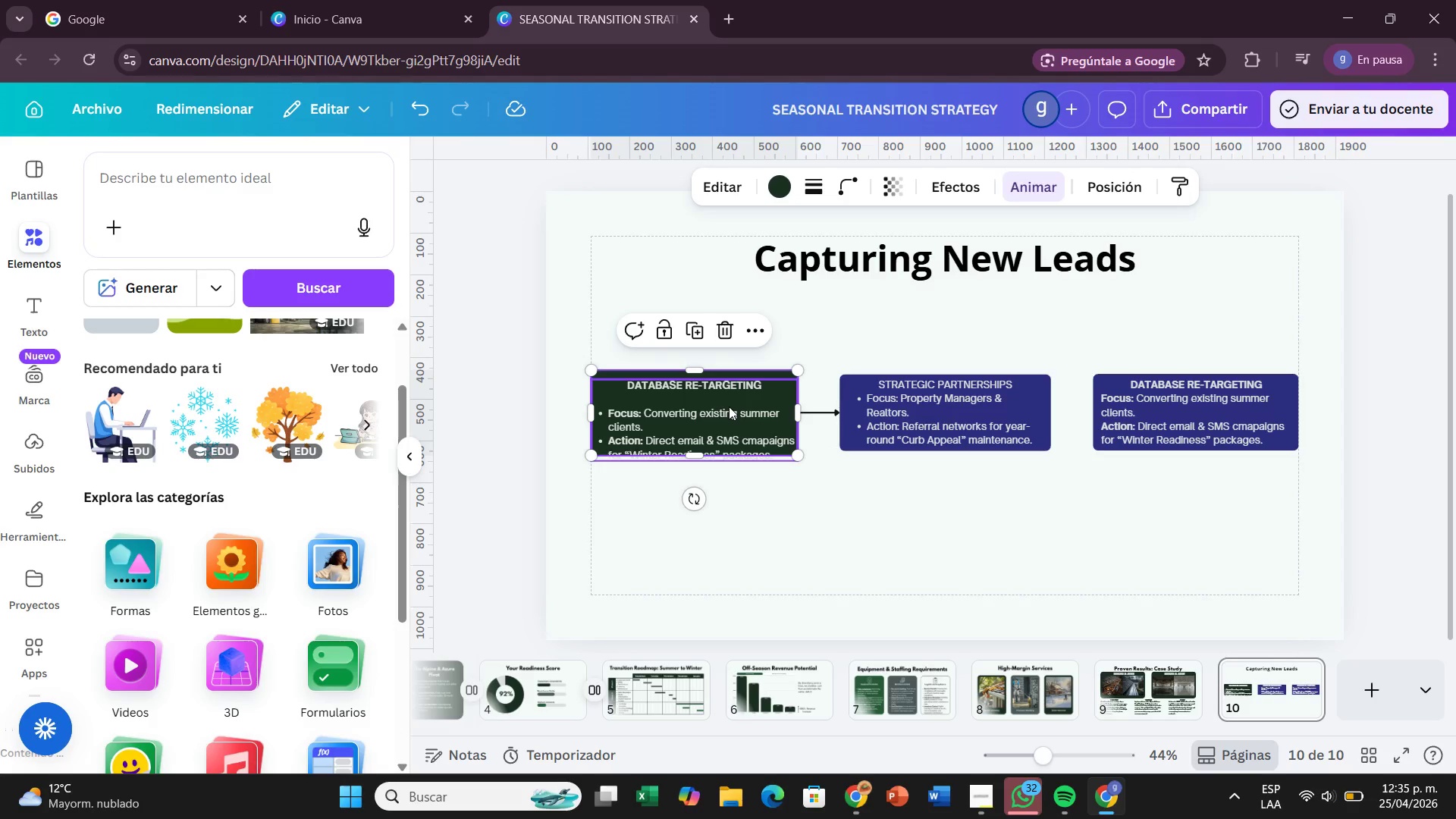 
left_click([729, 406])
 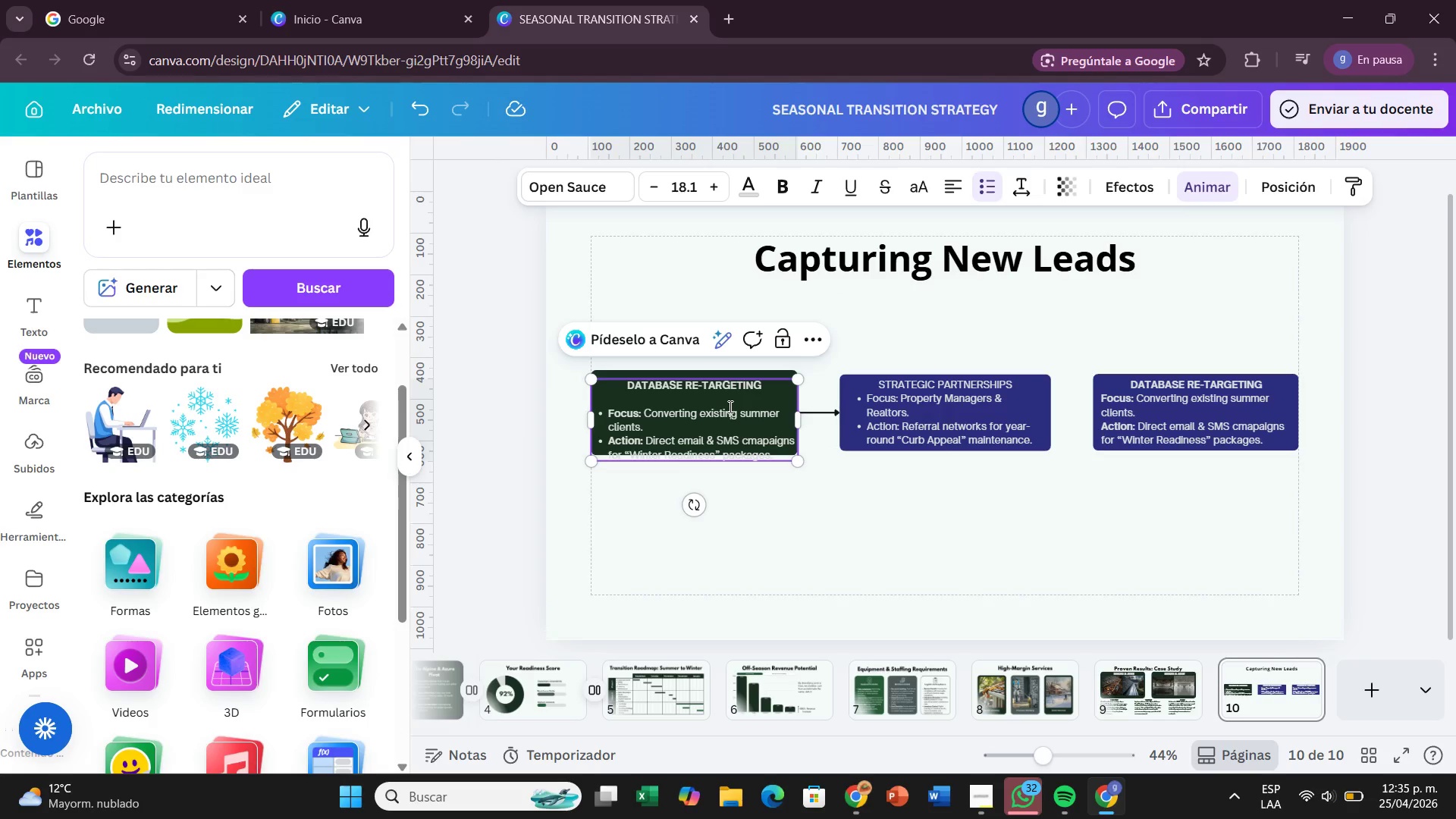 
left_click([729, 406])
 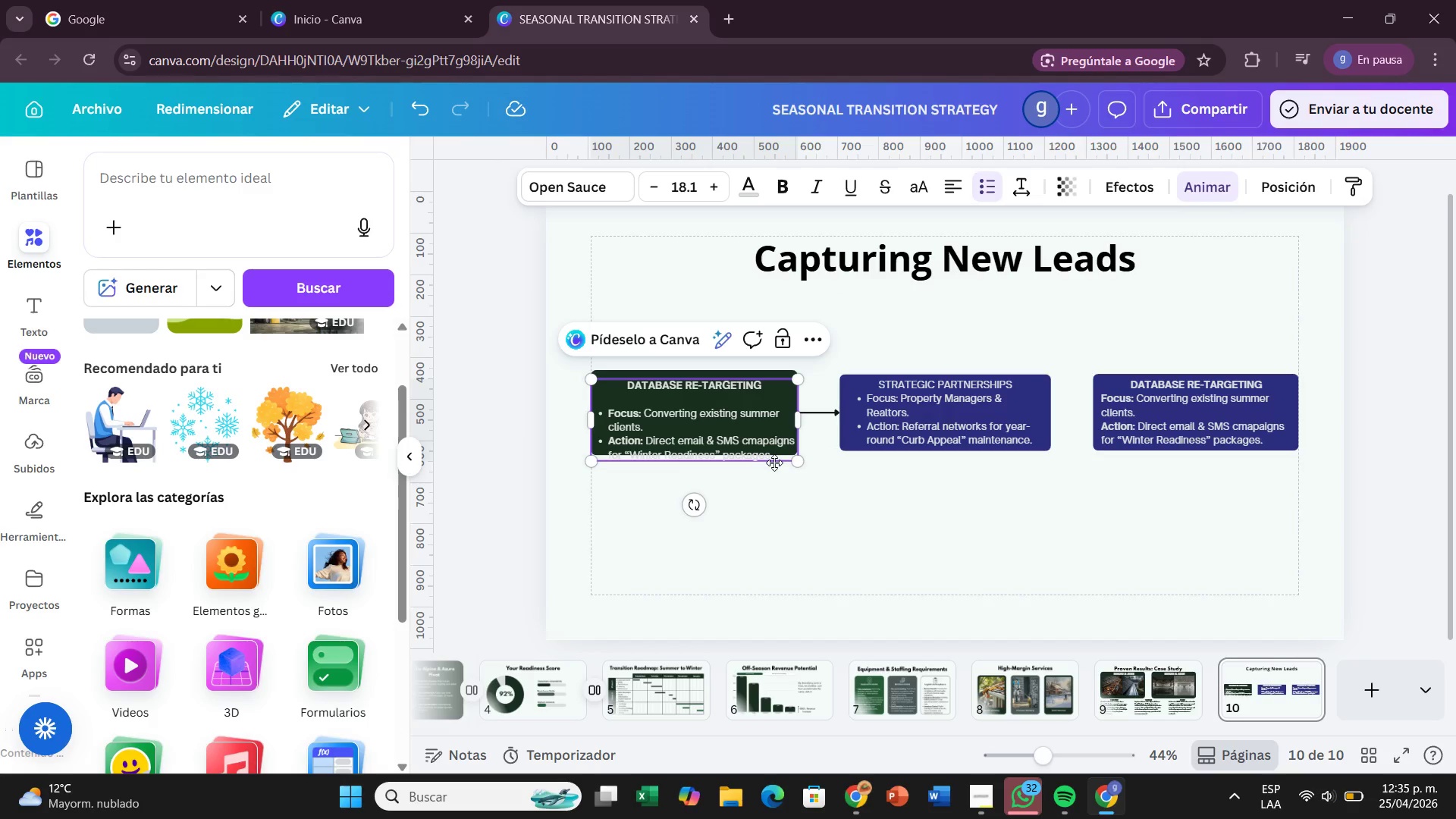 
left_click_drag(start_coordinate=[774, 463], to_coordinate=[777, 455])
 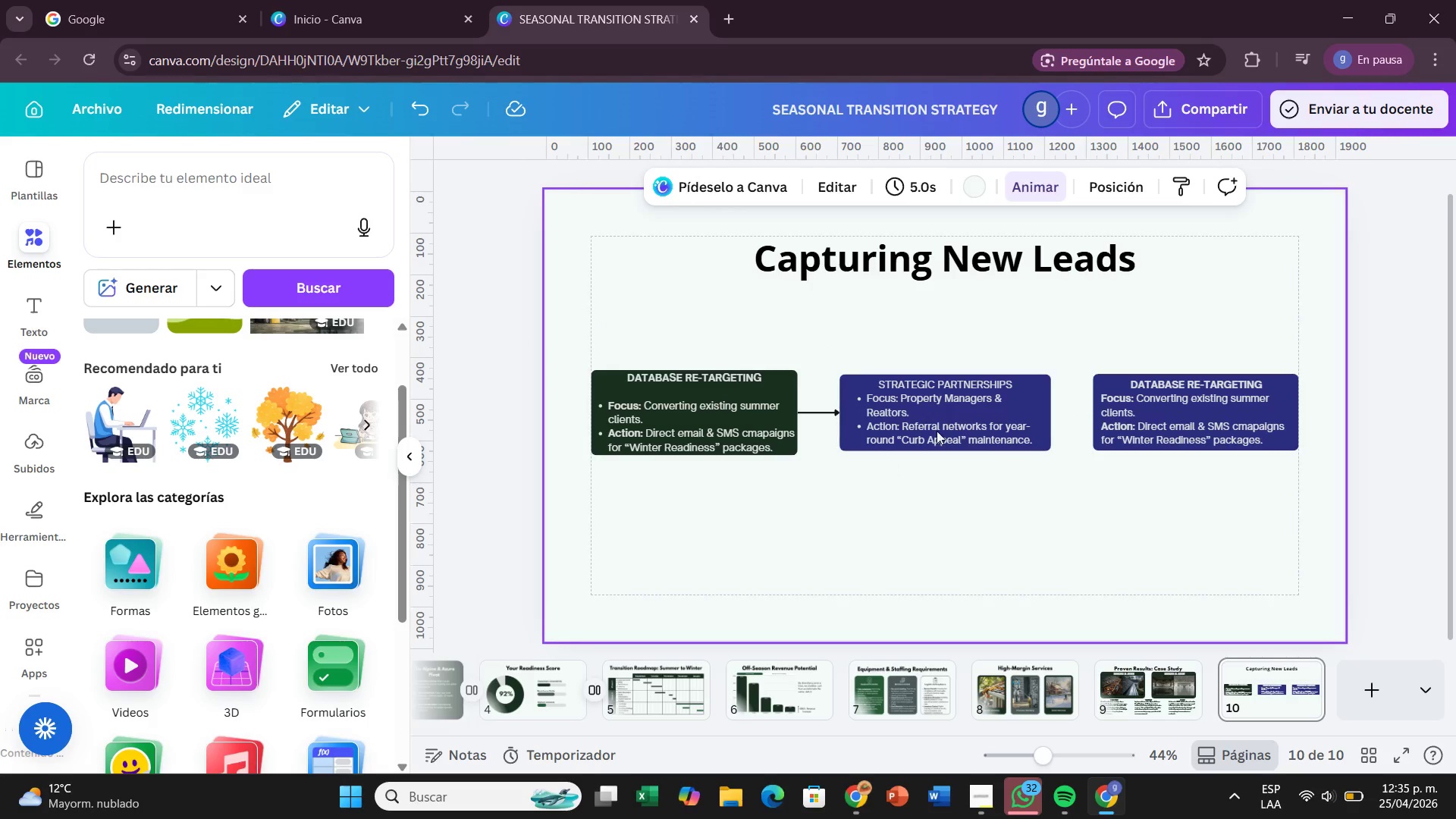 
left_click([982, 403])
 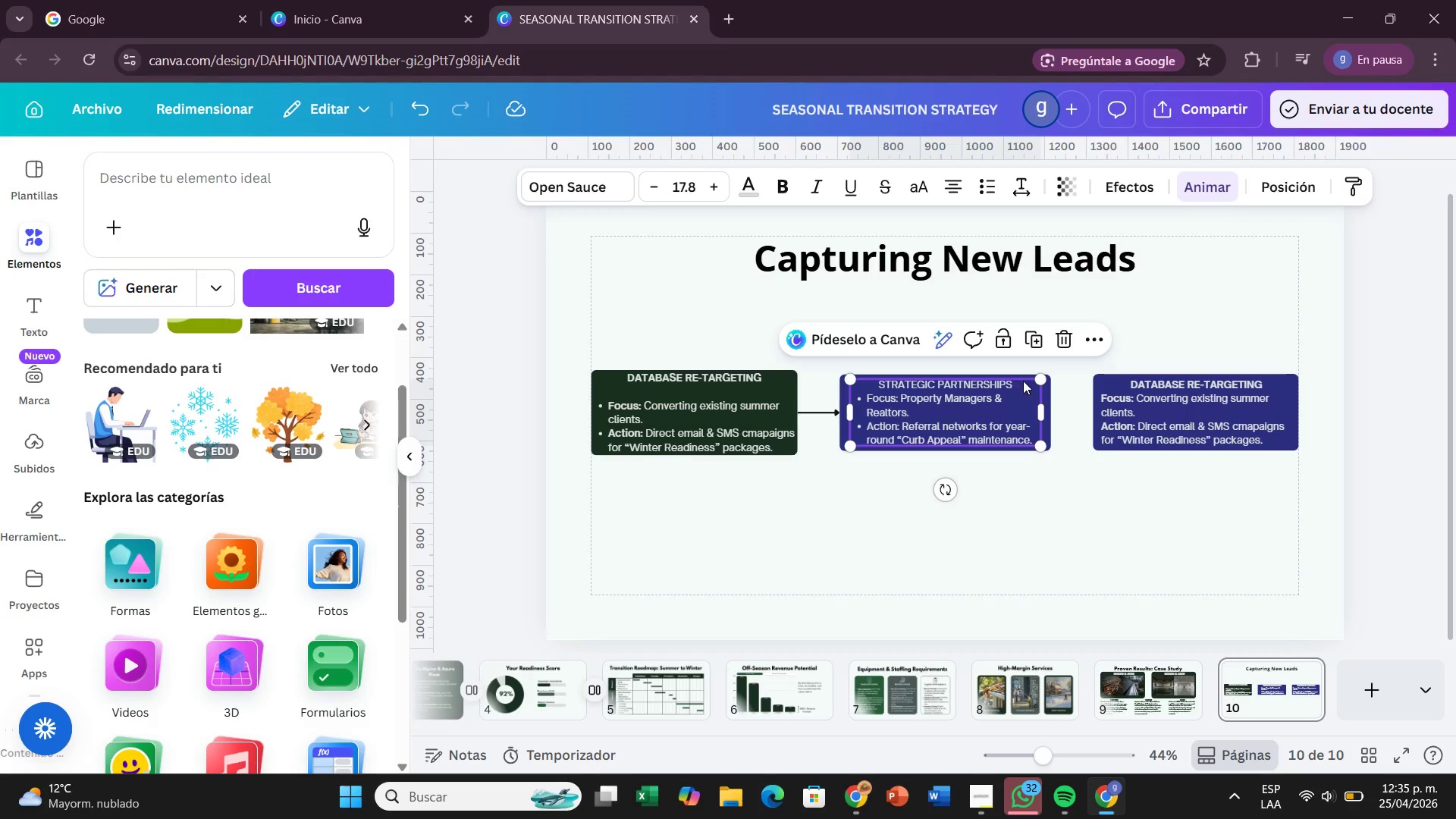 
left_click([1017, 381])
 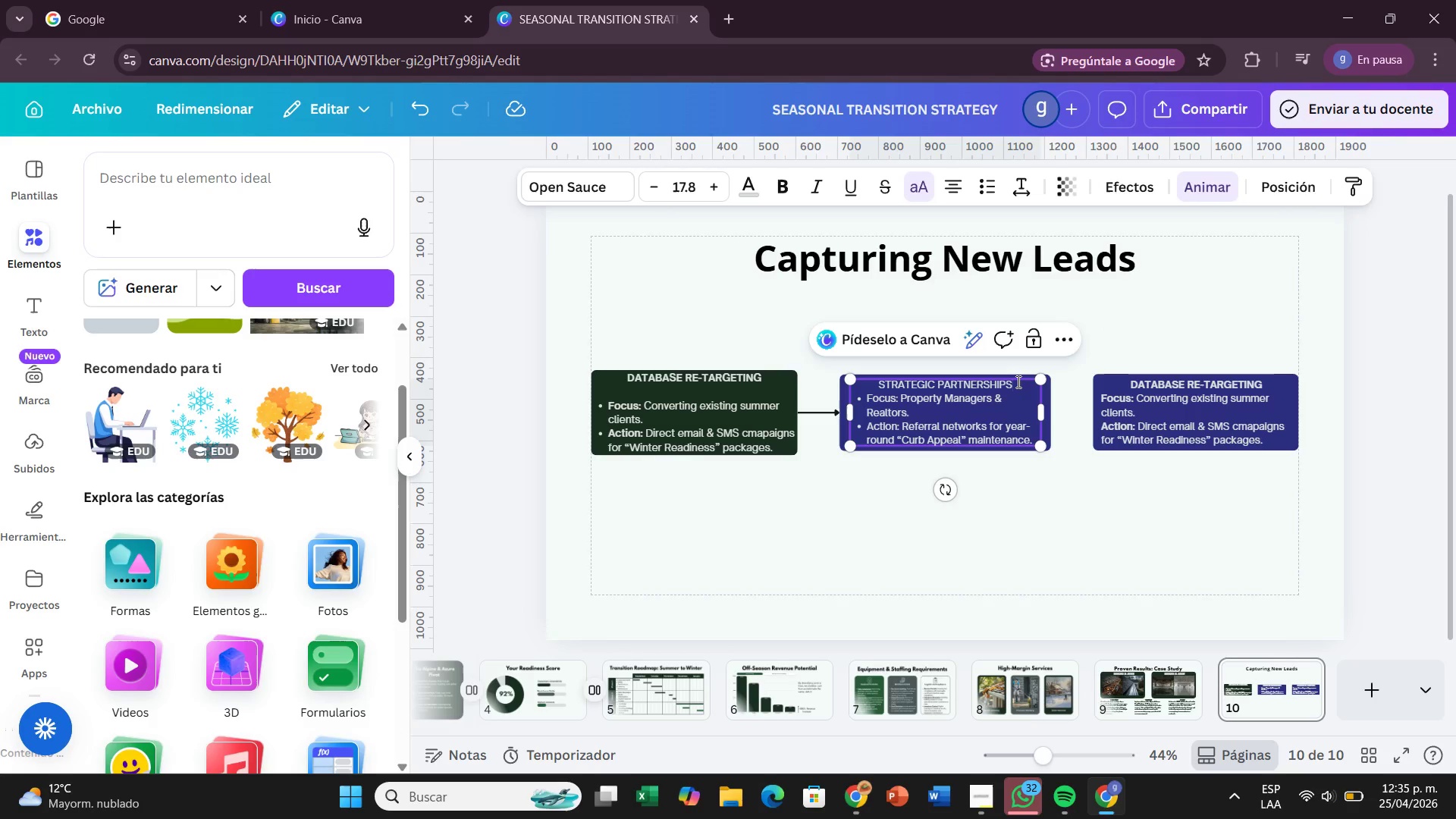 
key(Enter)
 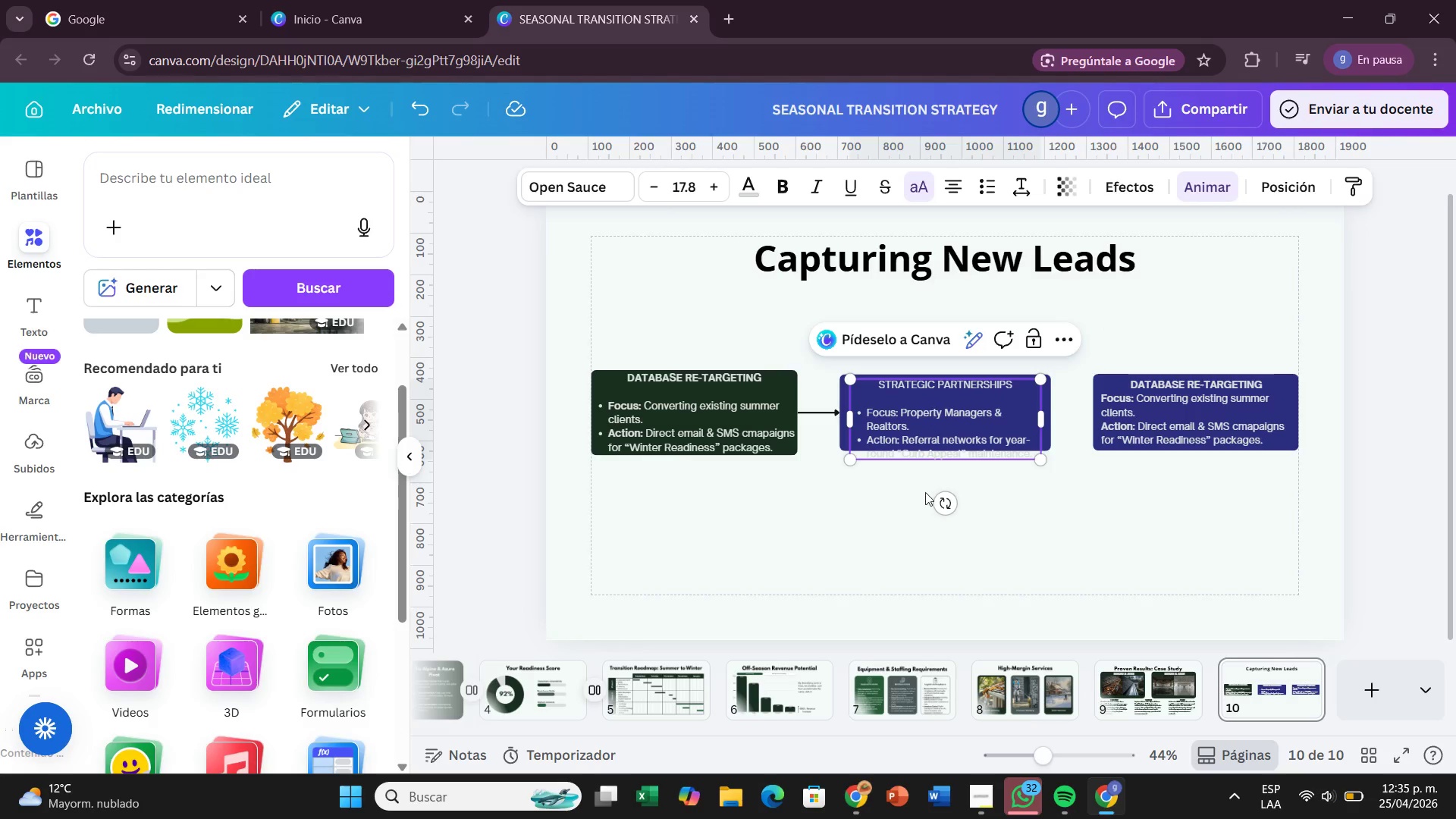 
left_click([933, 534])
 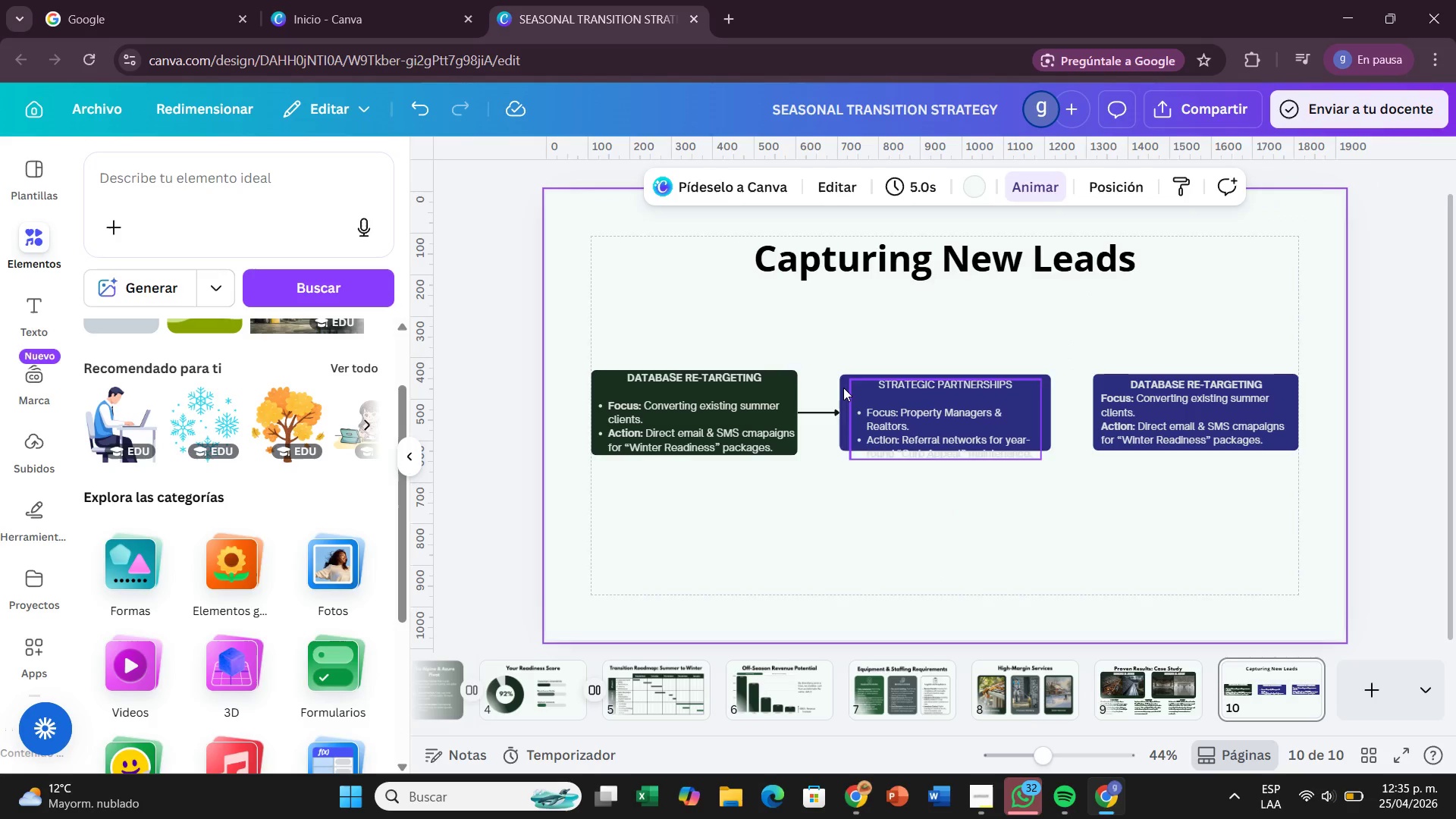 
left_click([839, 387])
 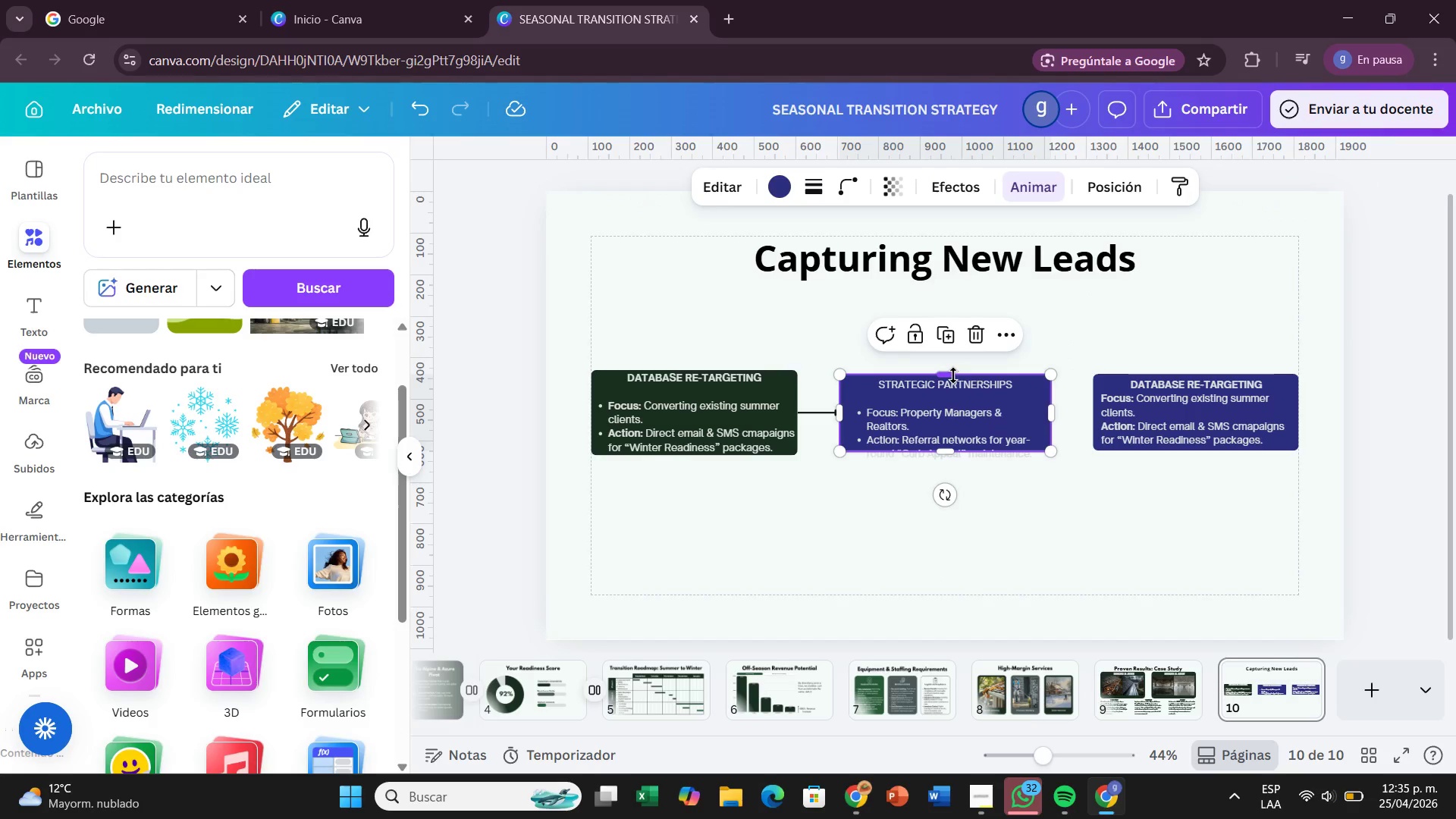 
left_click_drag(start_coordinate=[953, 375], to_coordinate=[949, 371])
 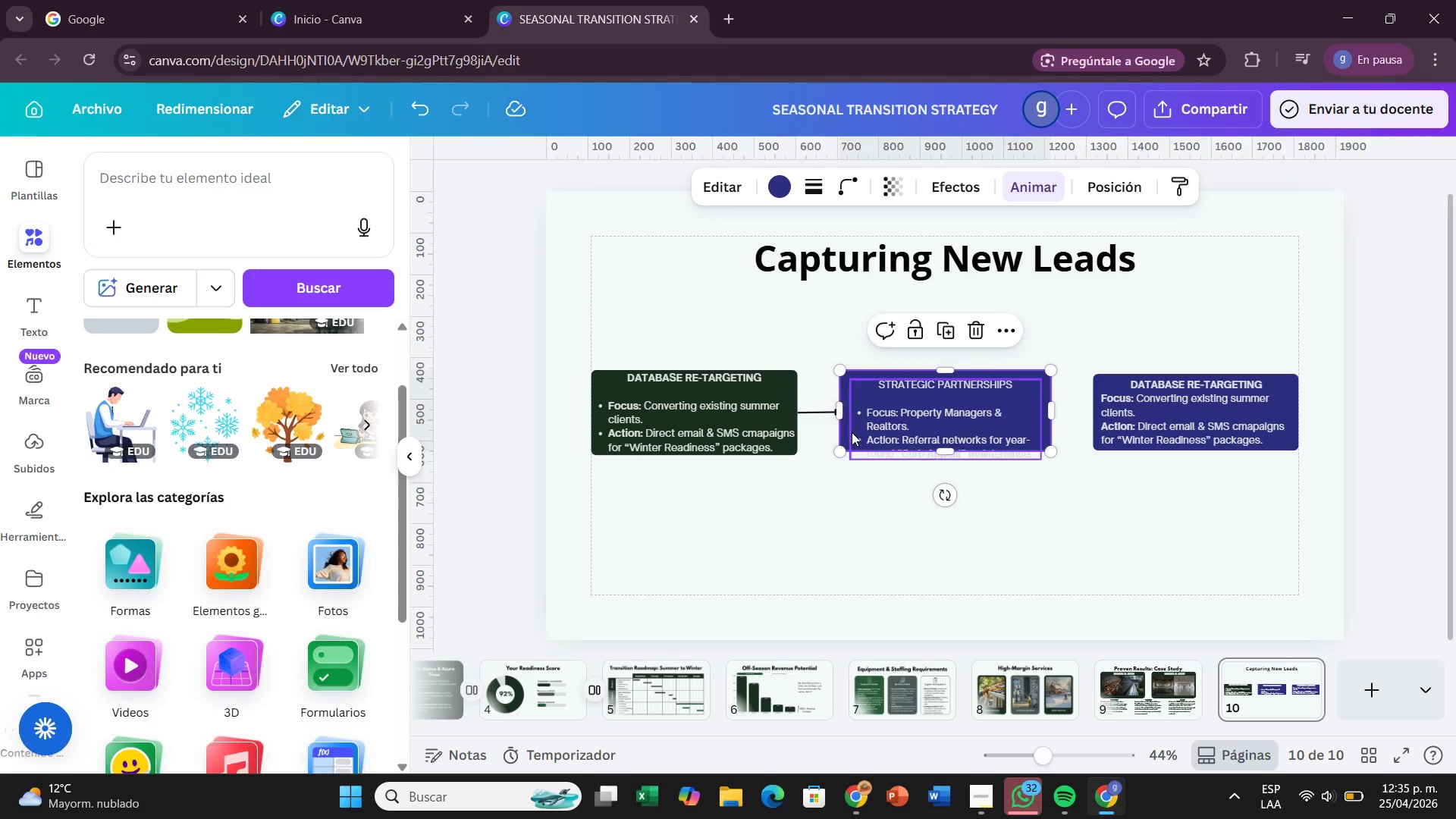 
left_click([848, 435])
 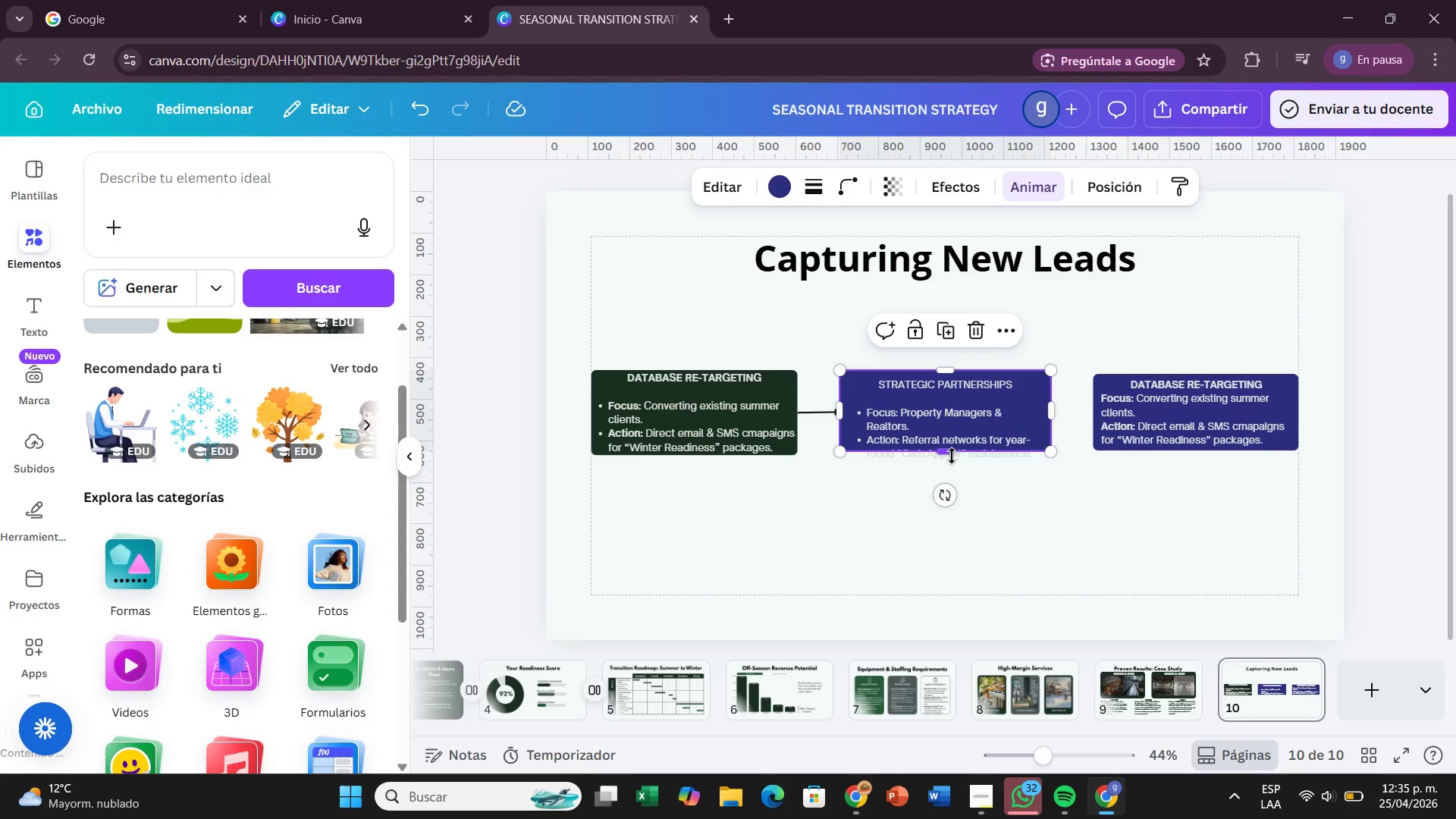 
left_click_drag(start_coordinate=[950, 455], to_coordinate=[949, 460])
 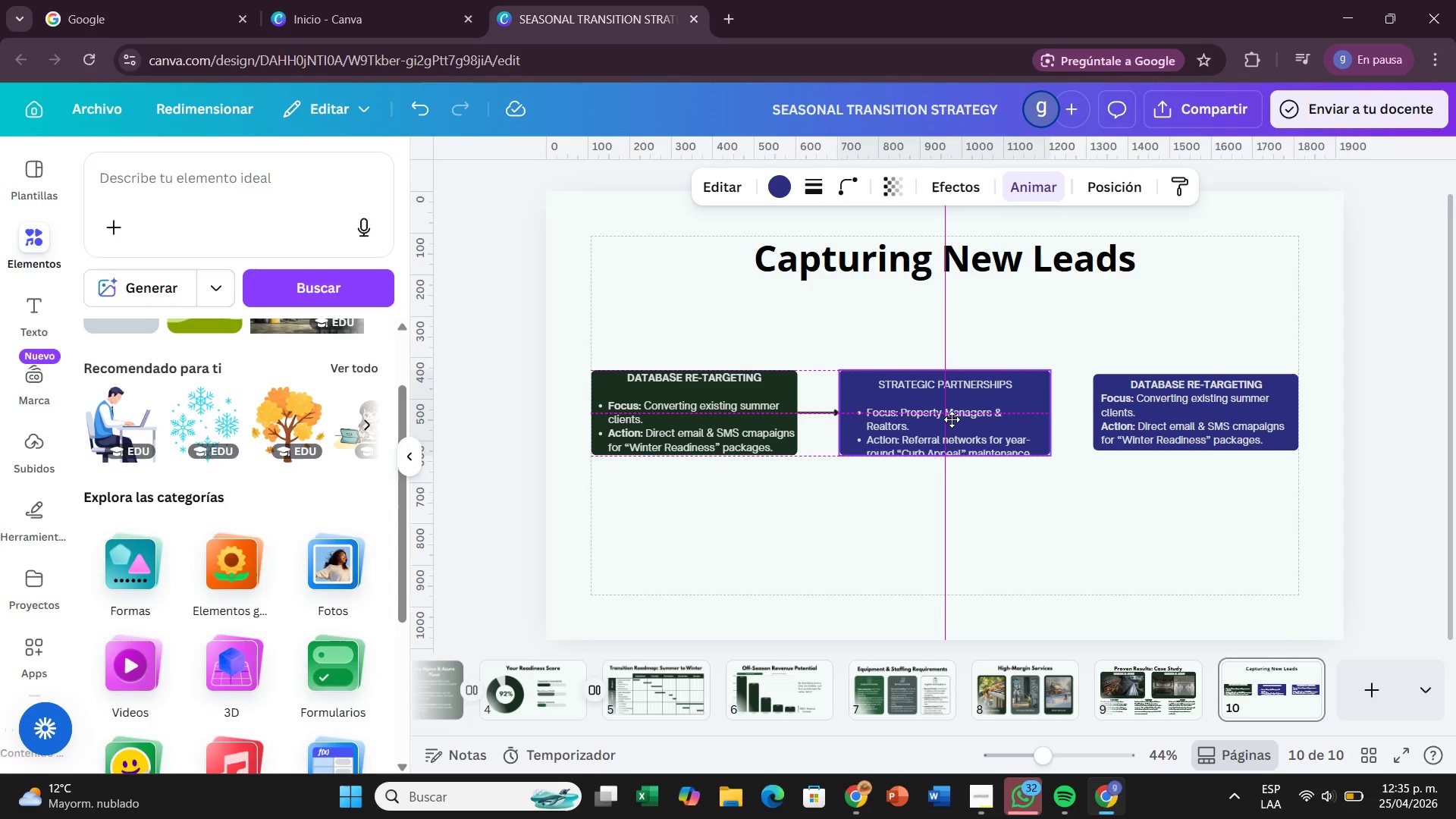 
wait(5.38)
 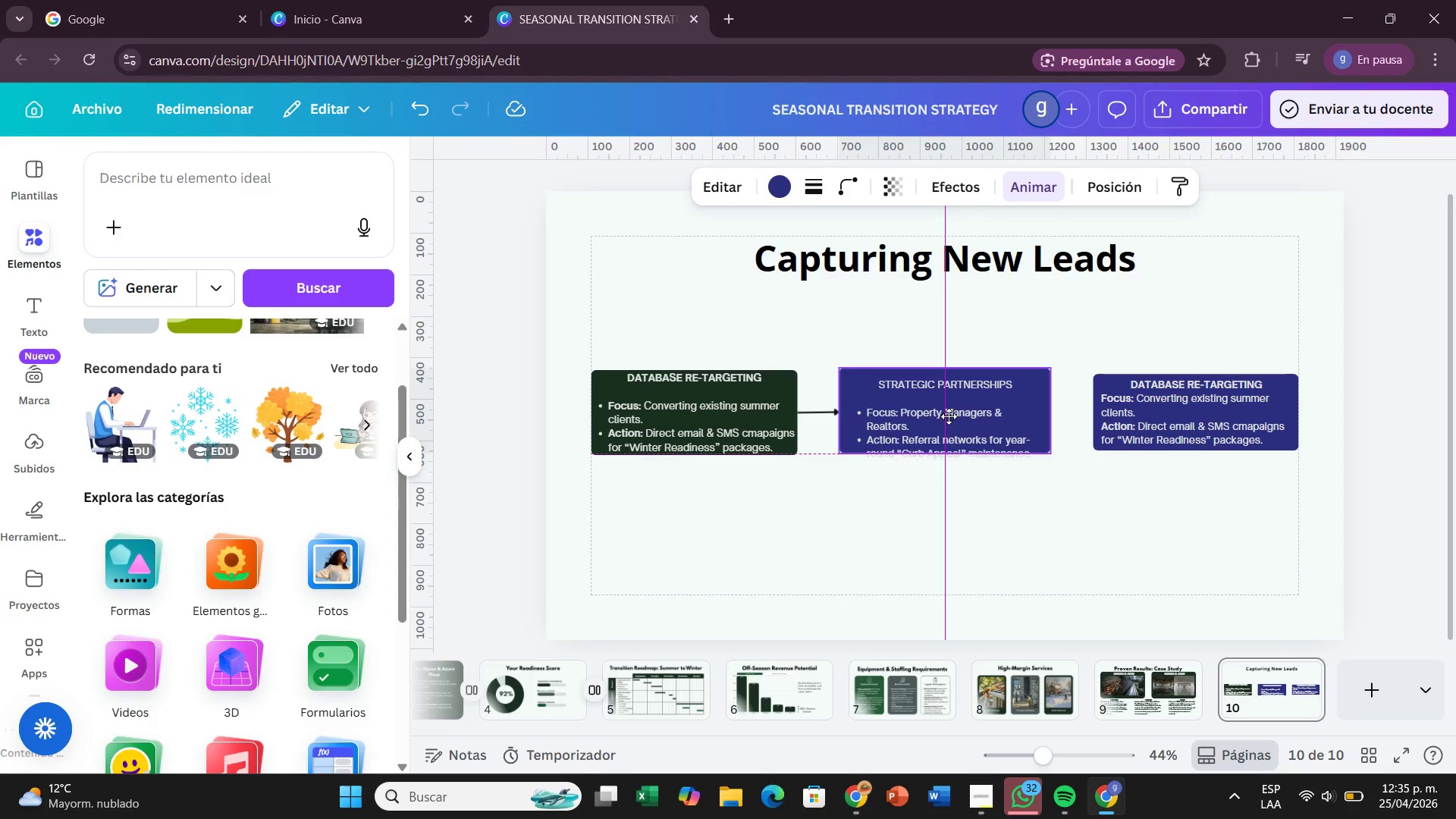 
left_click([990, 415])
 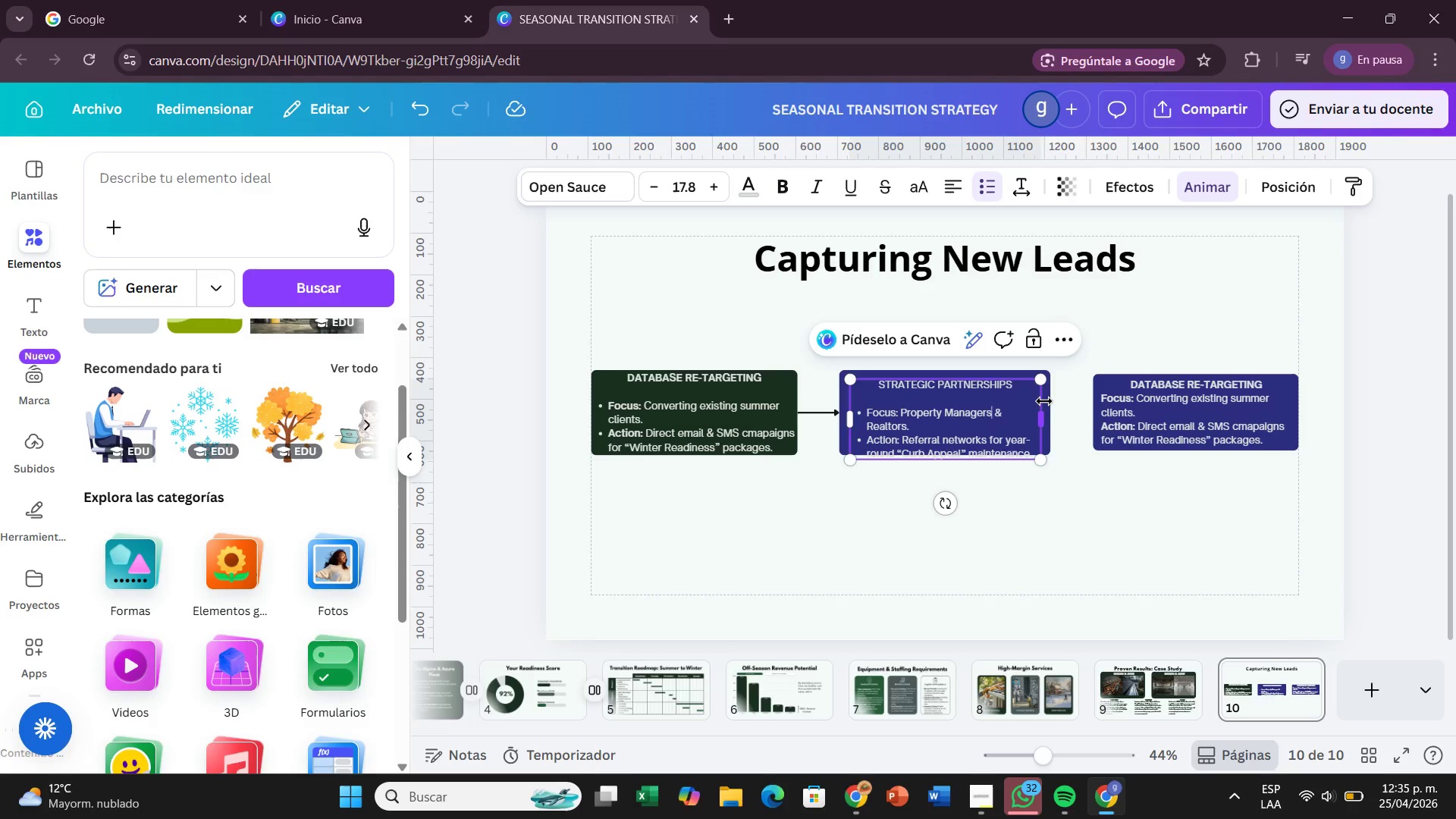 
left_click_drag(start_coordinate=[1040, 402], to_coordinate=[1046, 397])
 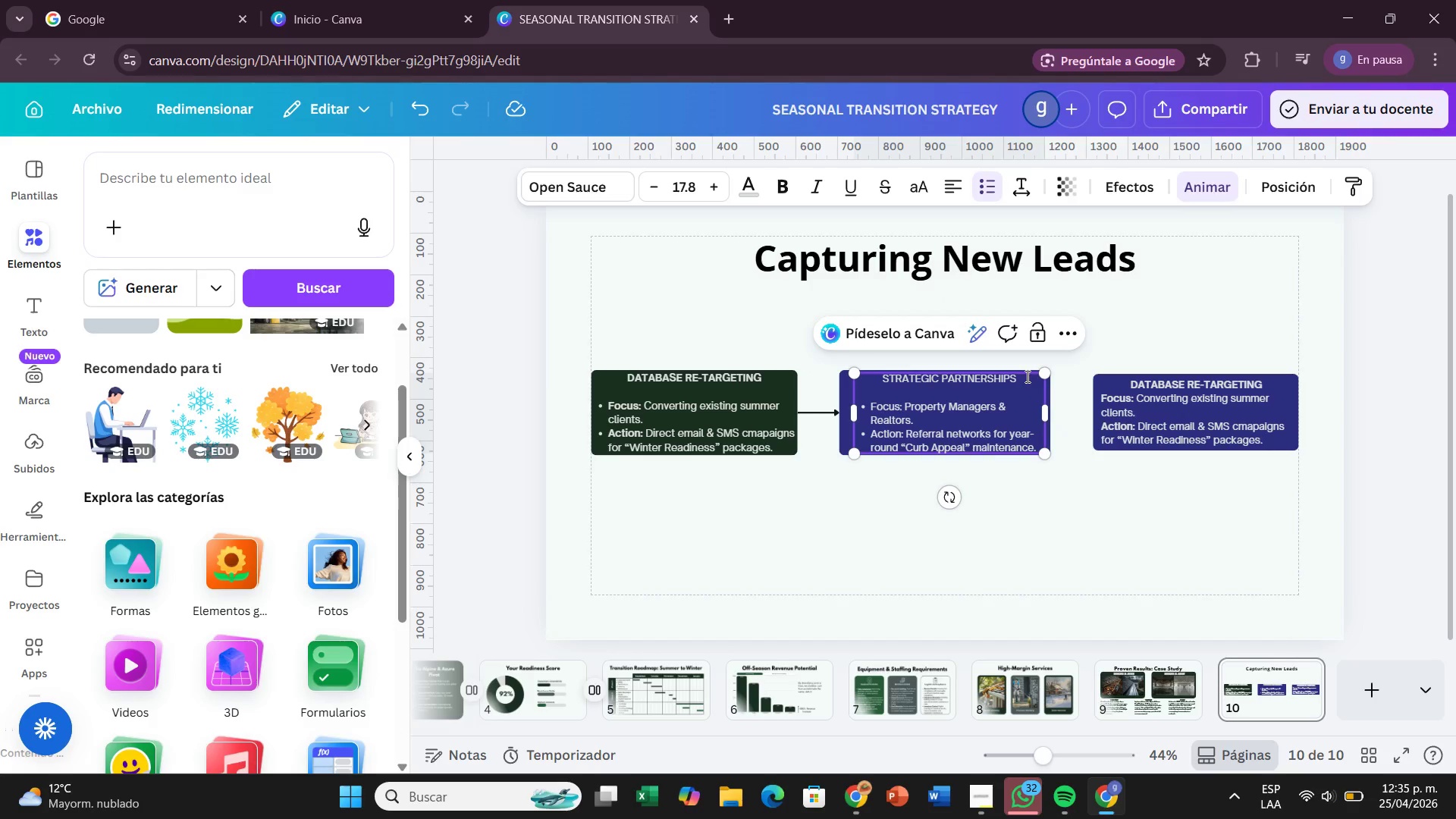 
left_click_drag(start_coordinate=[1026, 376], to_coordinate=[867, 376])
 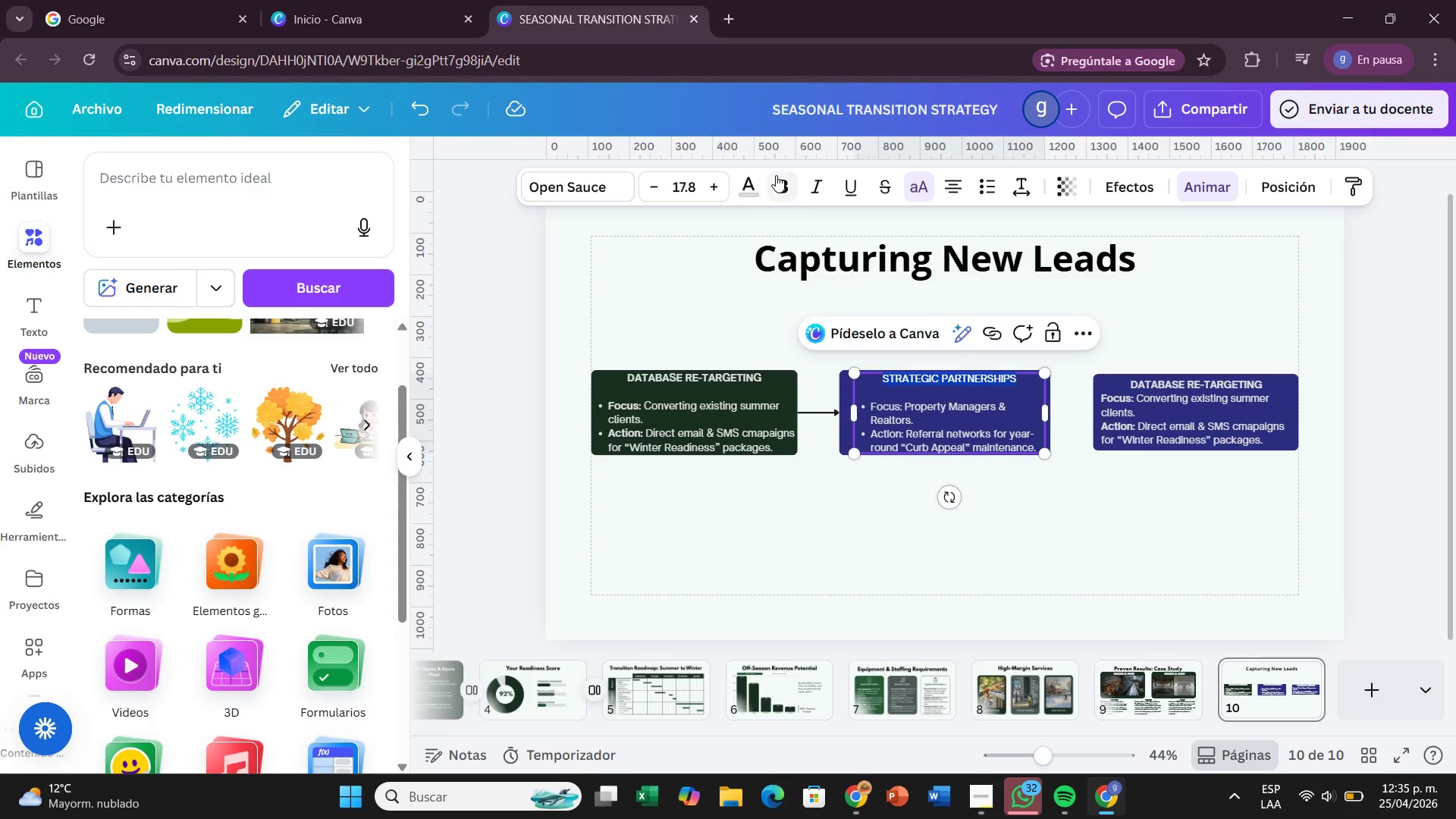 
left_click([776, 175])
 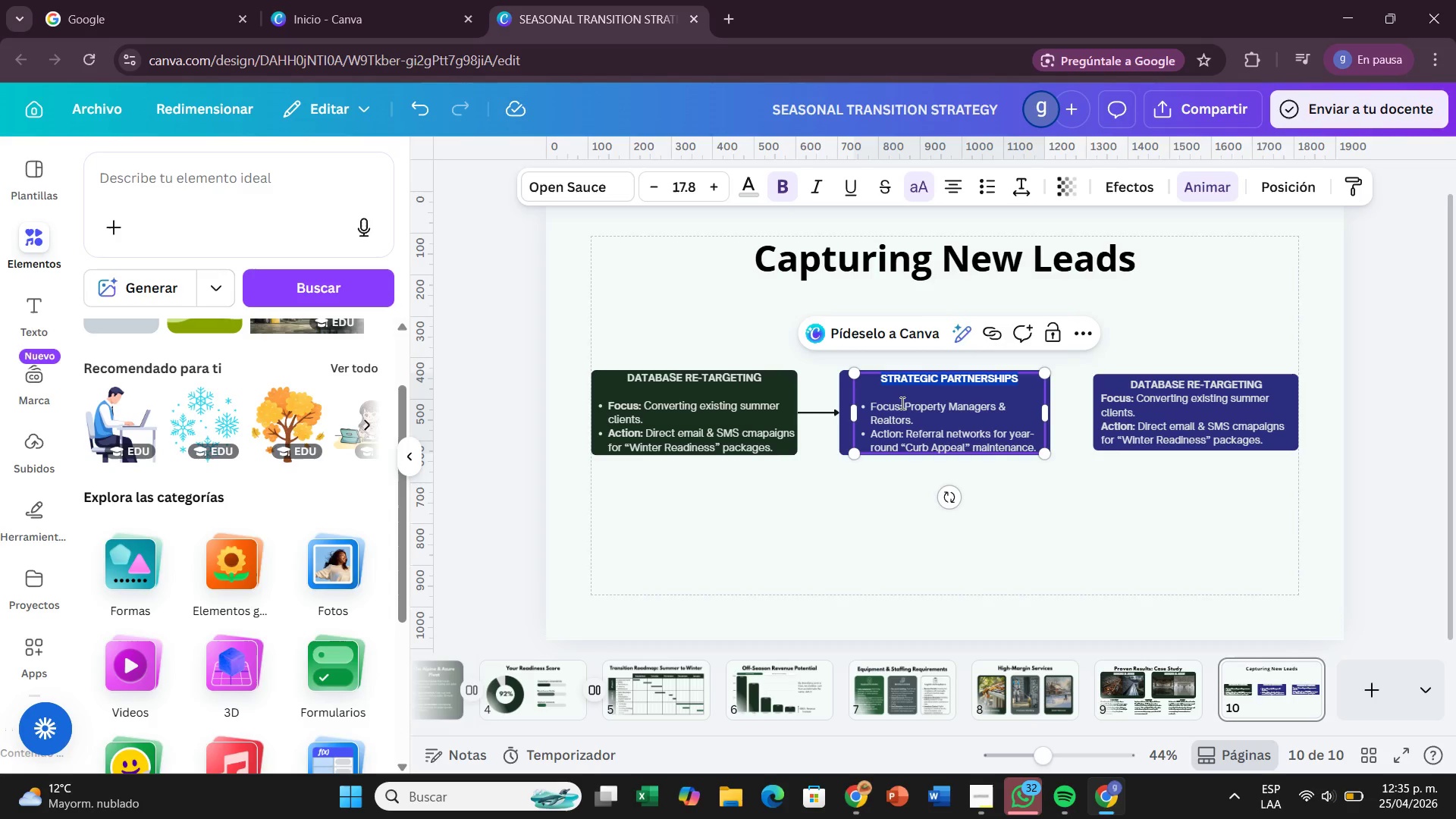 
left_click_drag(start_coordinate=[903, 404], to_coordinate=[865, 406])
 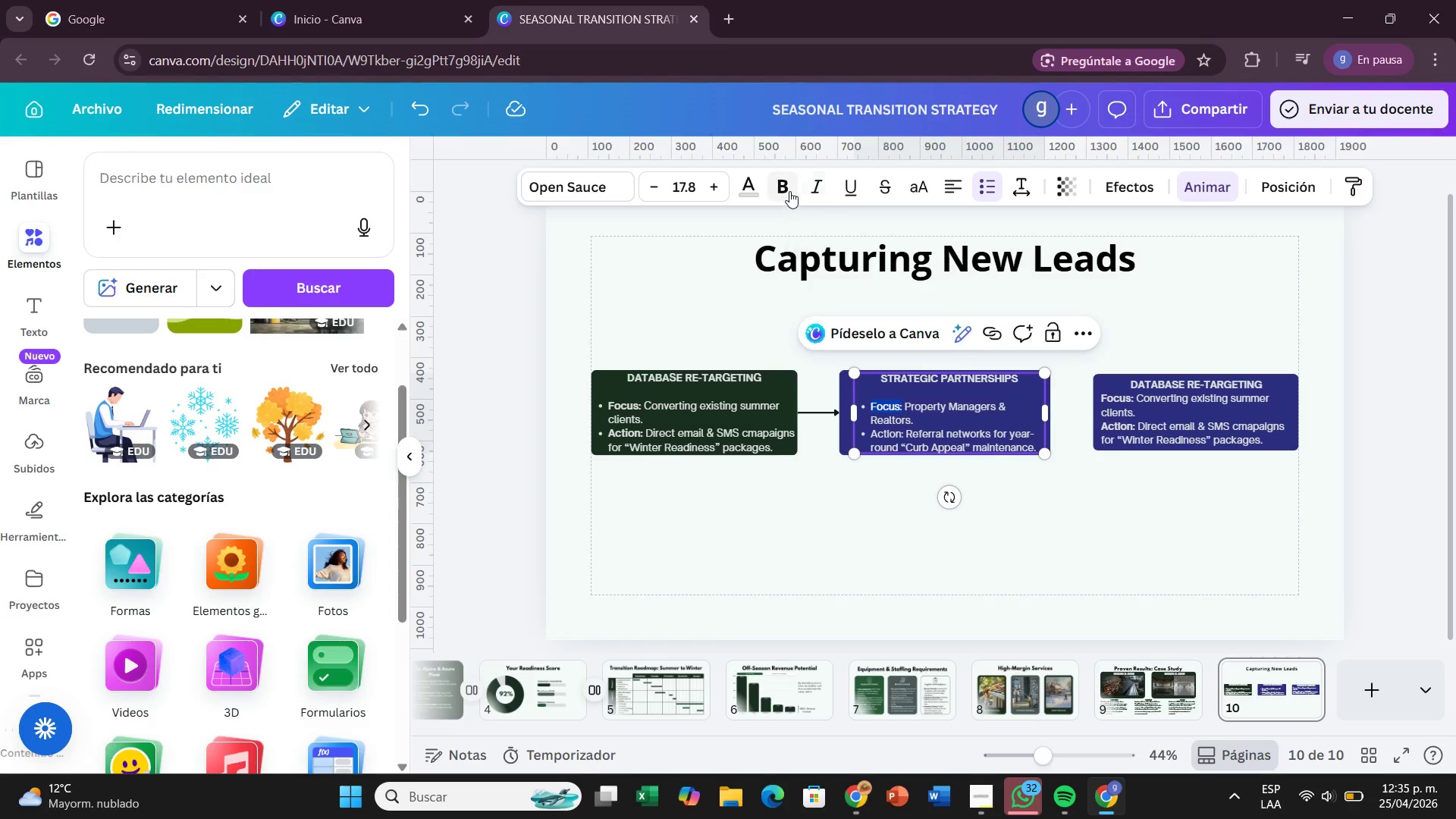 
left_click([787, 191])
 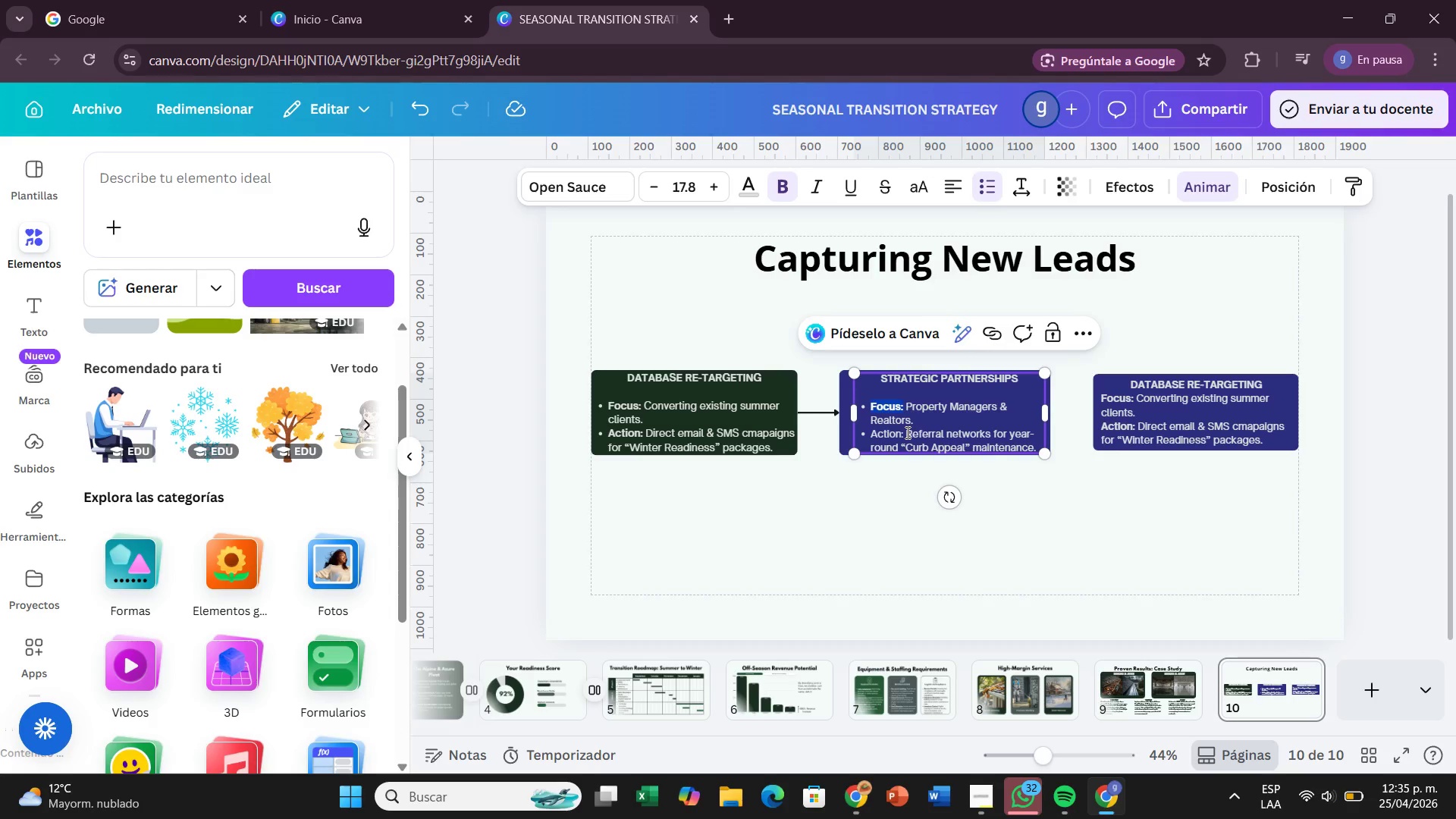 
left_click_drag(start_coordinate=[906, 434], to_coordinate=[872, 436])
 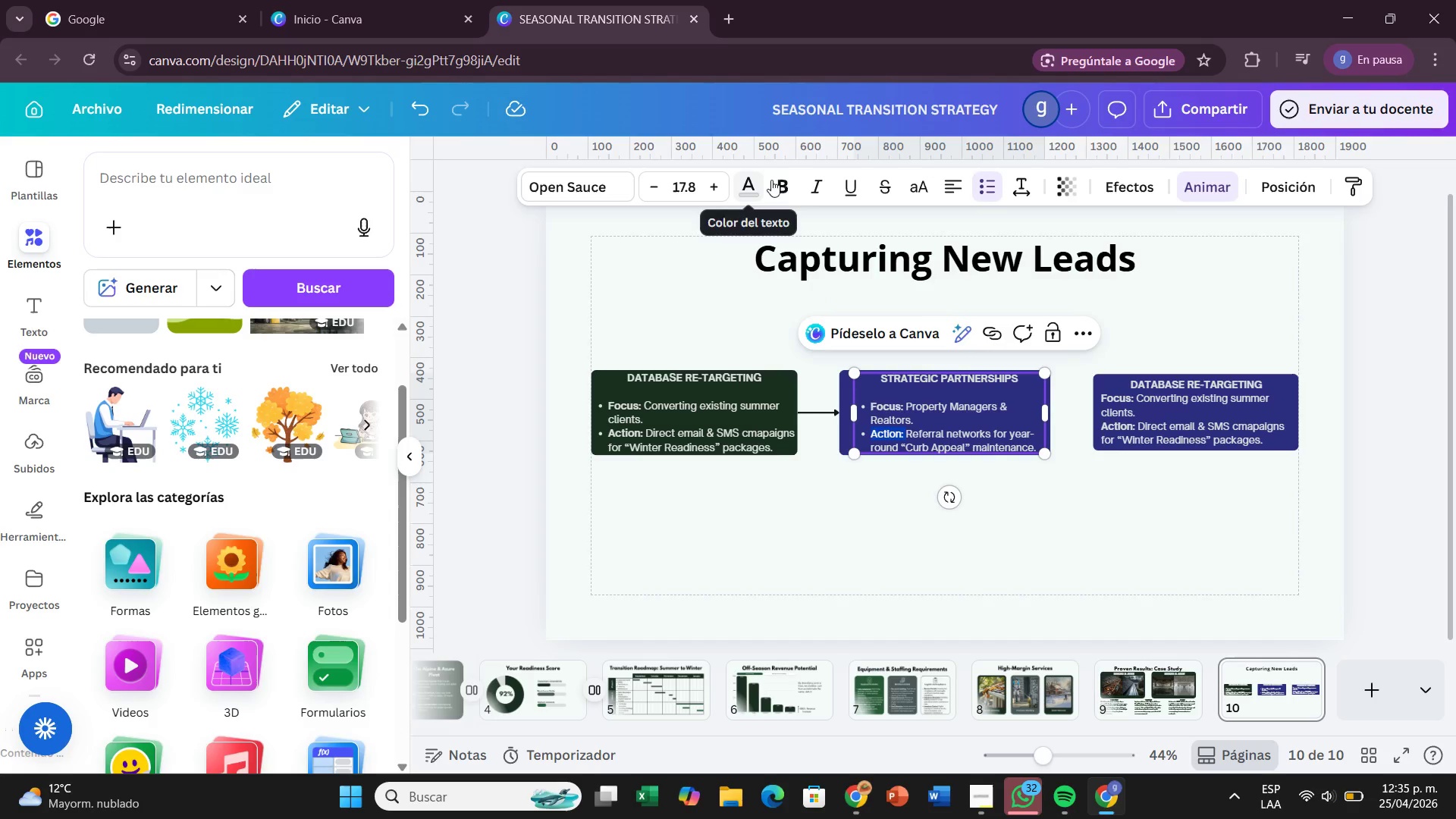 
left_click([779, 180])
 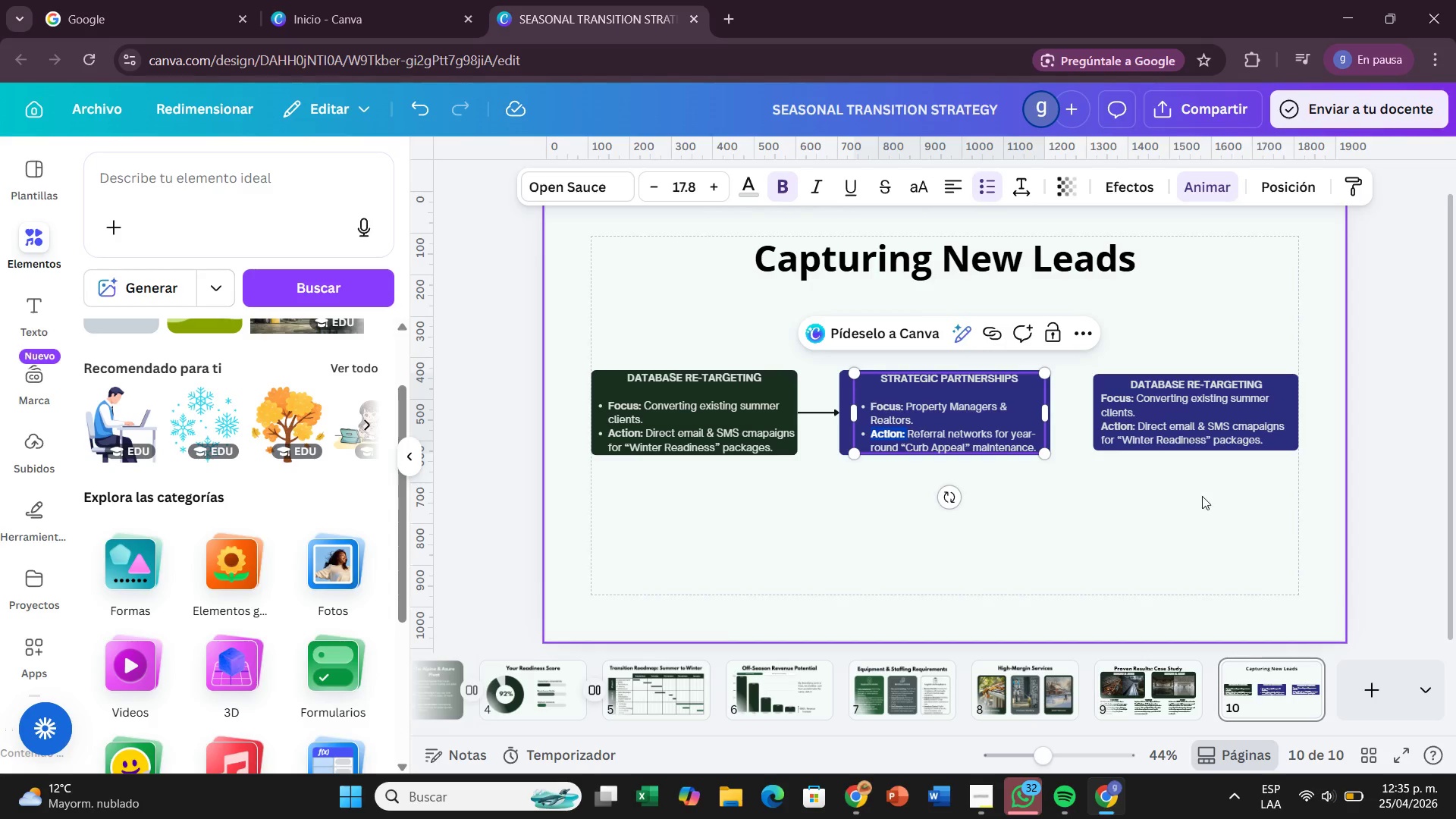 
left_click([1195, 506])
 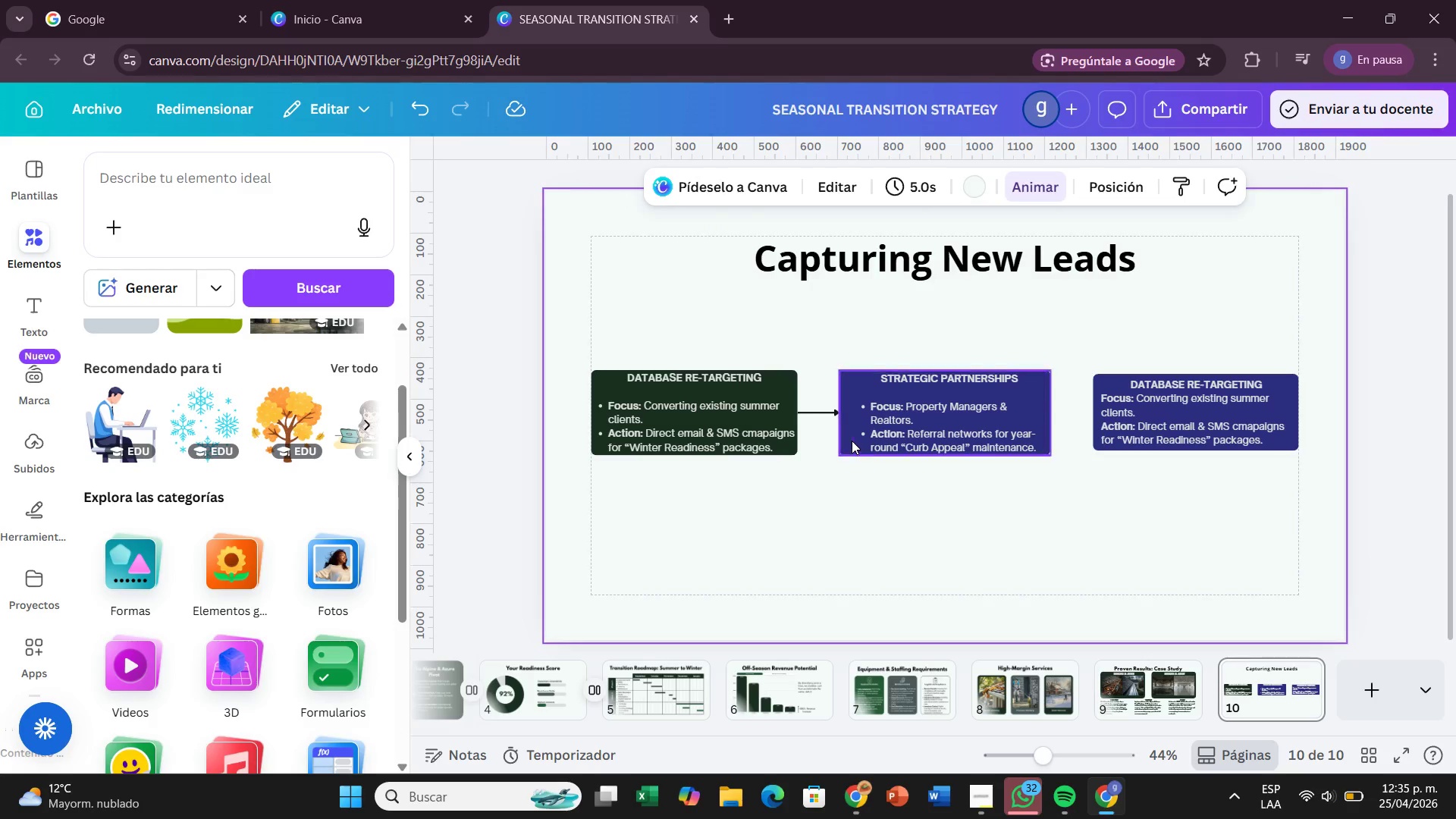 
left_click([849, 441])
 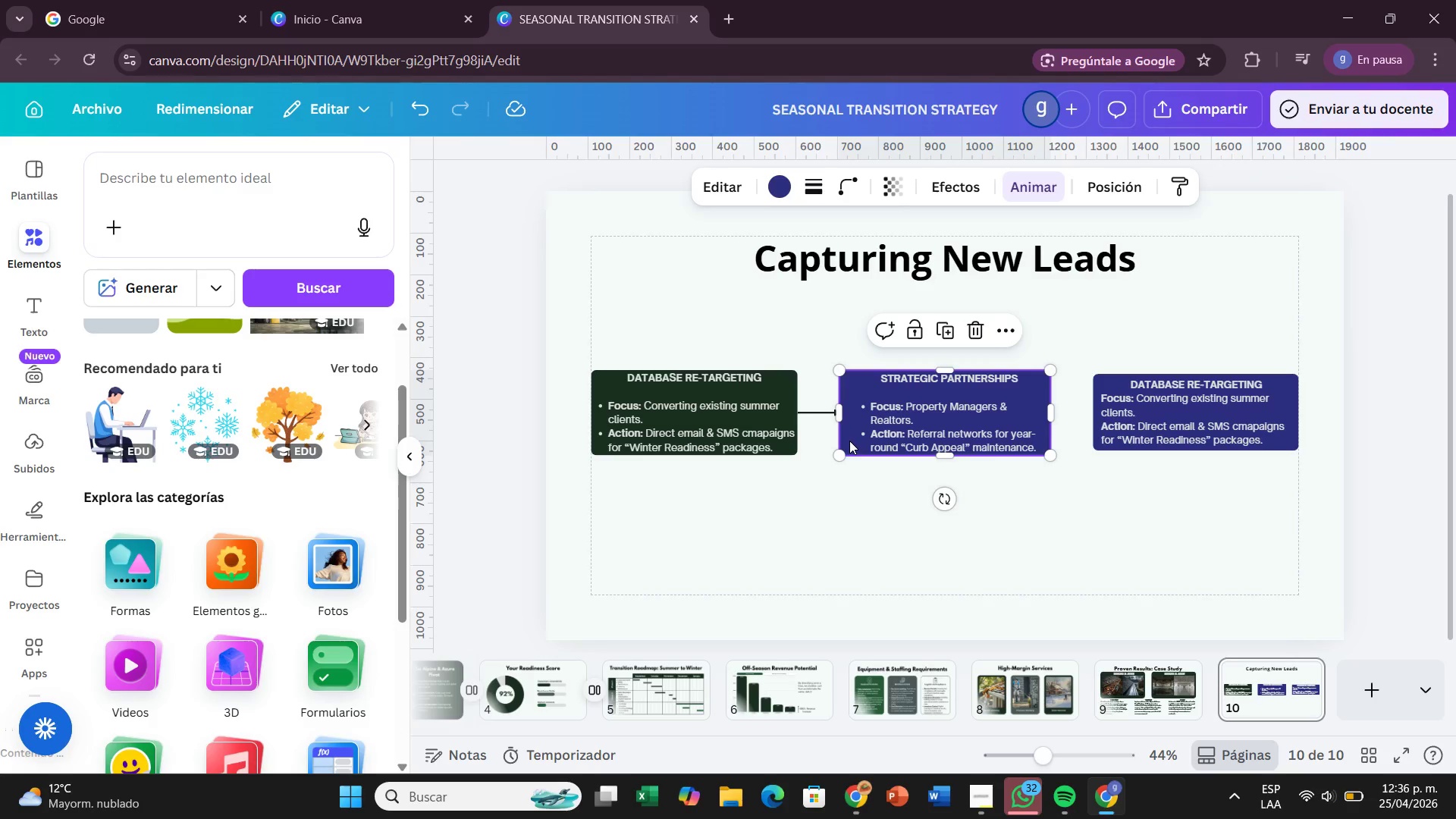 
wait(6.02)
 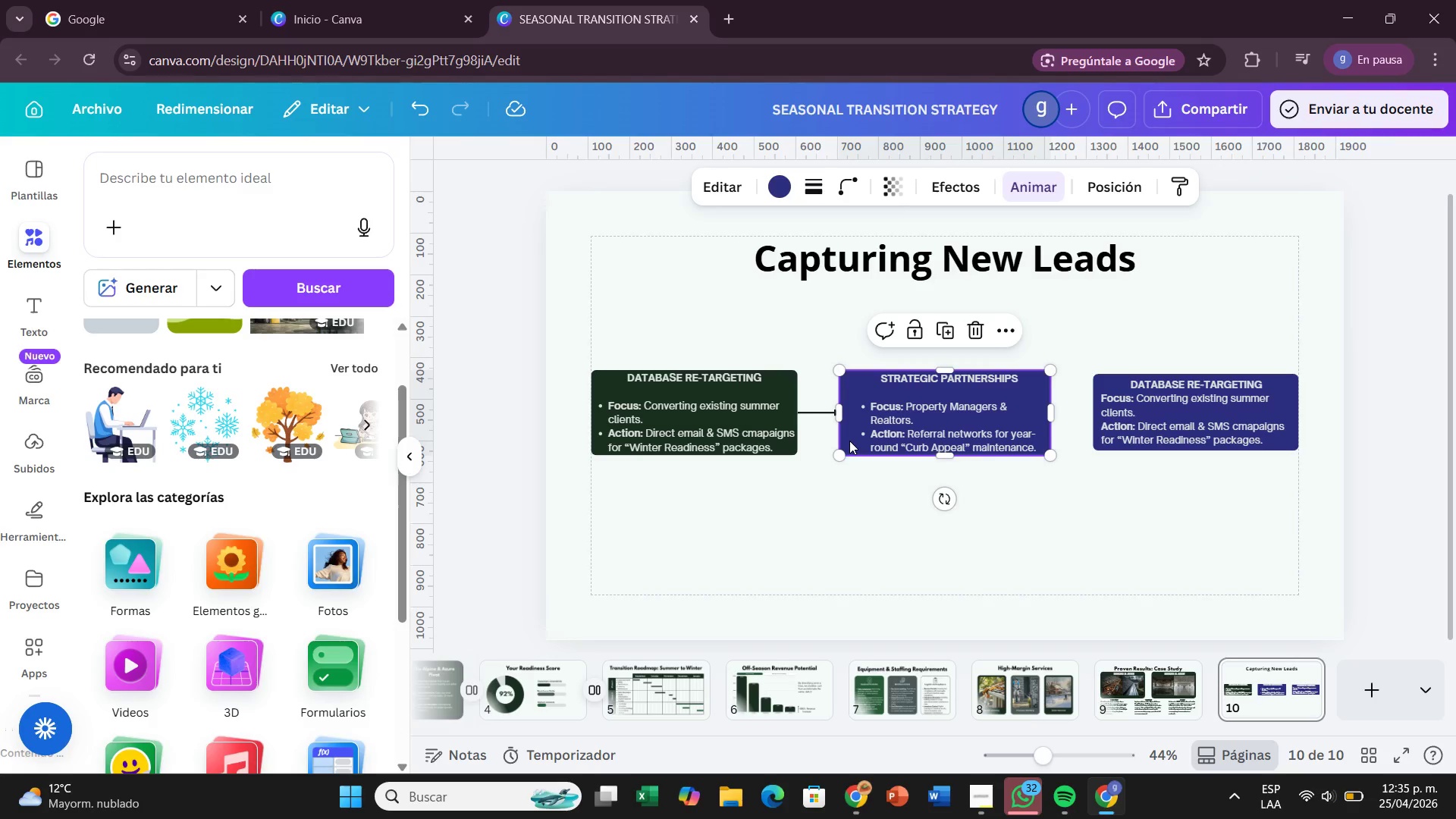 
left_click([770, 182])
 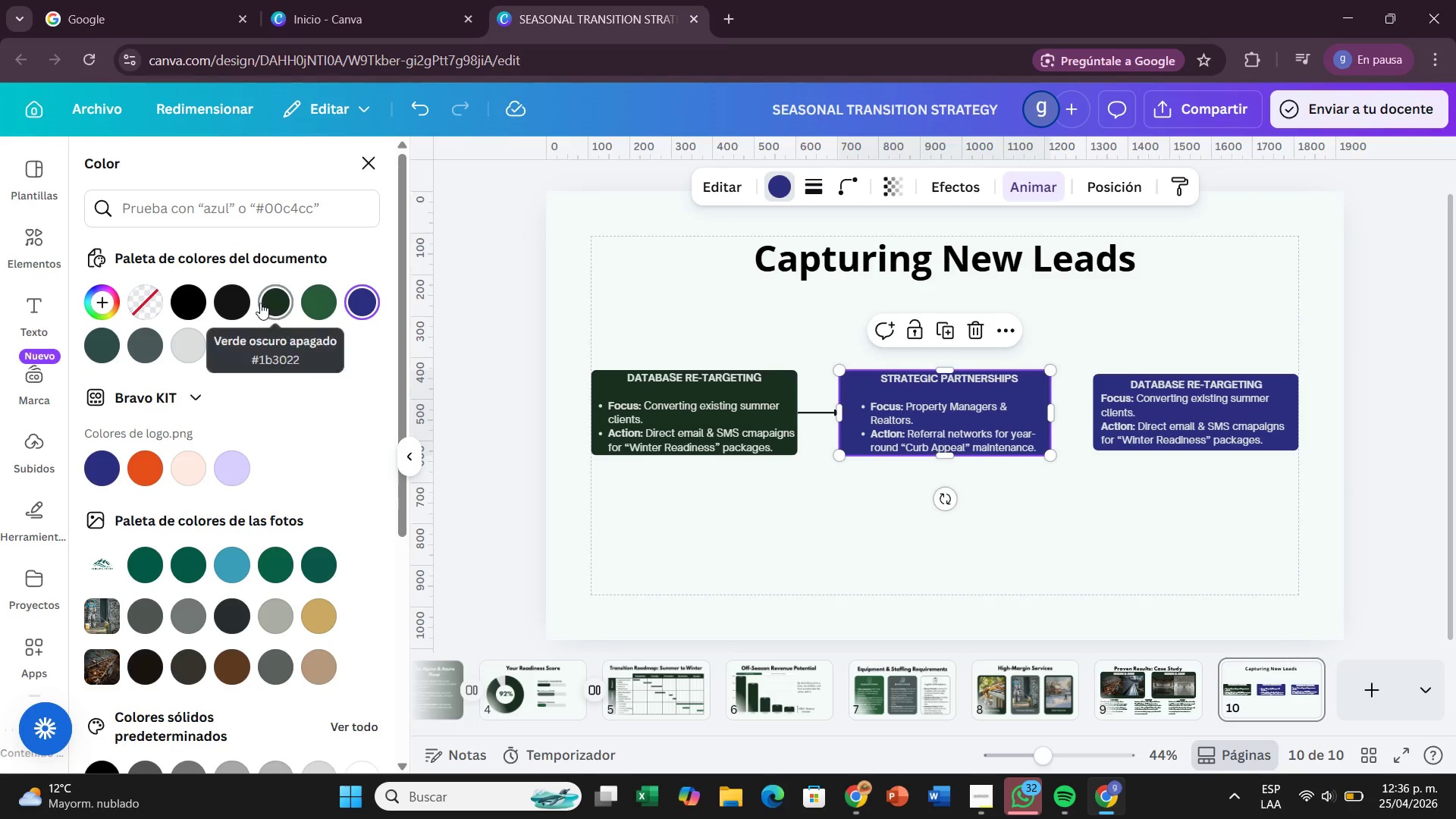 
left_click([140, 344])
 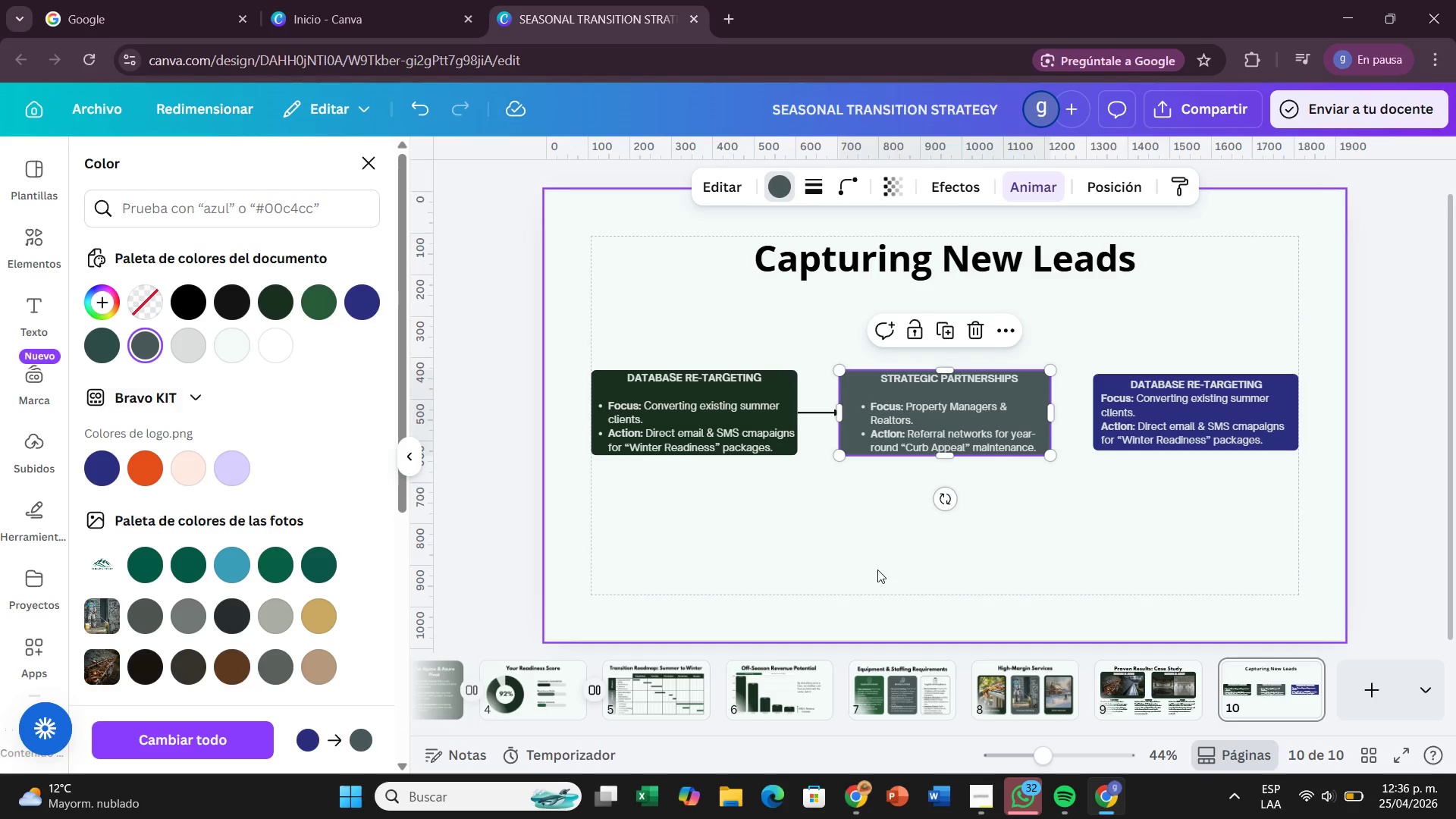 
left_click([882, 566])
 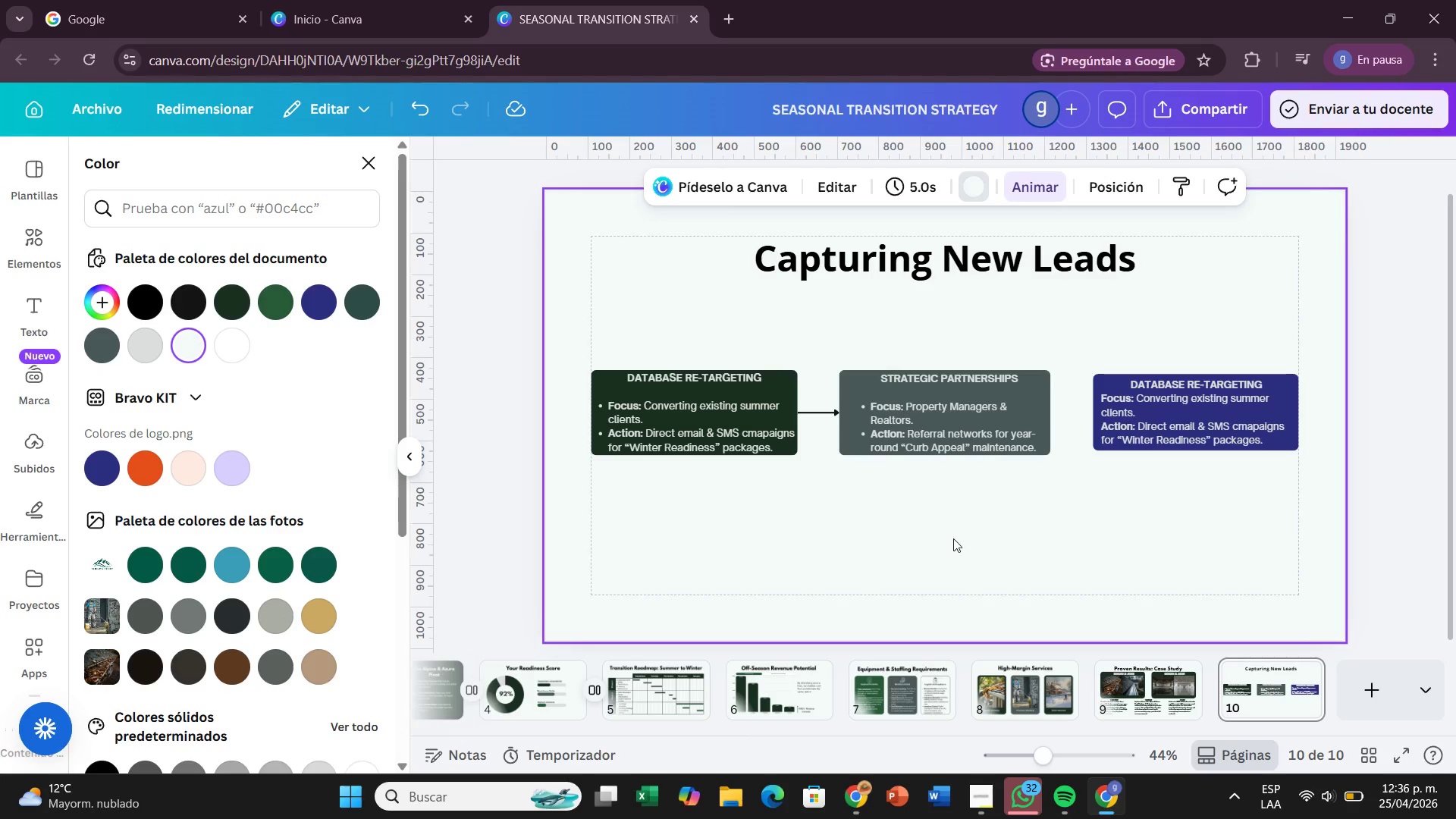 
left_click([1272, 408])
 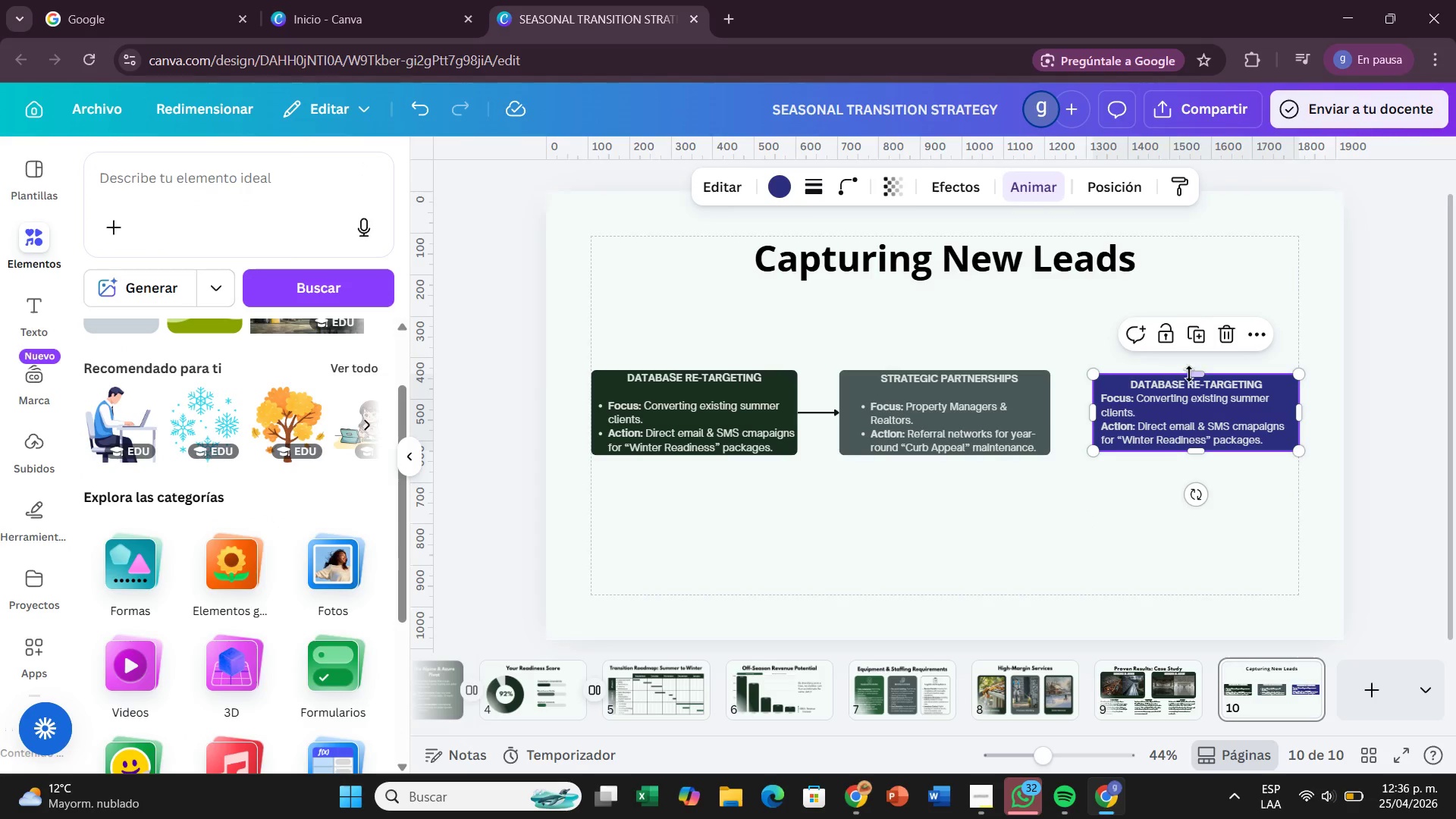 
left_click_drag(start_coordinate=[1194, 375], to_coordinate=[1194, 371])
 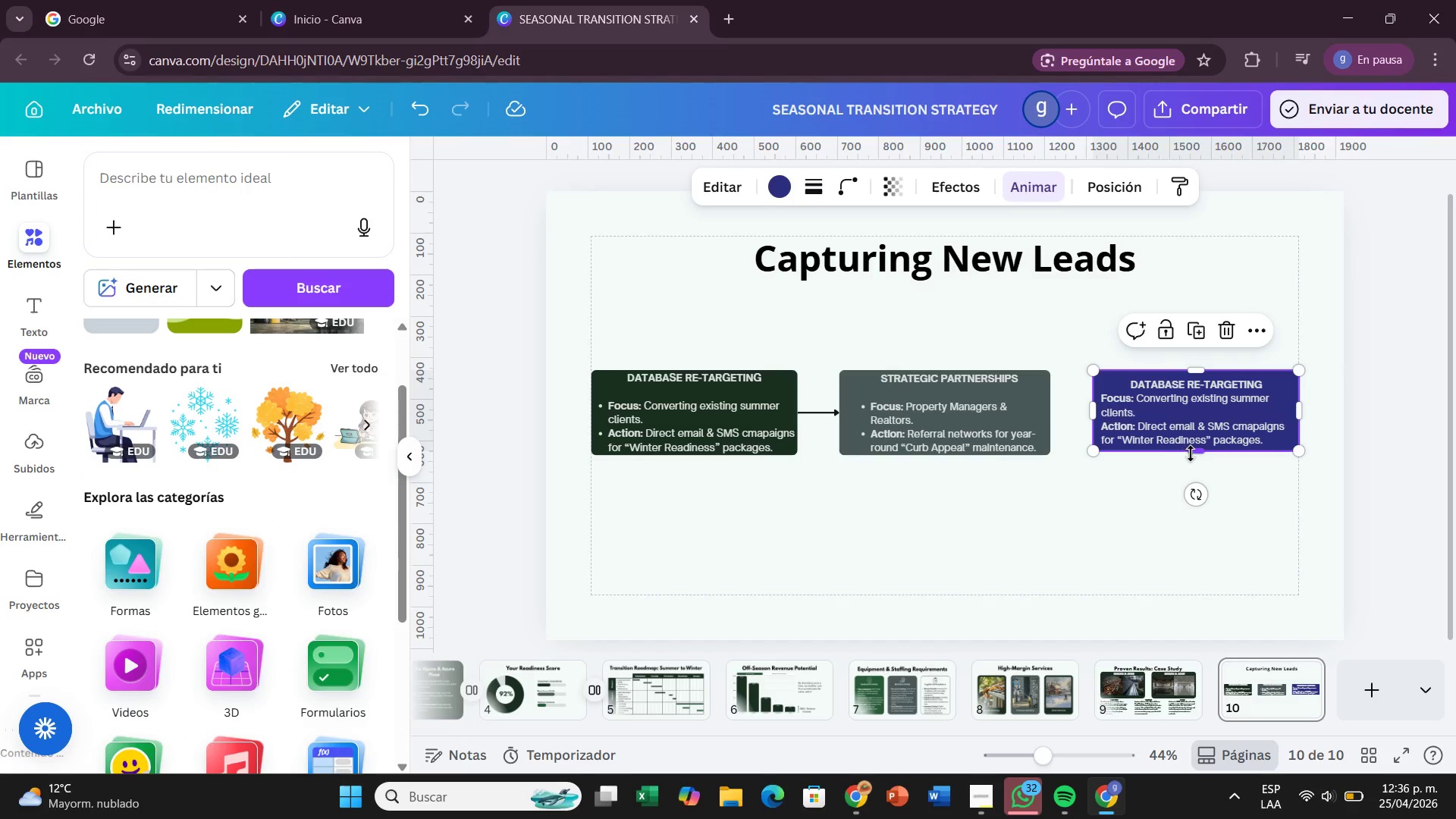 
left_click_drag(start_coordinate=[1193, 453], to_coordinate=[1190, 463])
 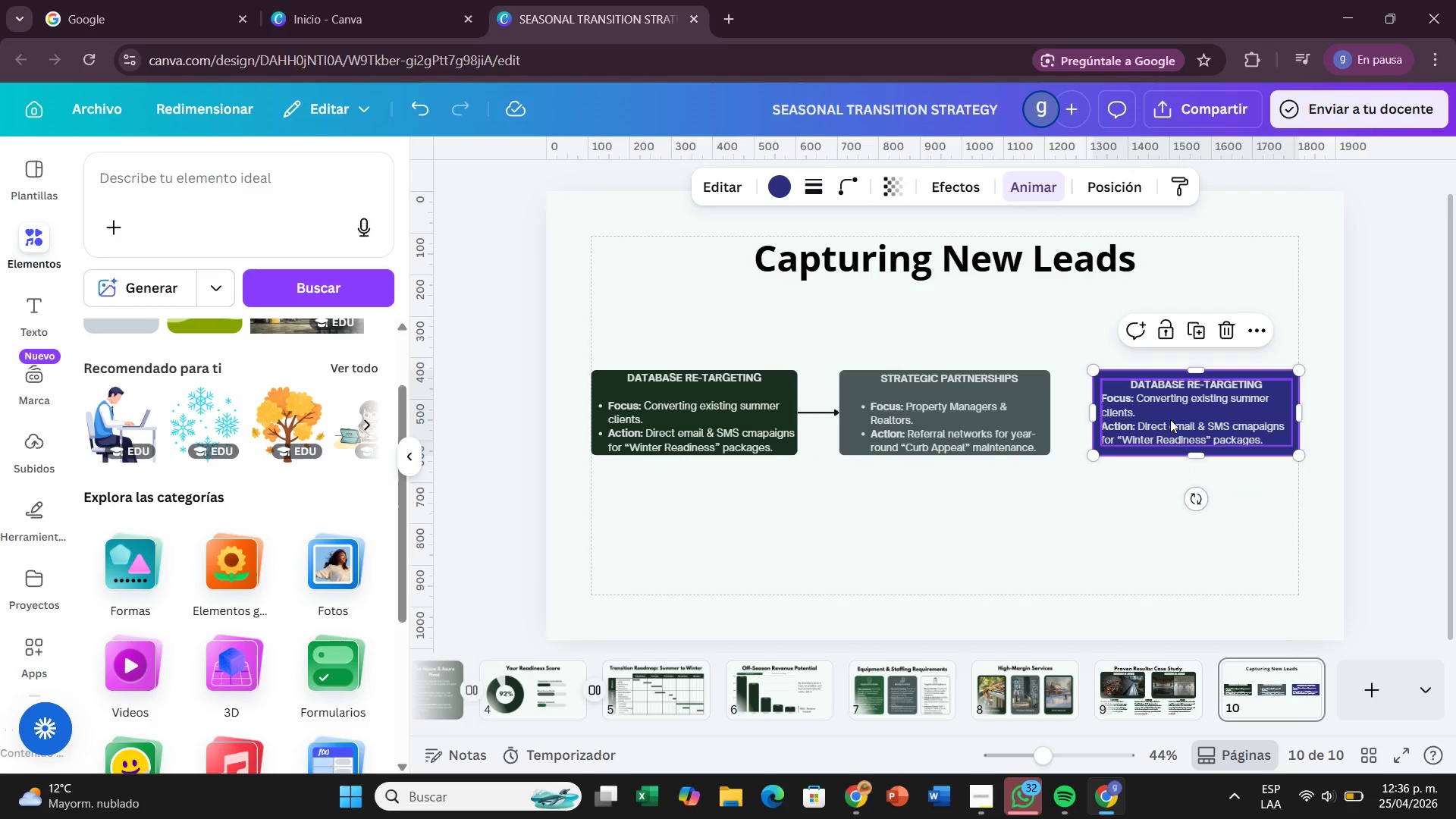 
double_click([1170, 419])
 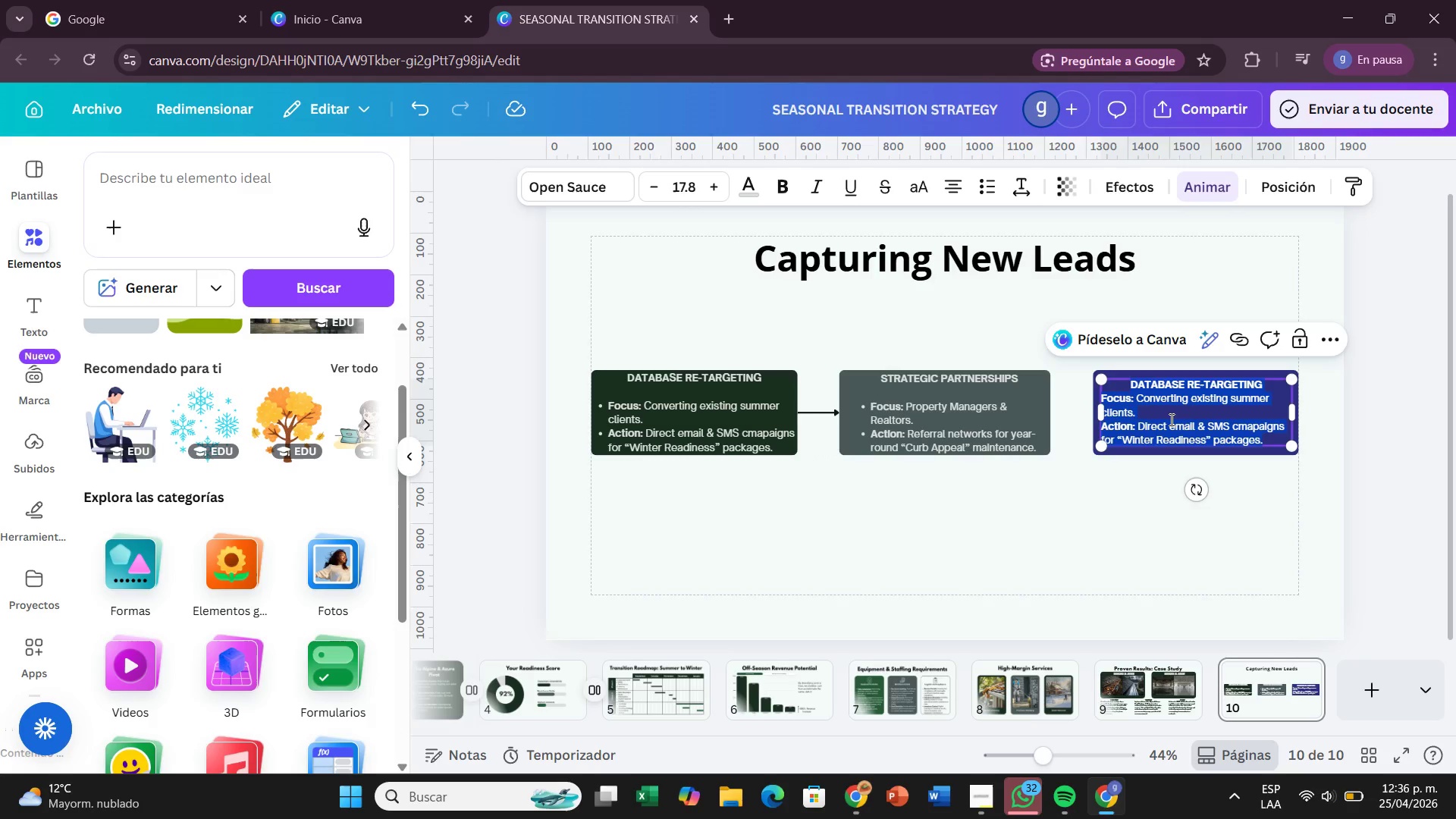 
key(Backspace)
 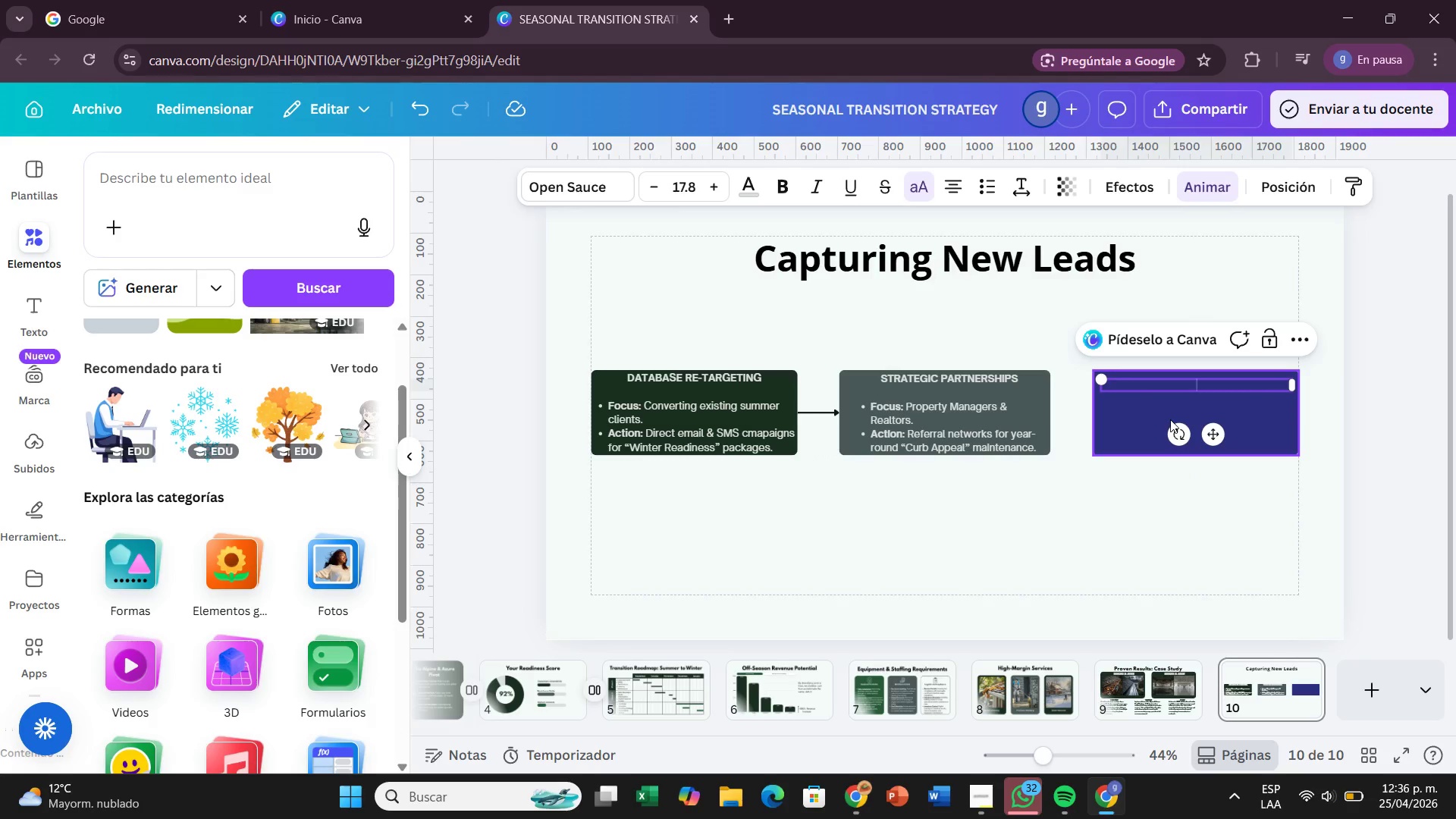 
wait(5.95)
 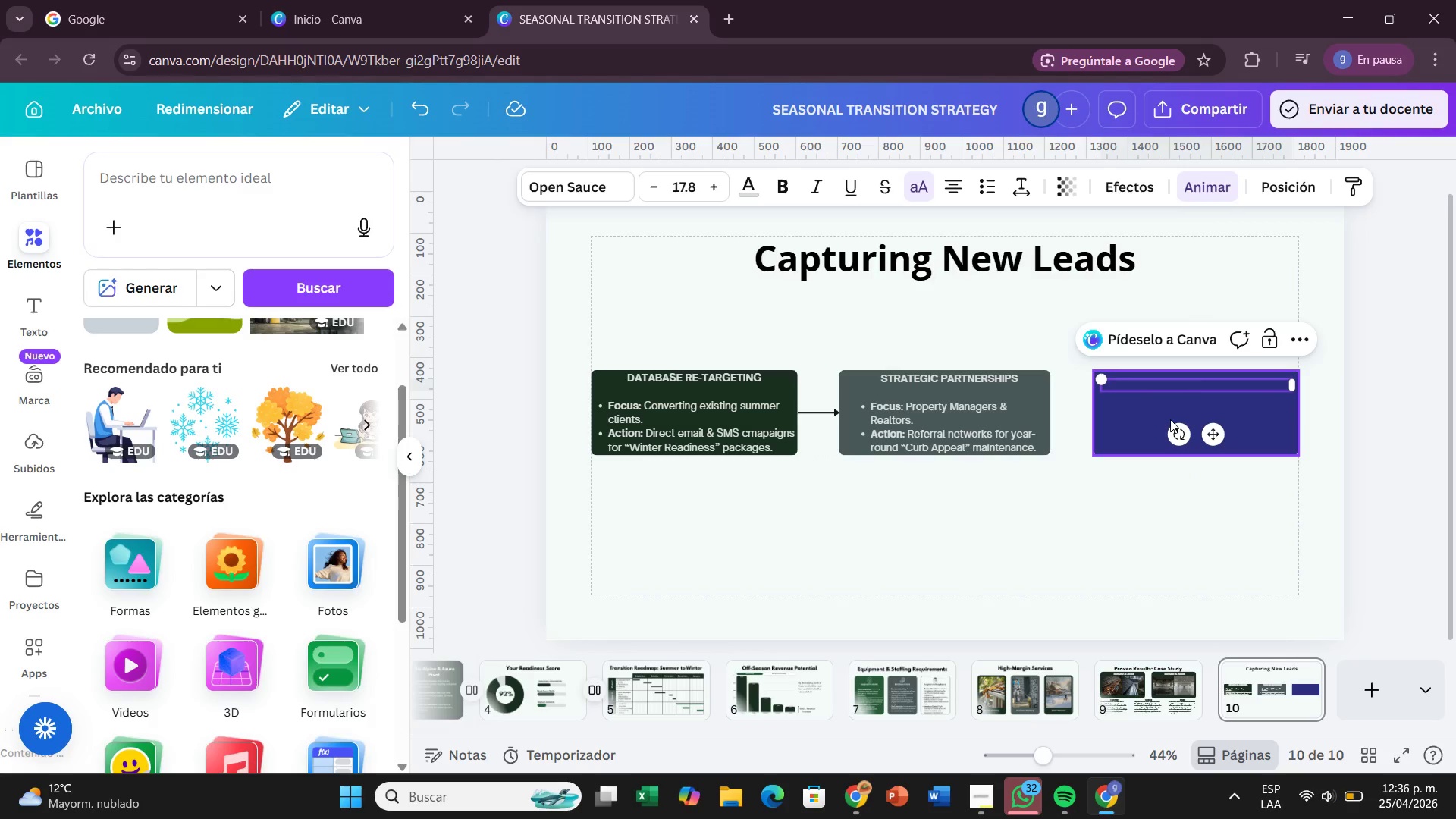 
type(HYPER-LOCAL DIGITAL ADS)
 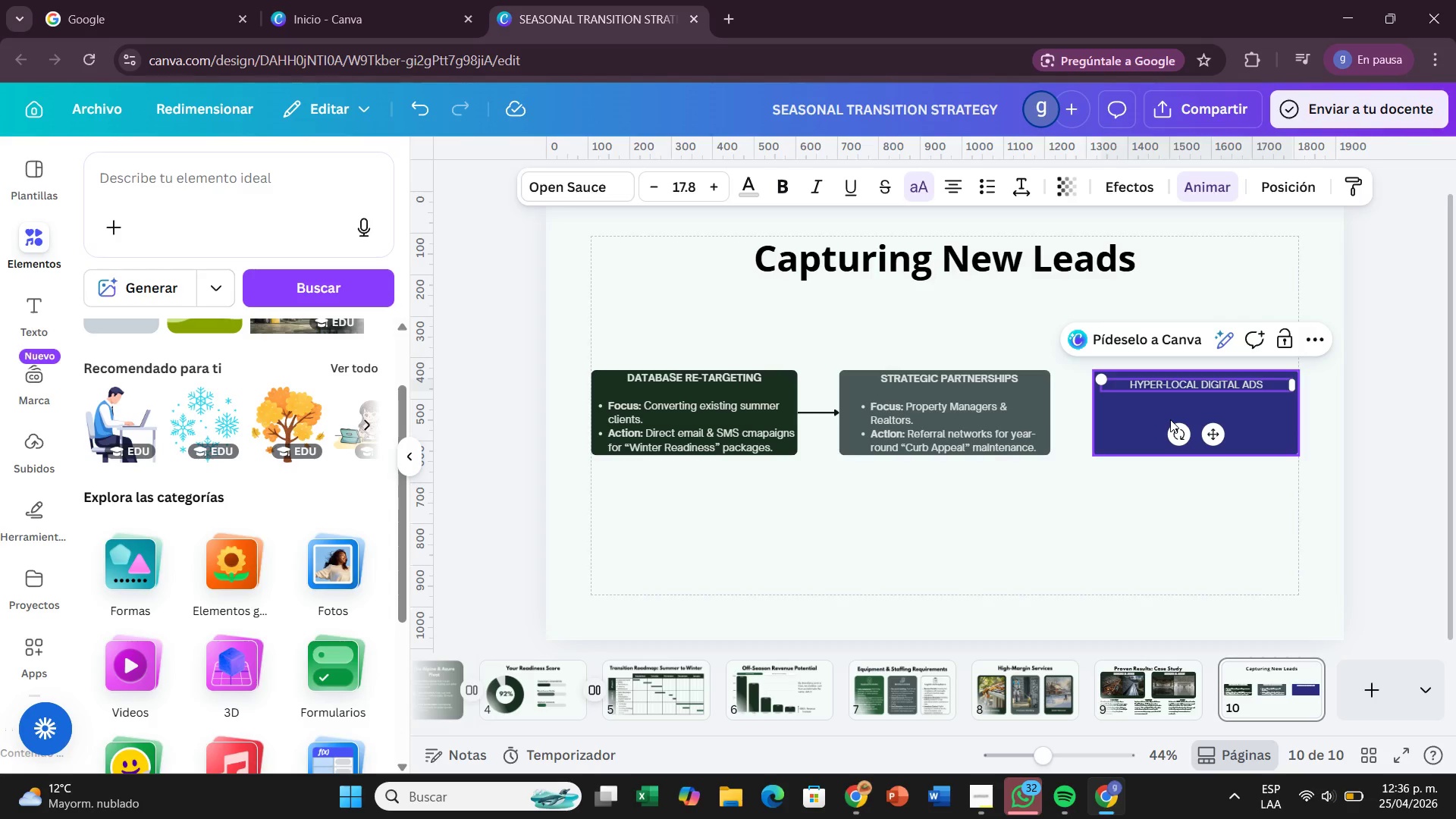 
key(Enter)
 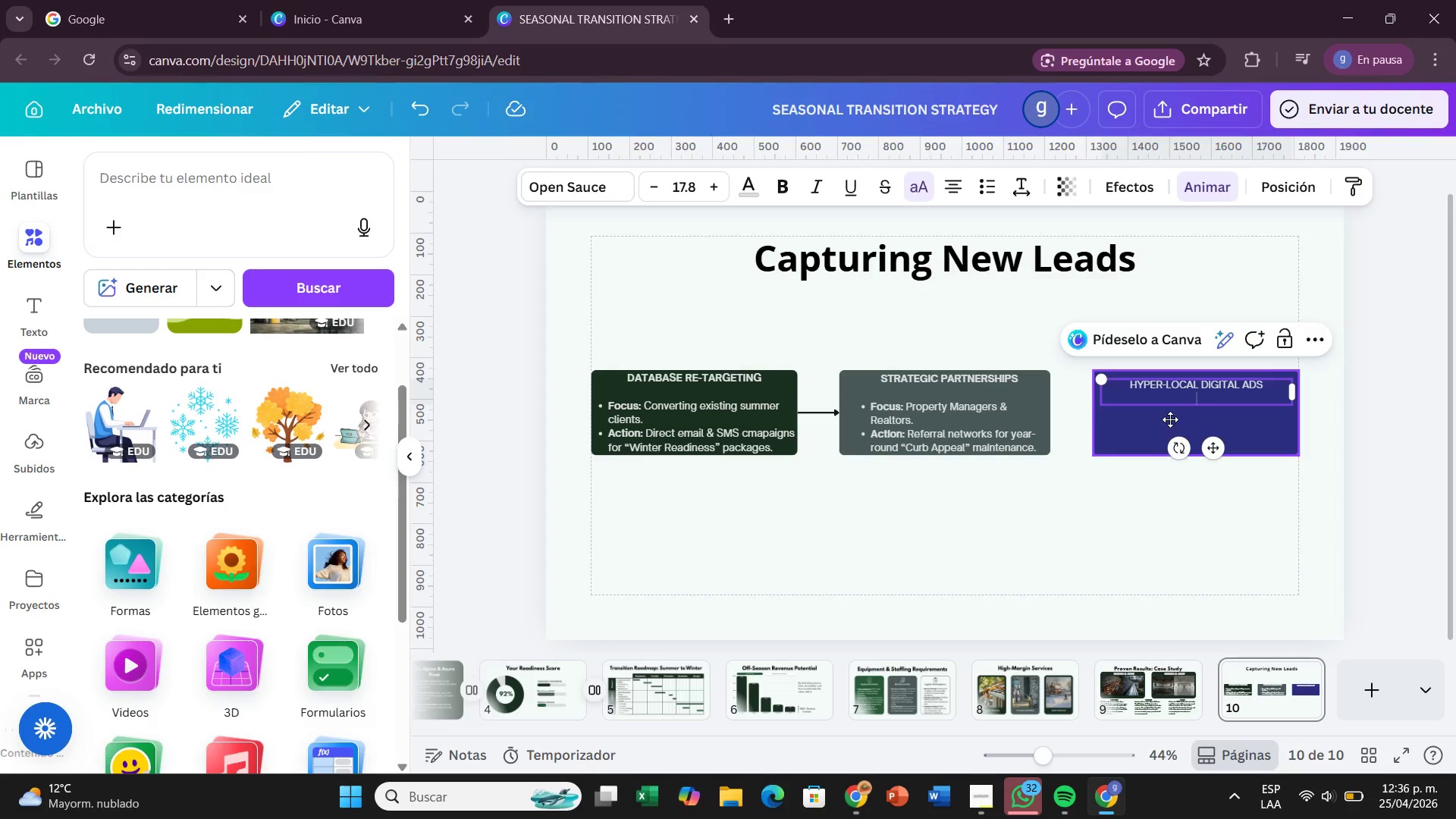 
key(Enter)
 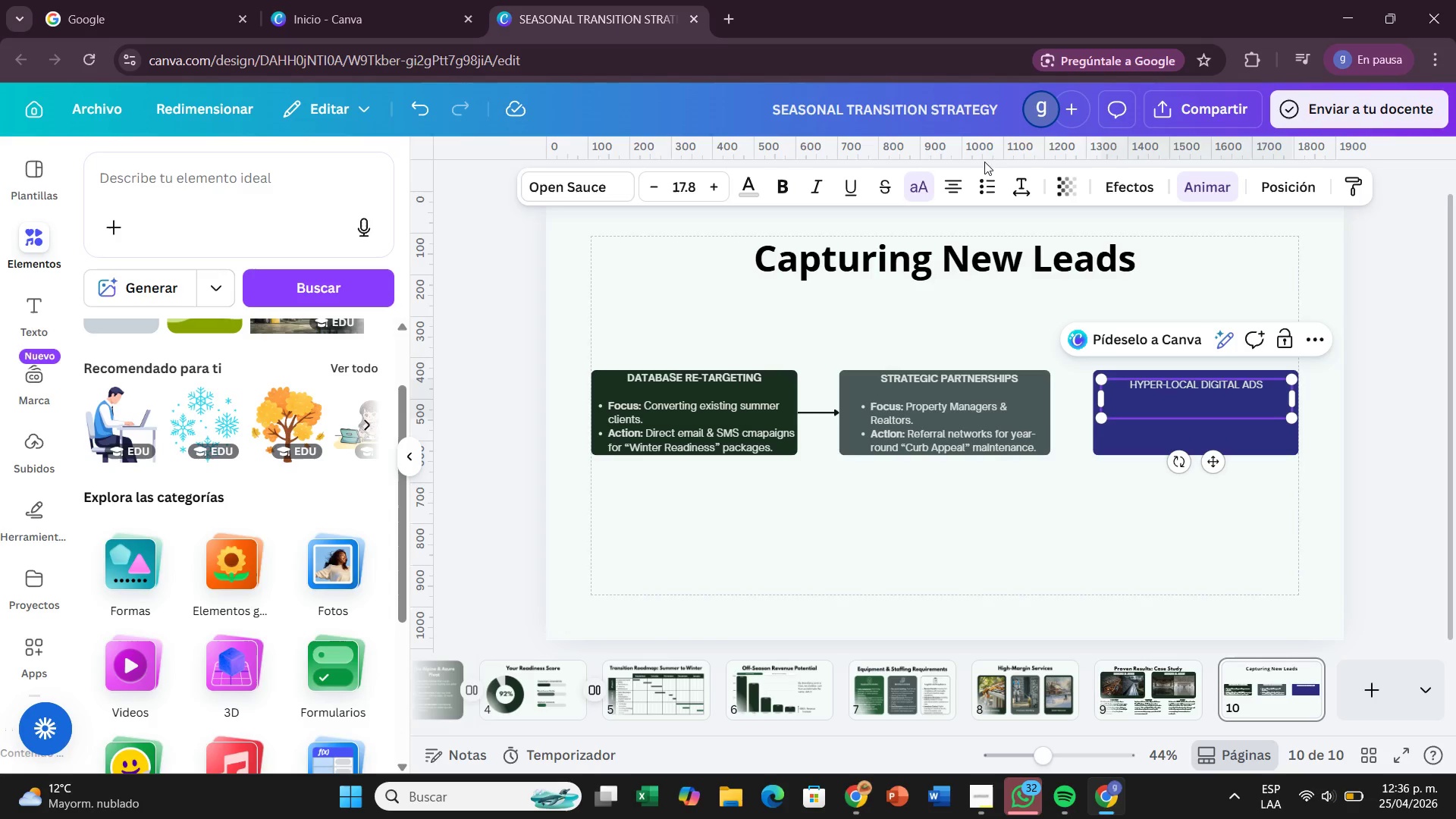 
left_click([991, 184])
 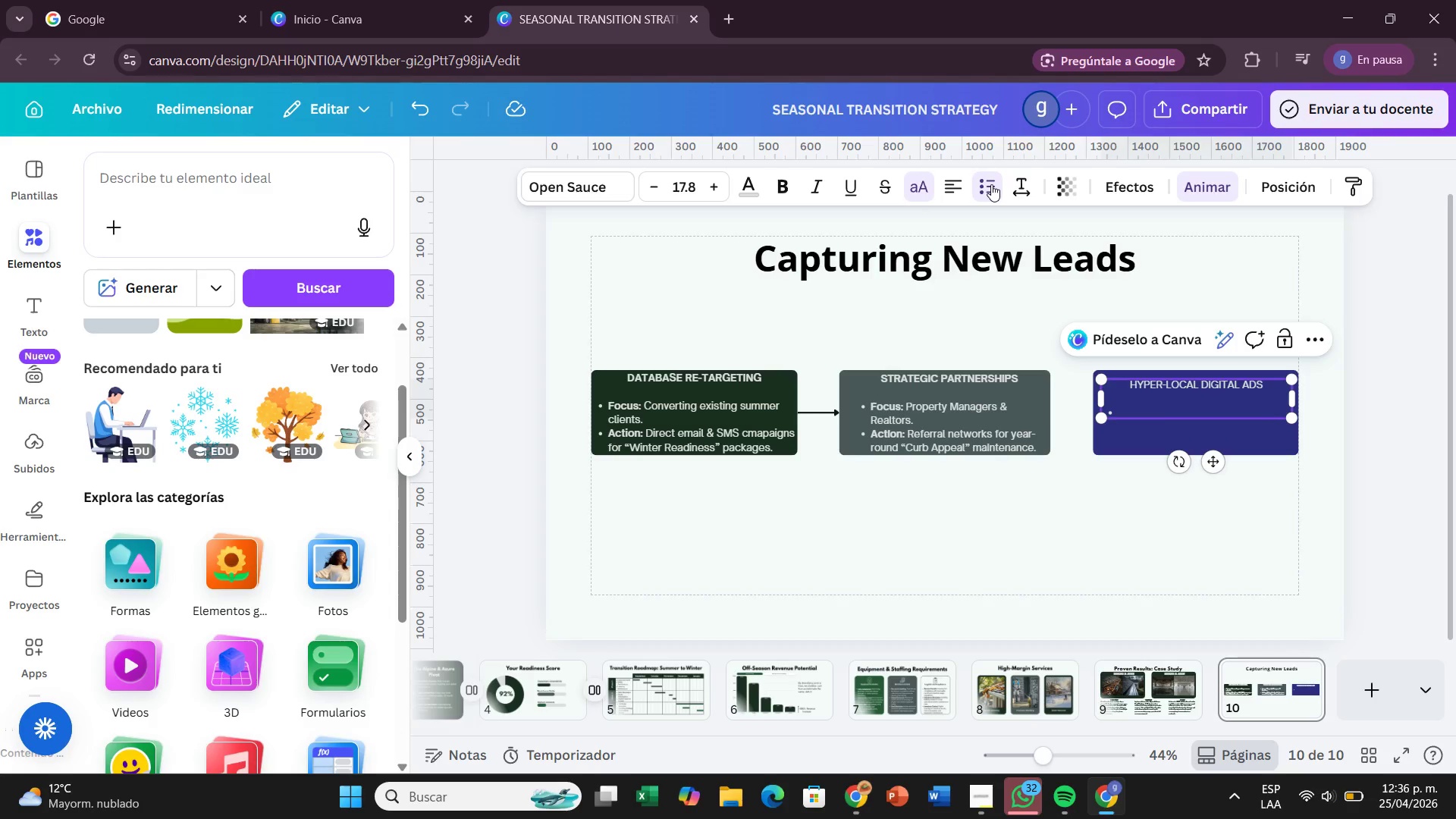 
key(F)
 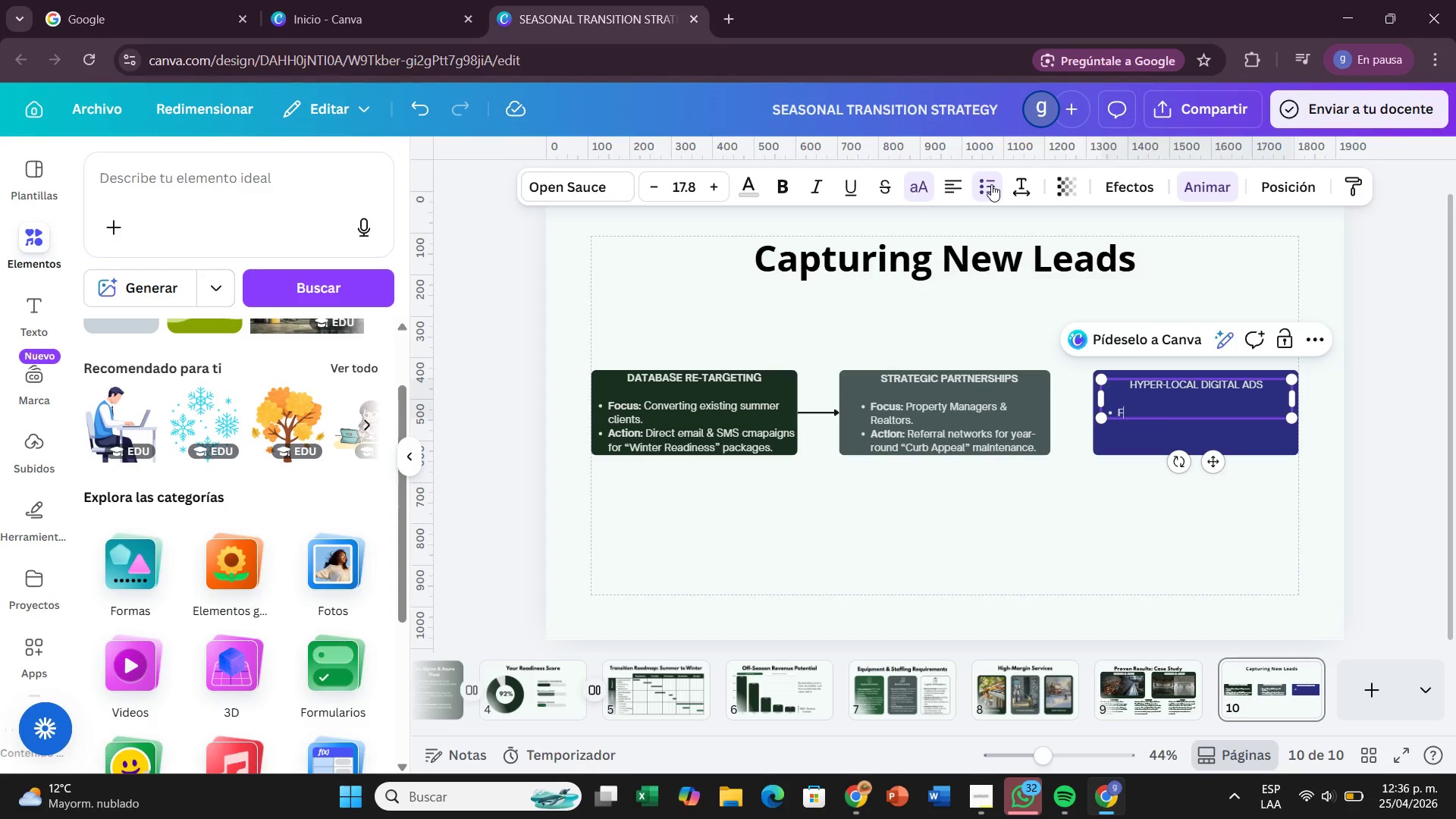 
key(CapsLock)
 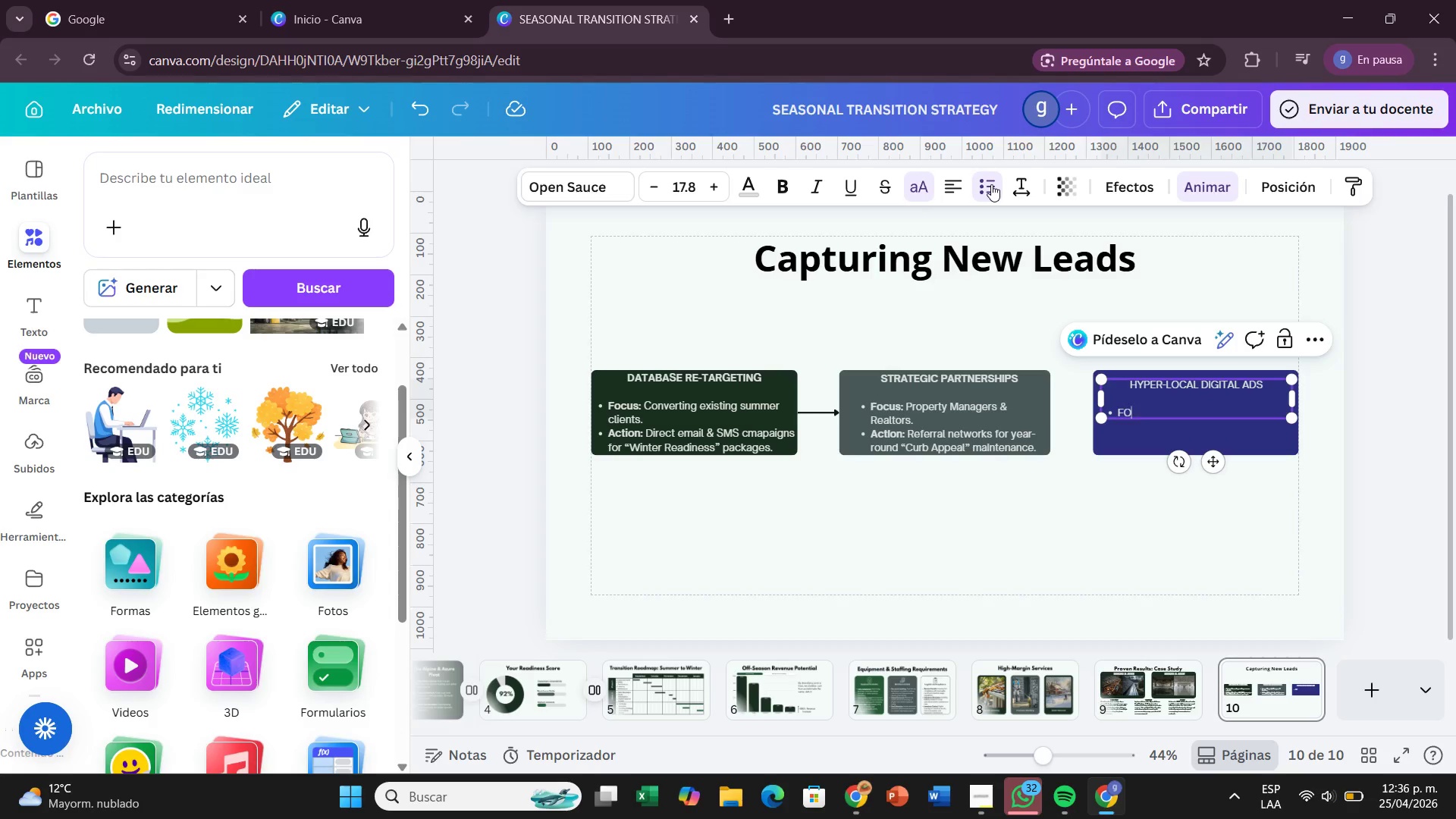 
key(O)
 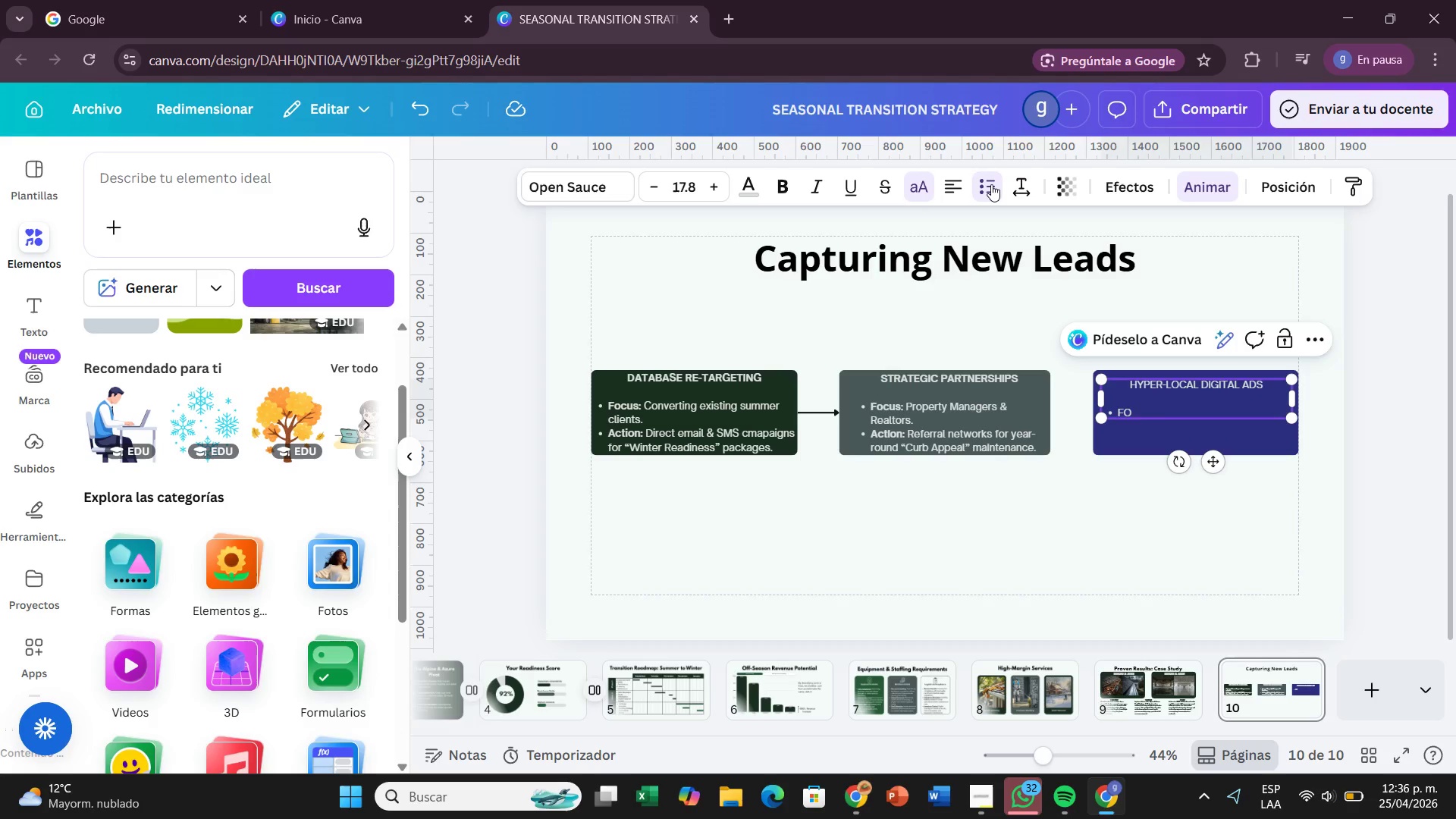 
key(Backspace)
 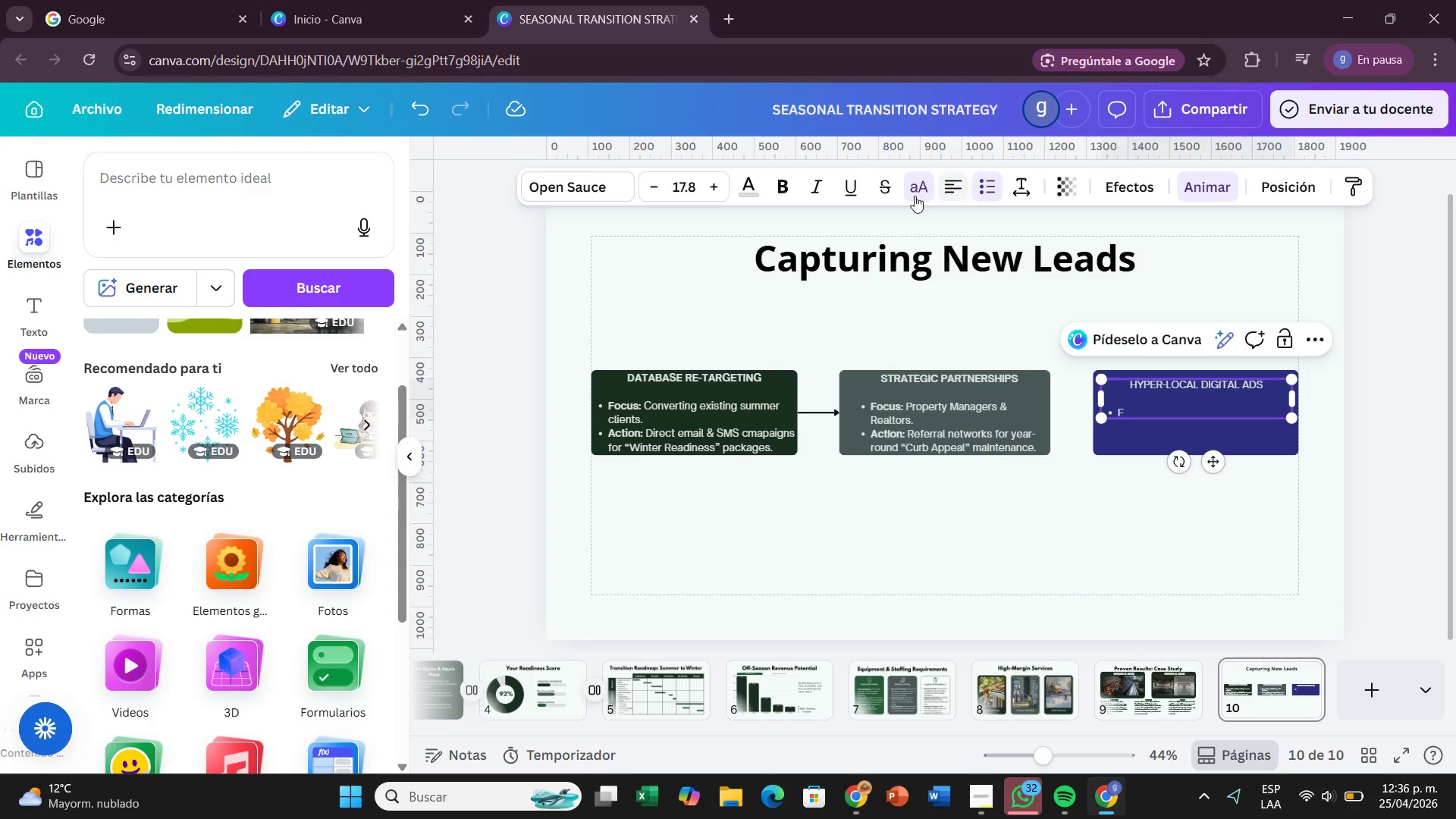 
left_click([913, 196])
 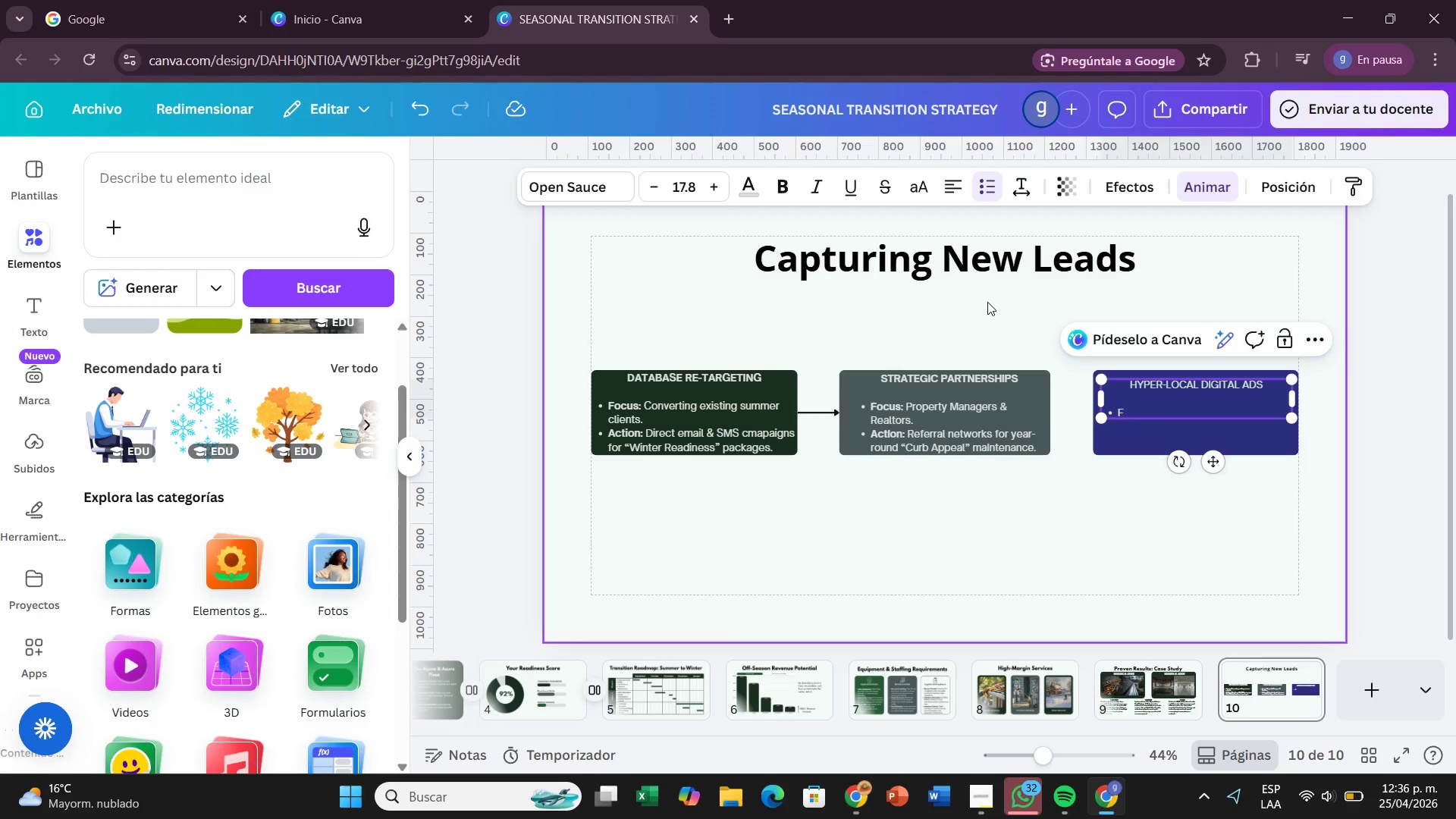 
type(ocus> Targeted Google )
 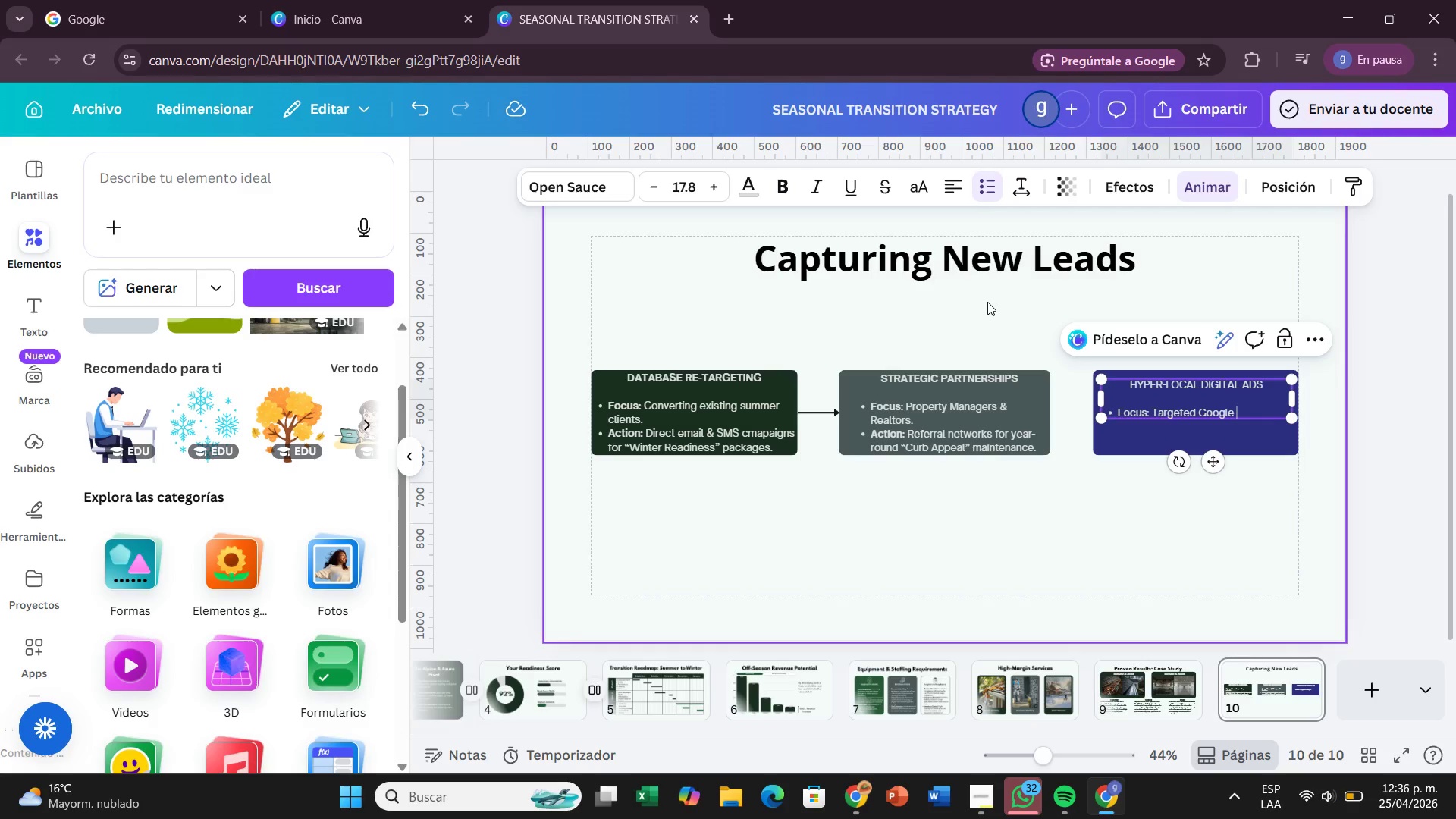 
type(^ Meta)
 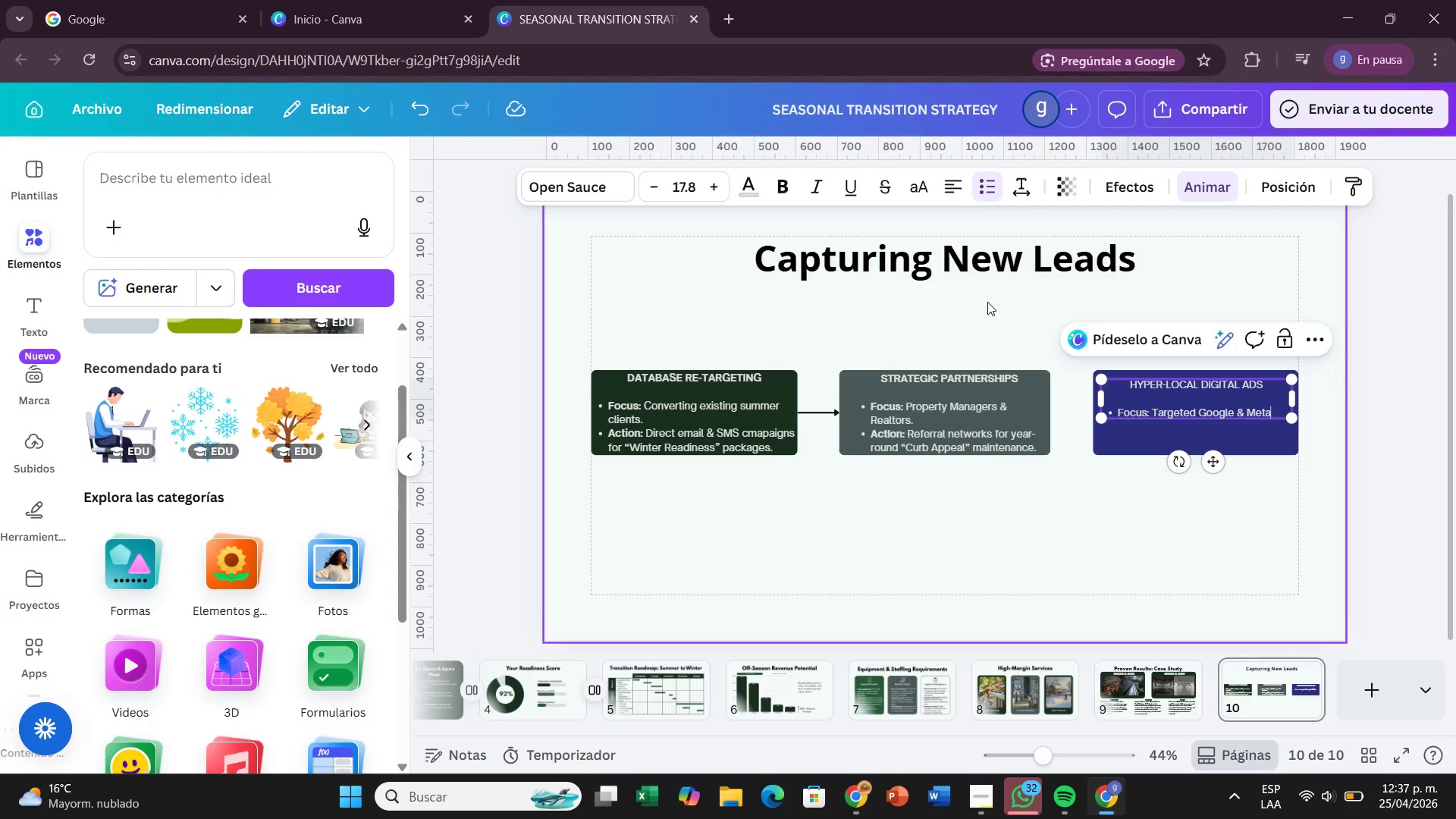 
type( Ads.)
 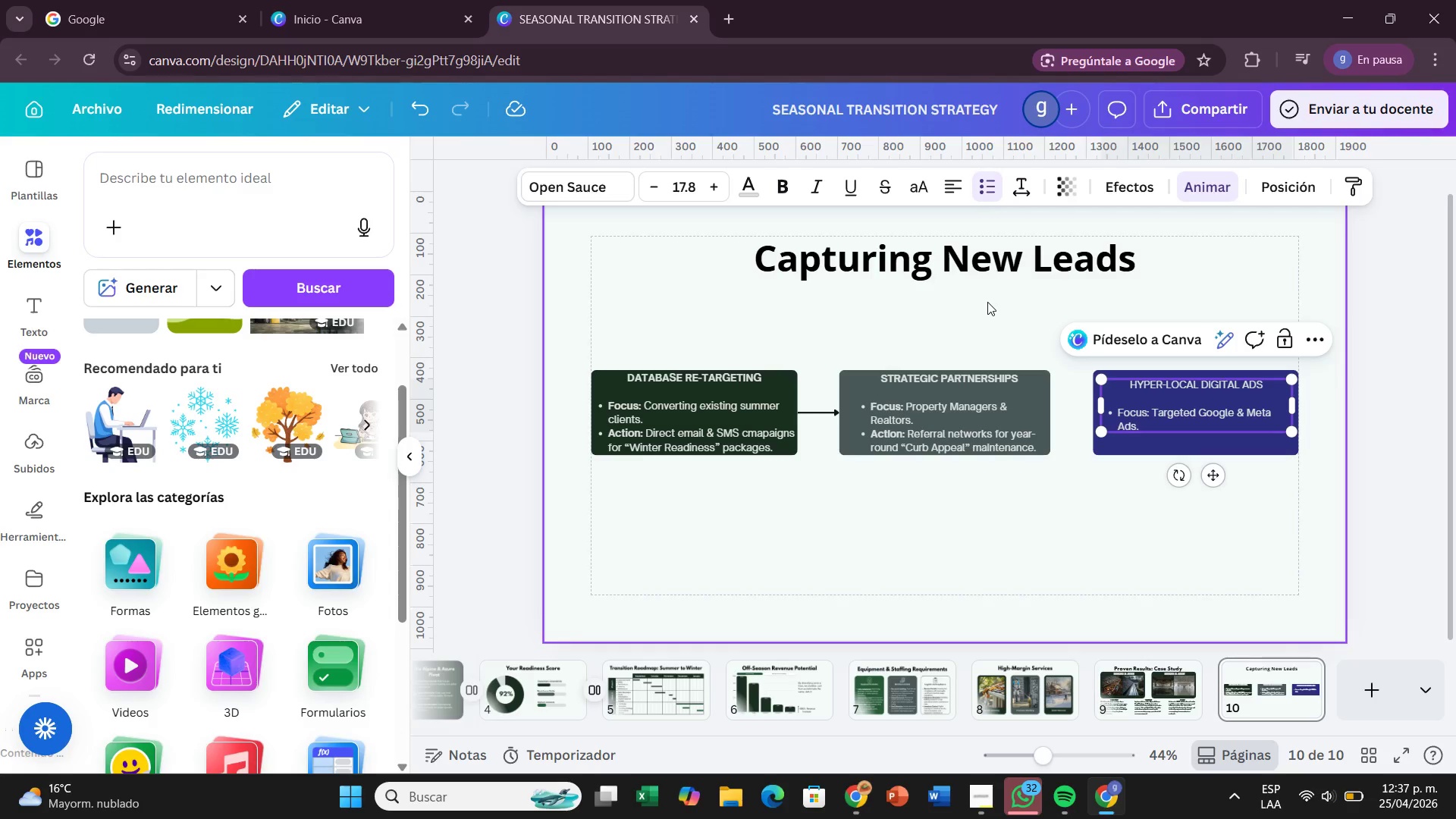 
key(Enter)
 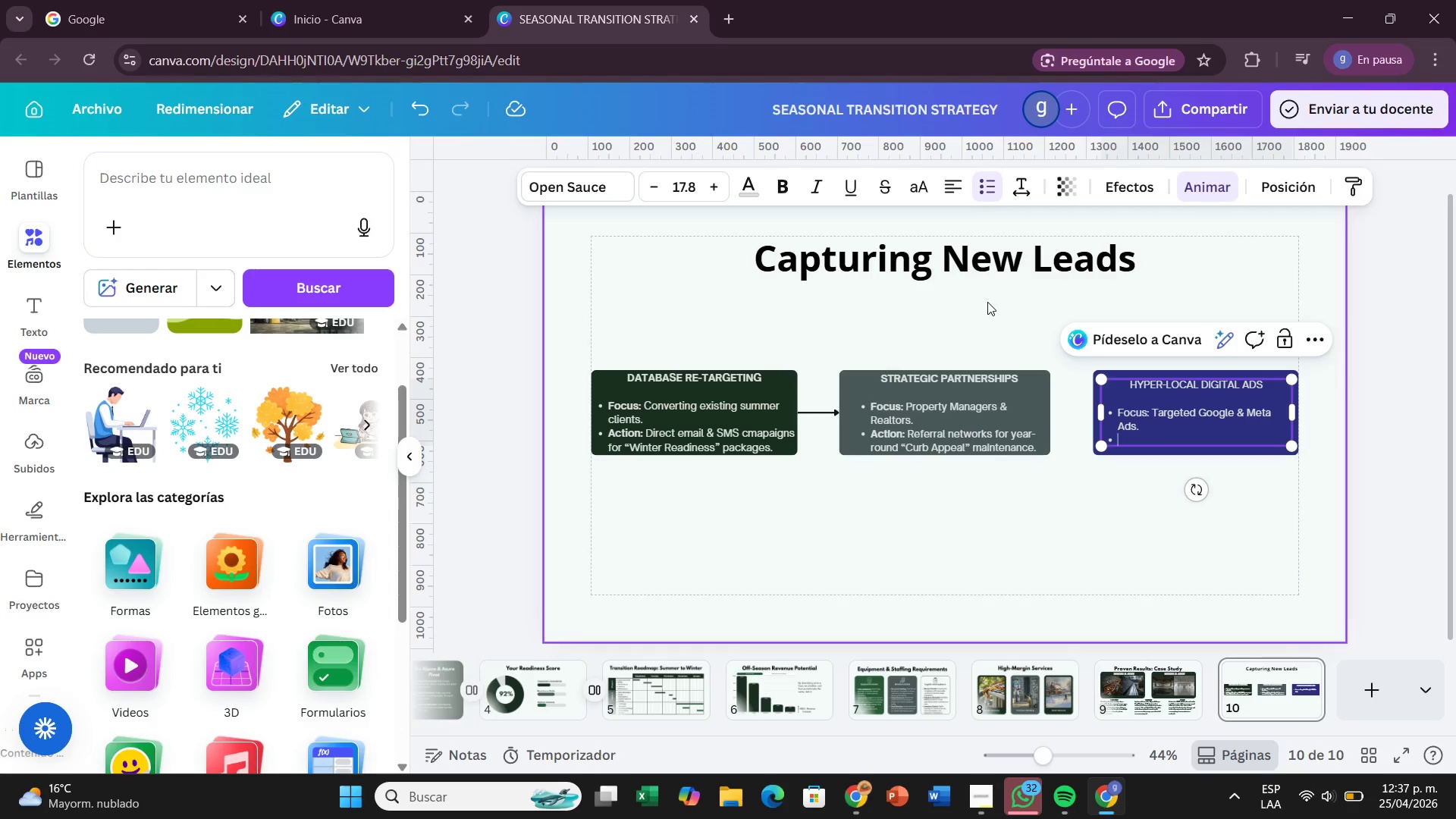 
type(Action> Geo-fanced)
key(Backspace)
key(Backspace)
key(Backspace)
key(Backspace)
key(Backspace)
type(enced ads trigge)
 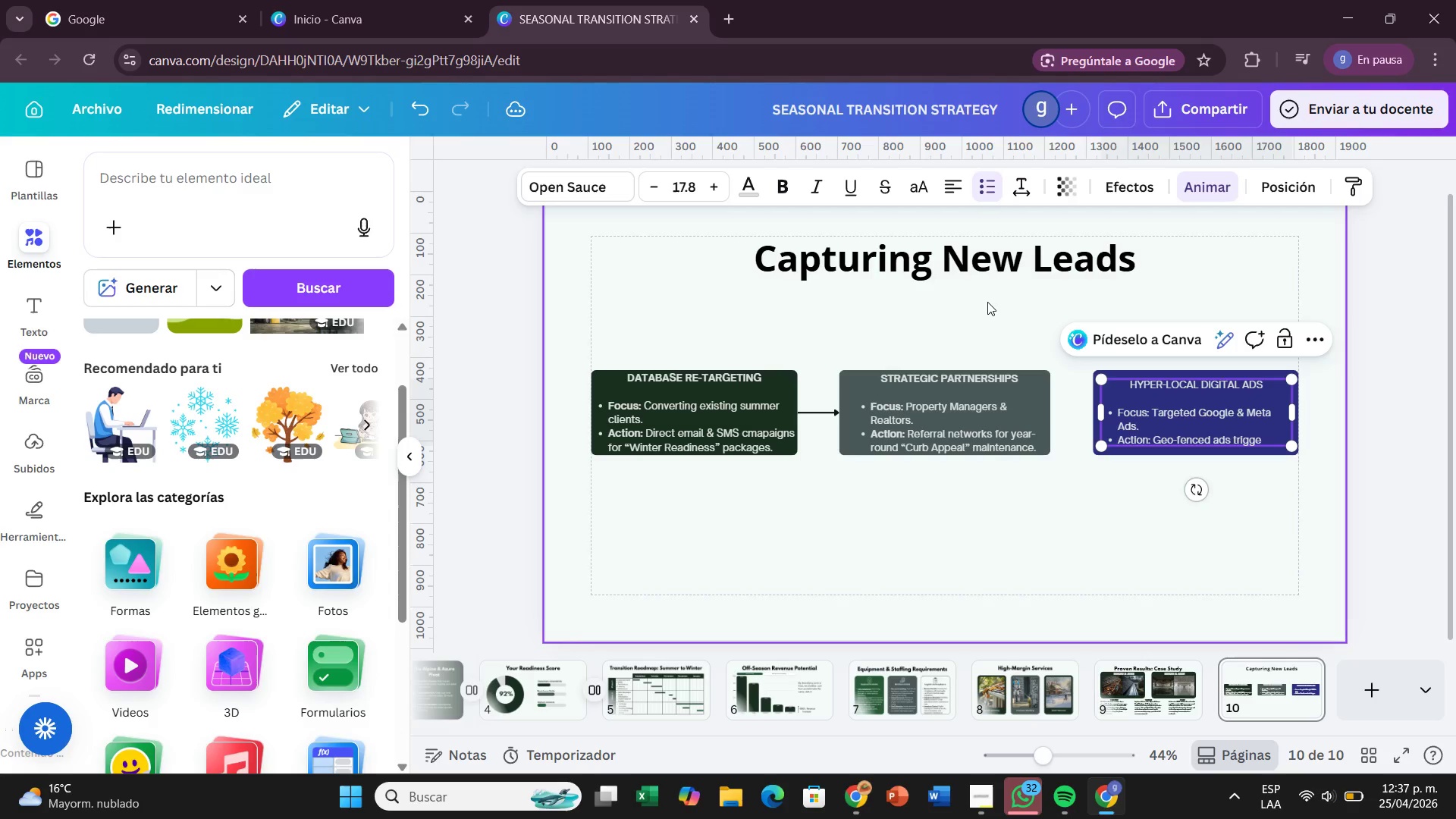 
wait(5.77)
 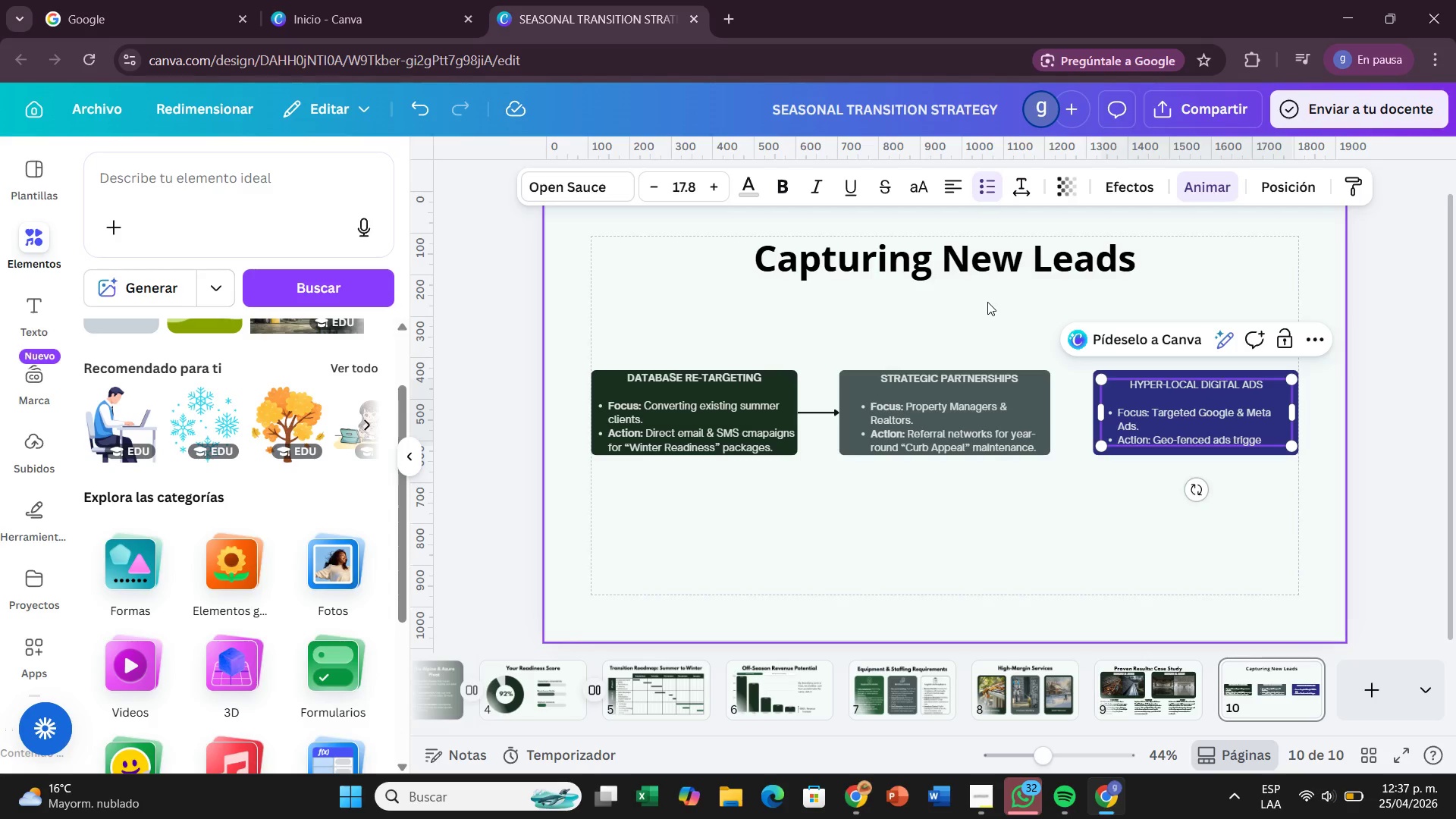 
type(red by local autumn stormd)
key(Backspace)
type(s.)
 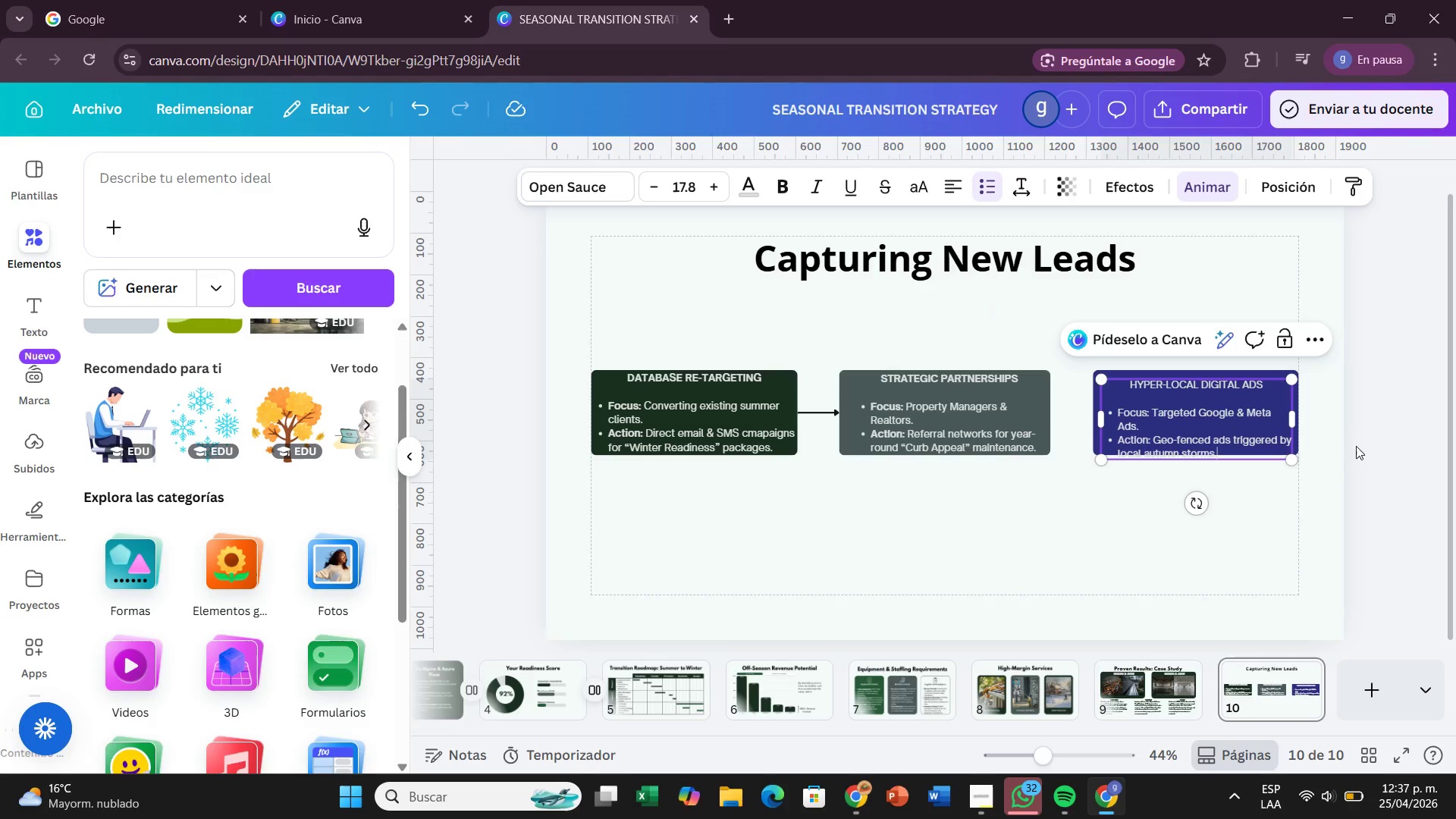 
left_click([1279, 473])
 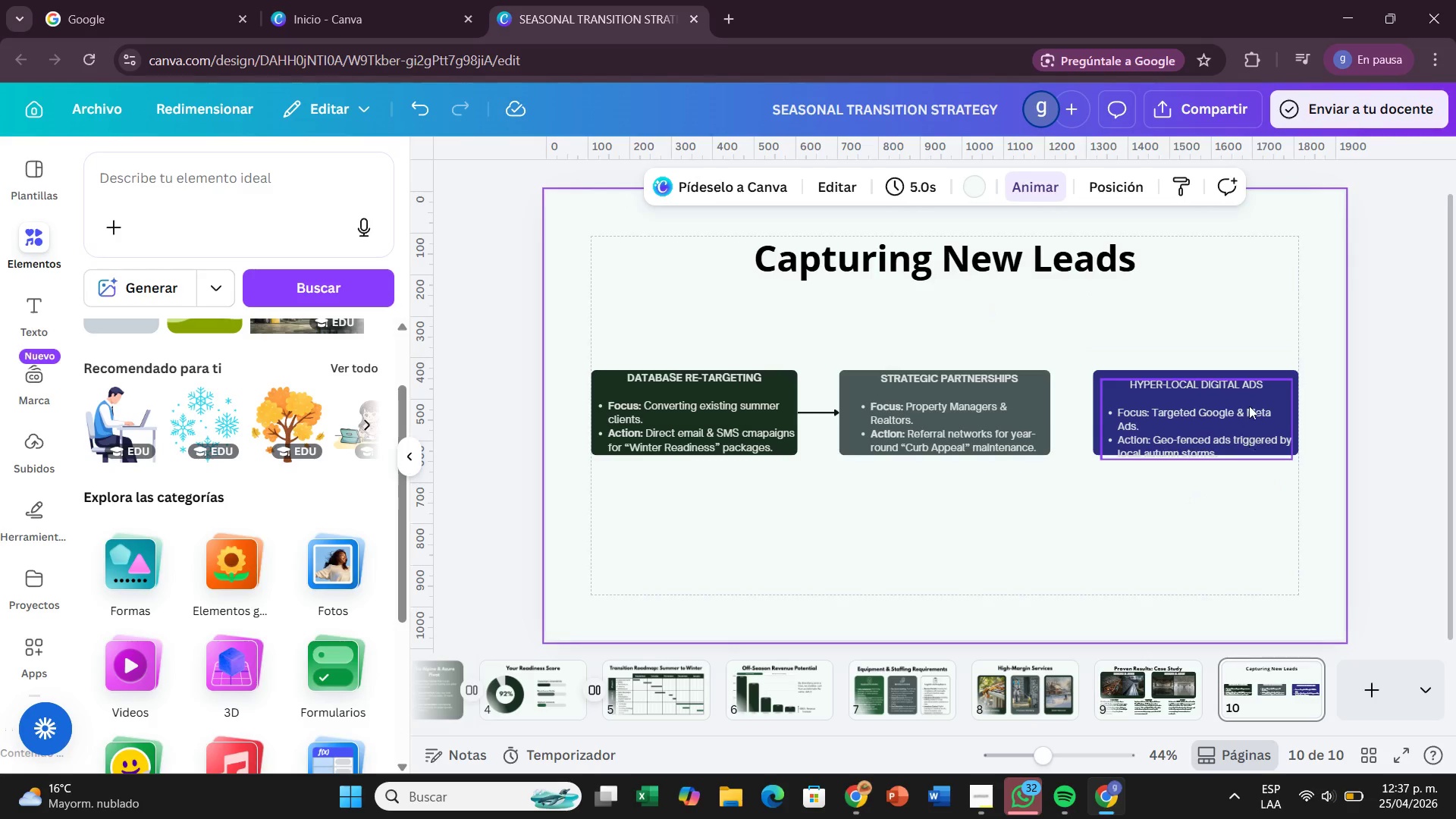 
left_click([1249, 406])
 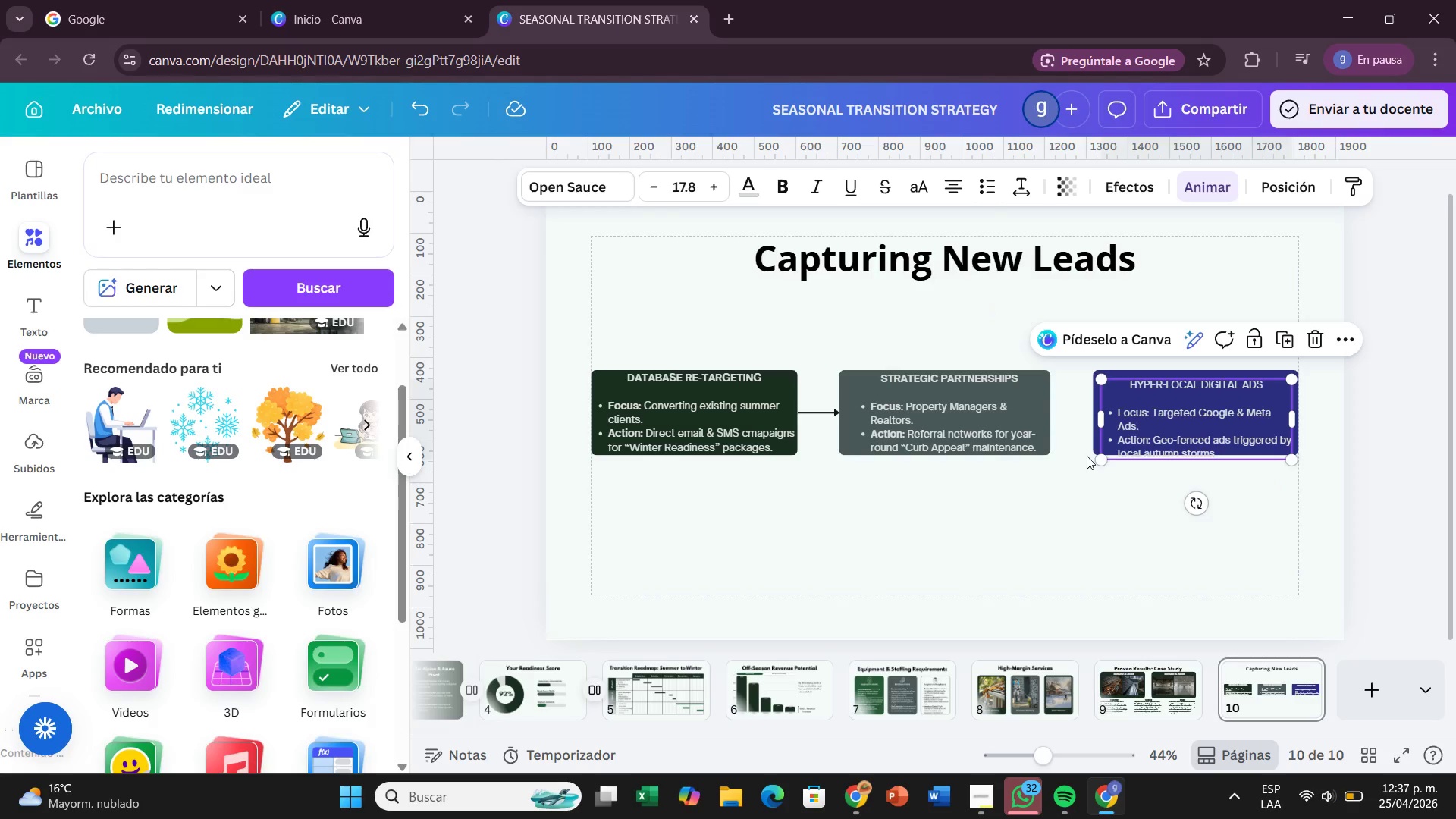 
left_click([1307, 494])
 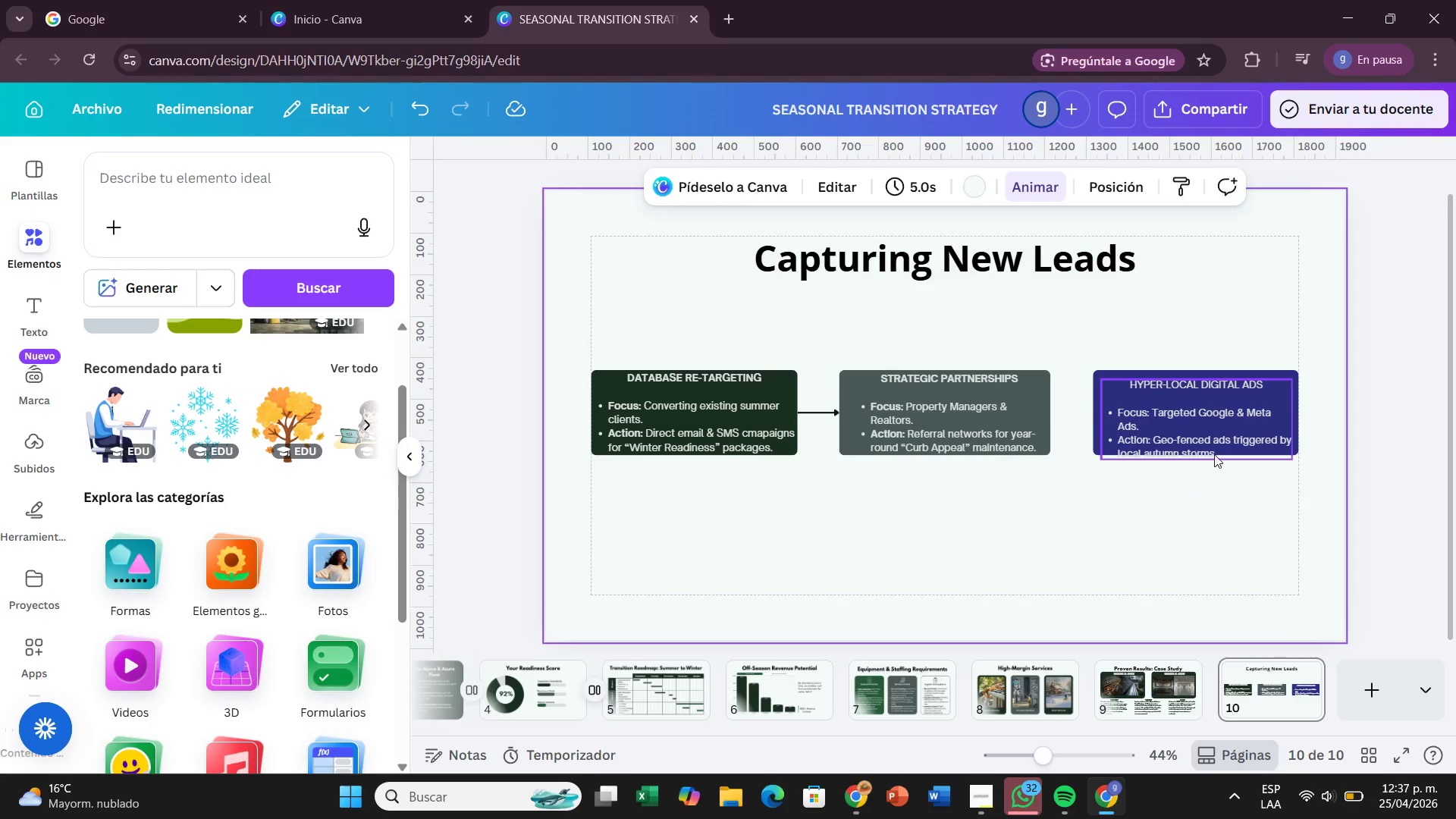 
left_click_drag(start_coordinate=[1214, 454], to_coordinate=[1210, 448])
 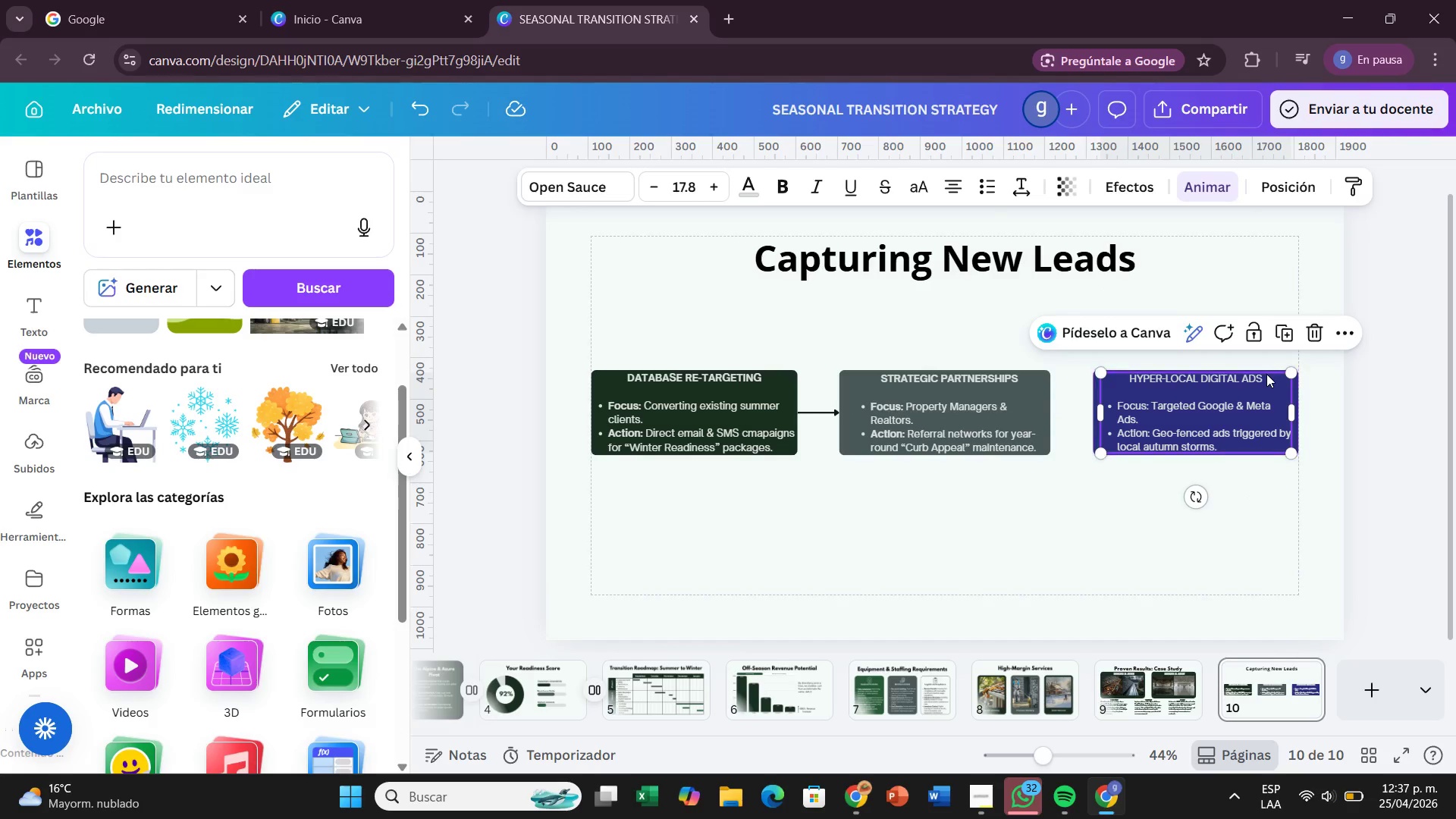 
left_click([1266, 374])
 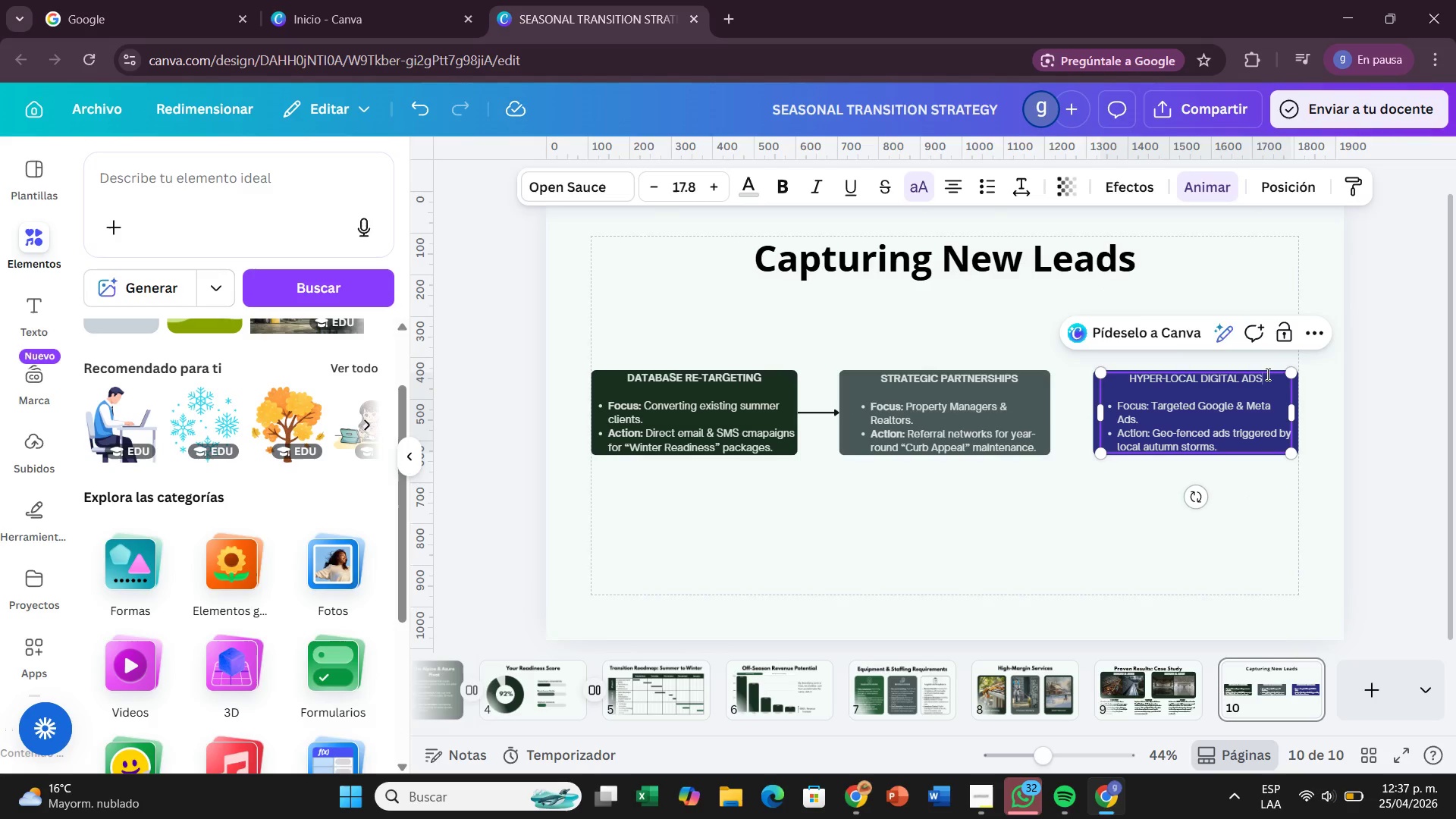 
left_click_drag(start_coordinate=[1266, 374], to_coordinate=[1134, 382])
 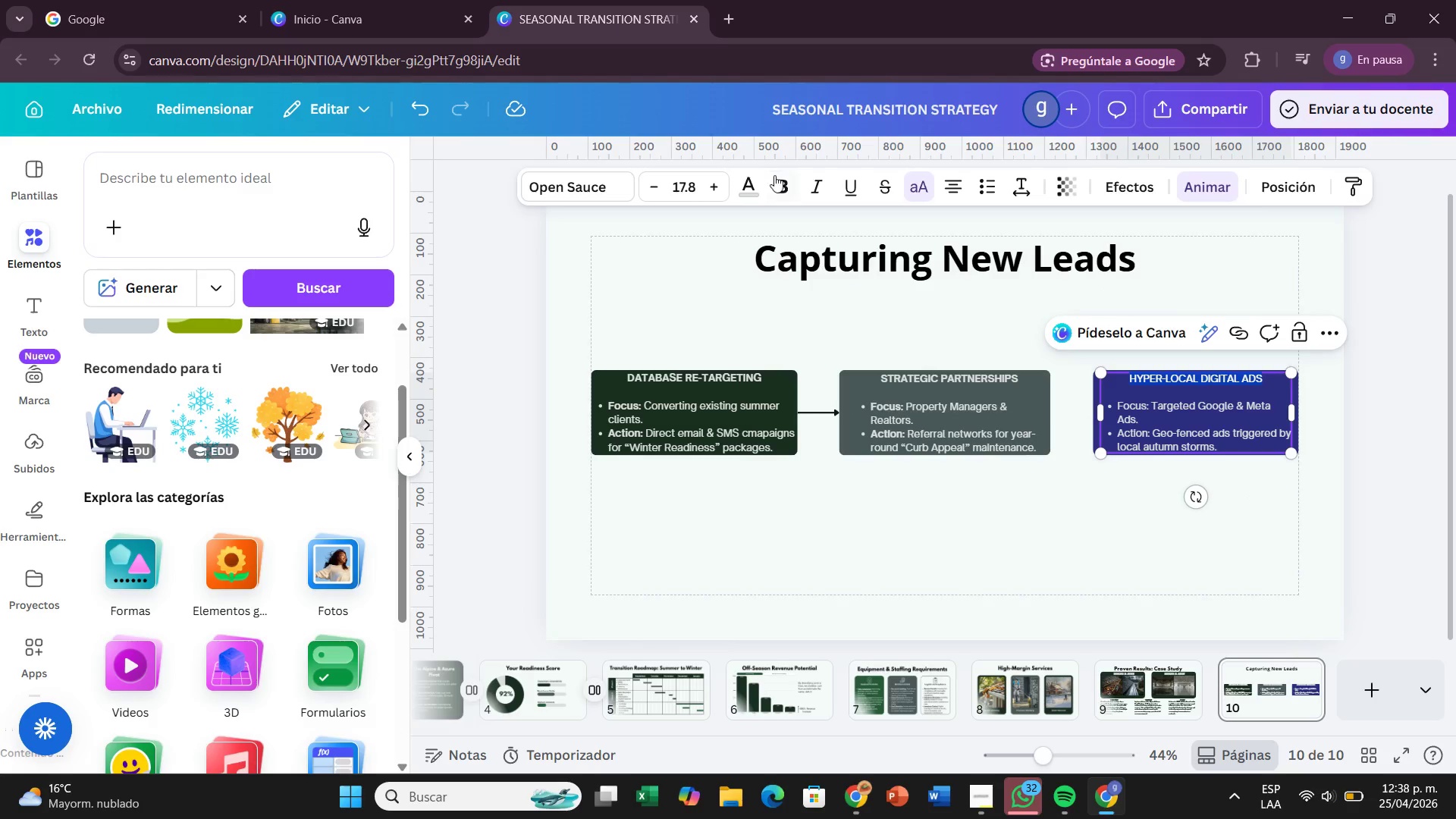 
left_click([780, 182])
 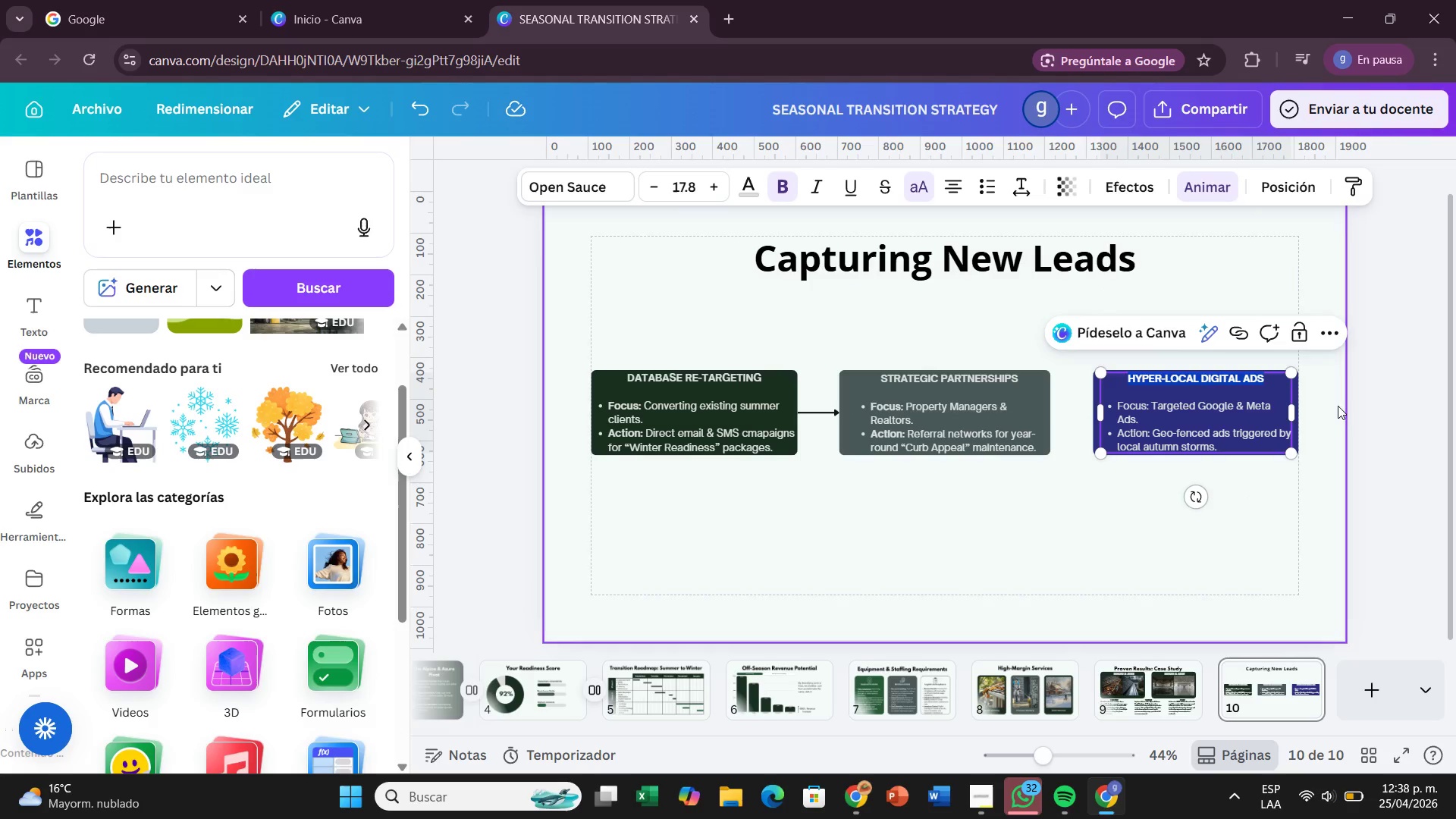 
left_click([1435, 421])
 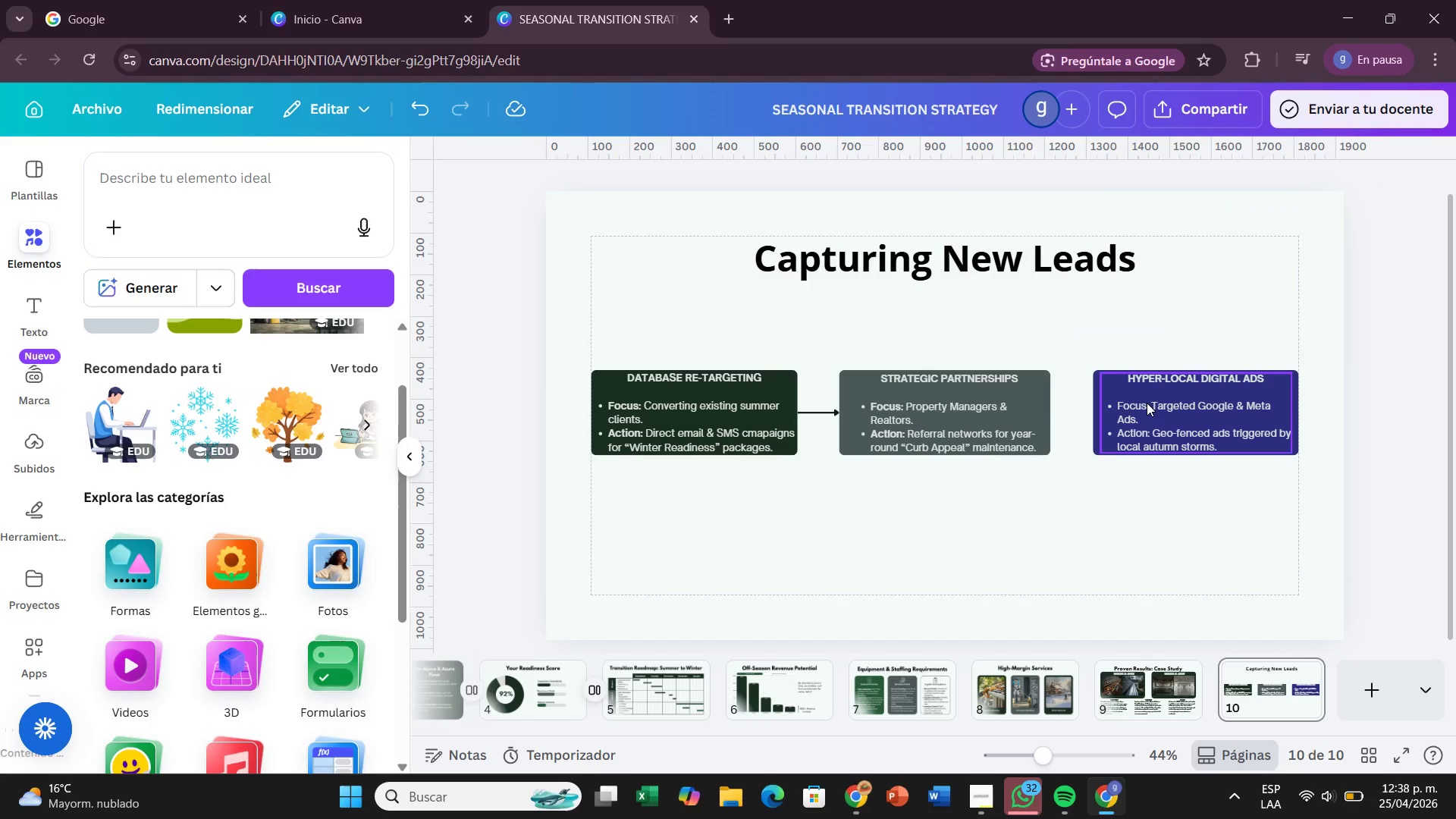 
left_click([1147, 403])
 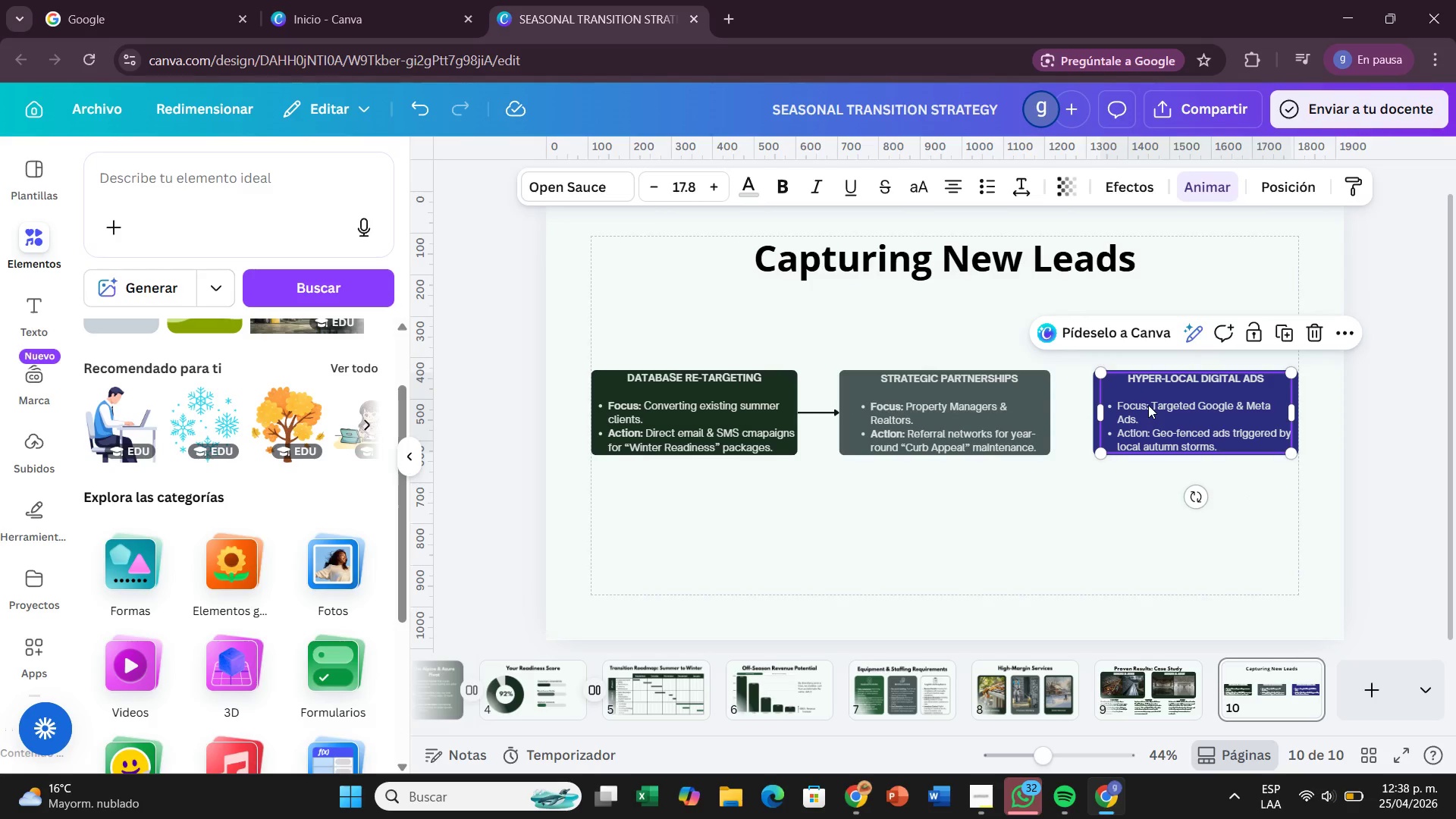 
left_click([1148, 405])
 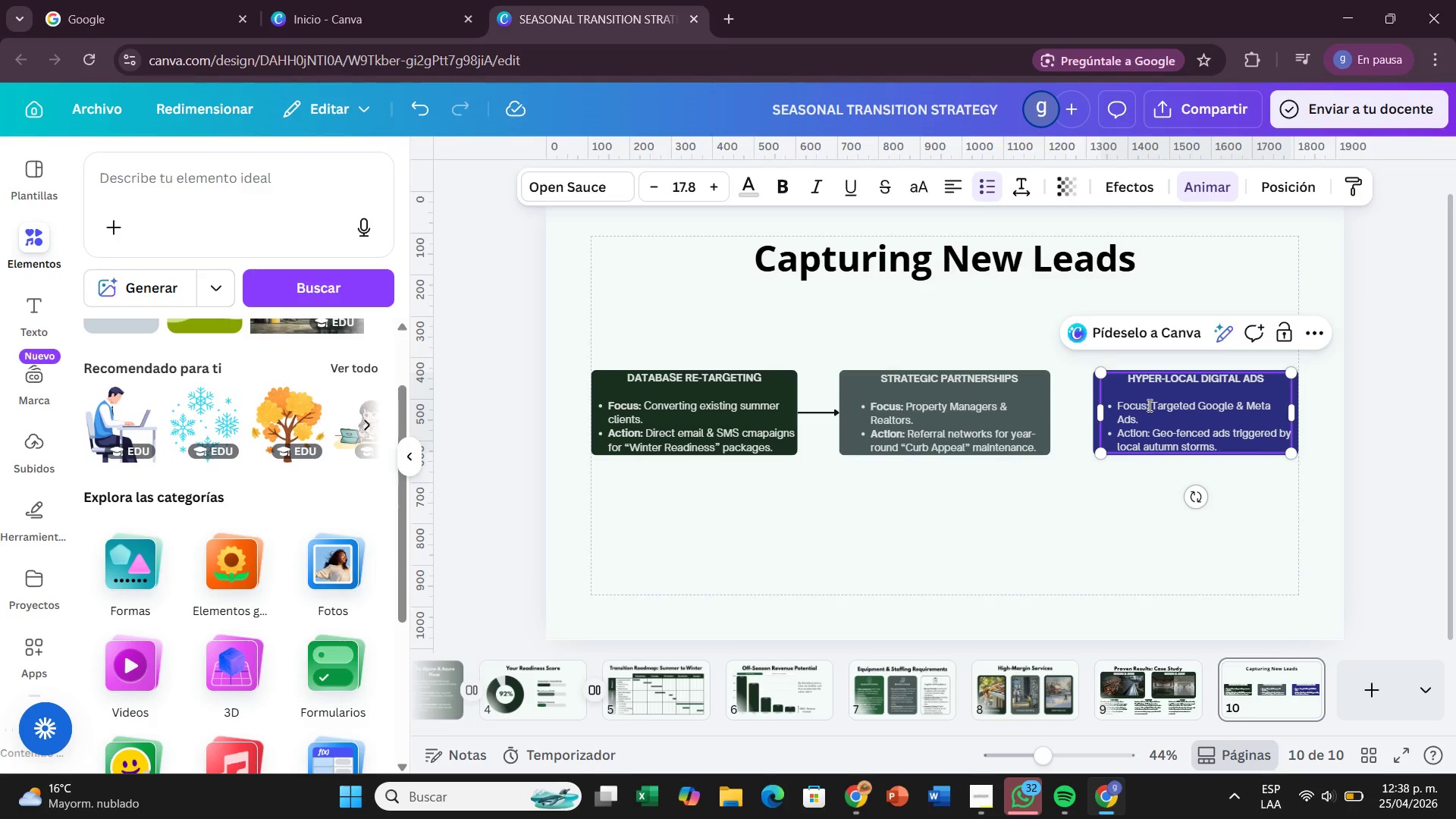 
left_click_drag(start_coordinate=[1148, 405], to_coordinate=[1116, 411])
 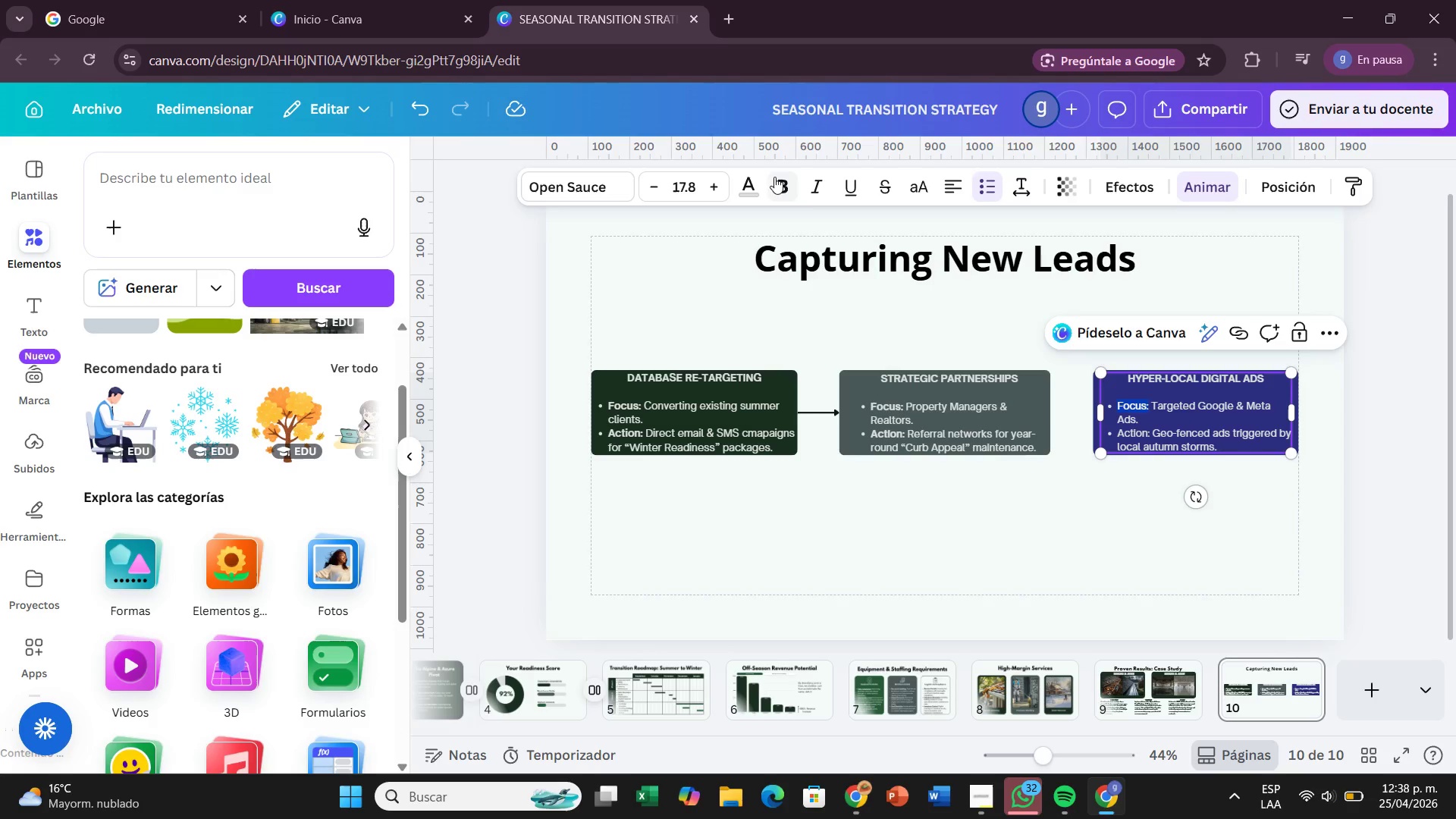 
left_click([775, 176])
 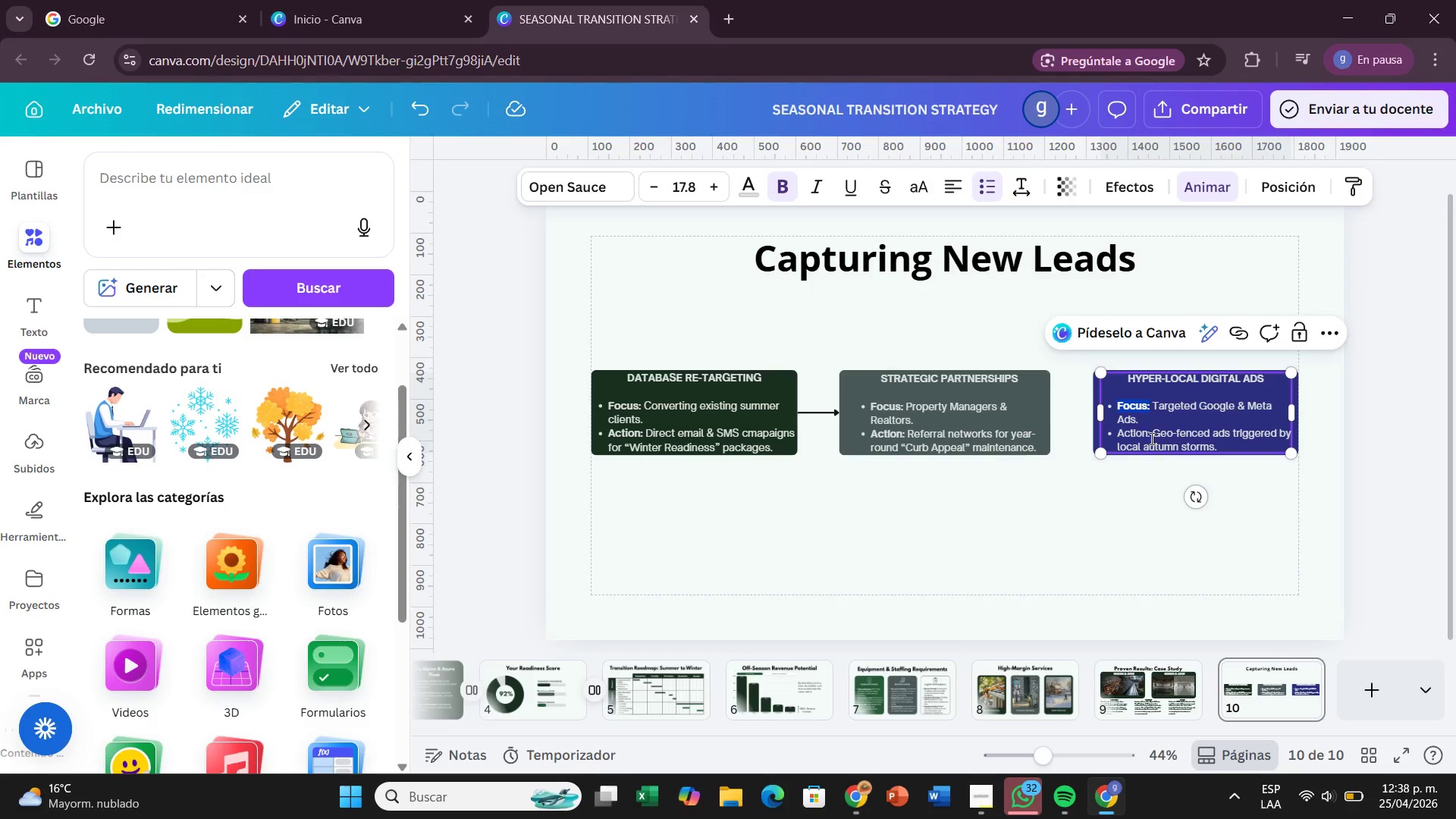 
left_click_drag(start_coordinate=[1150, 438], to_coordinate=[1119, 440])
 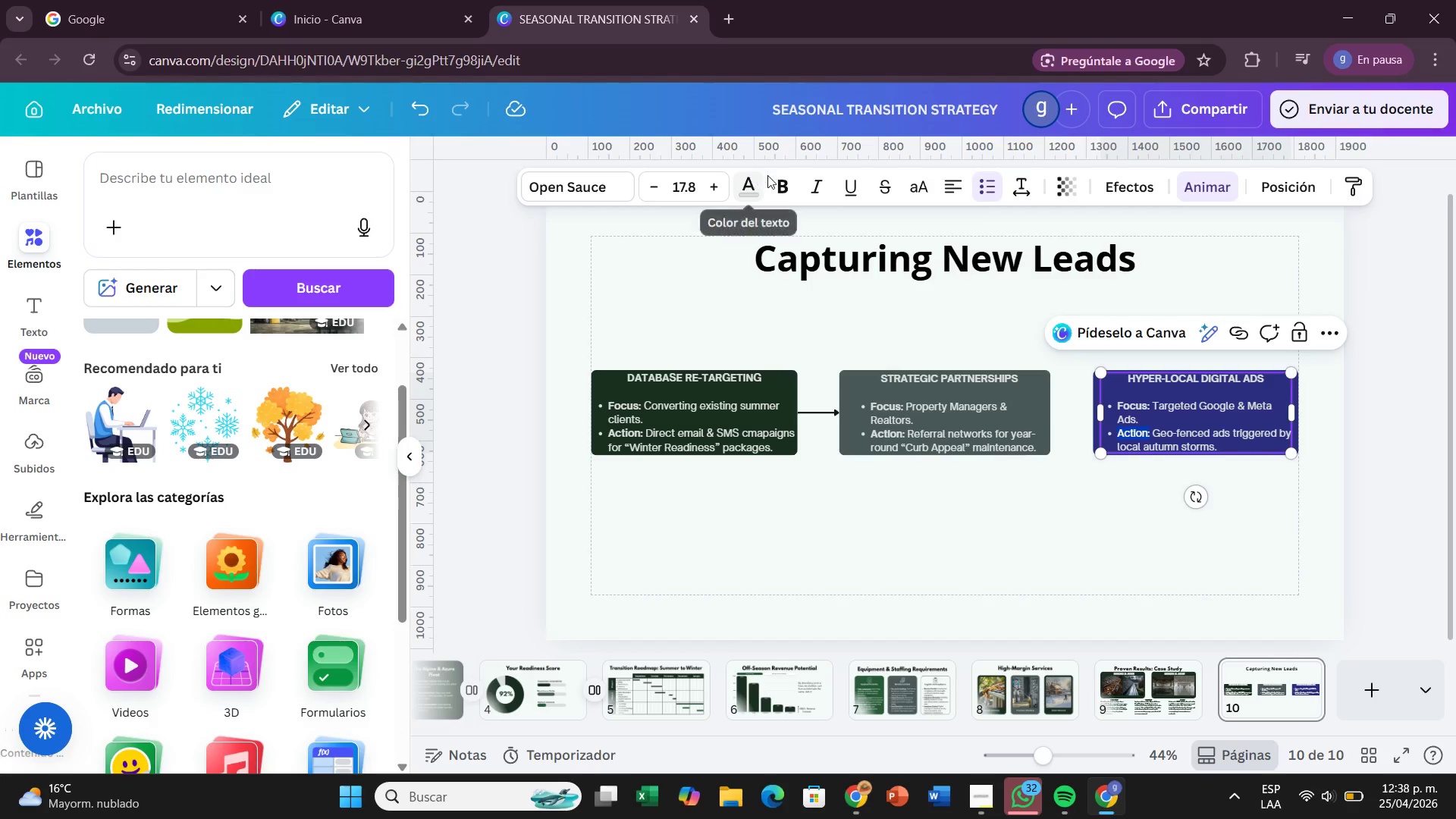 
left_click([782, 186])
 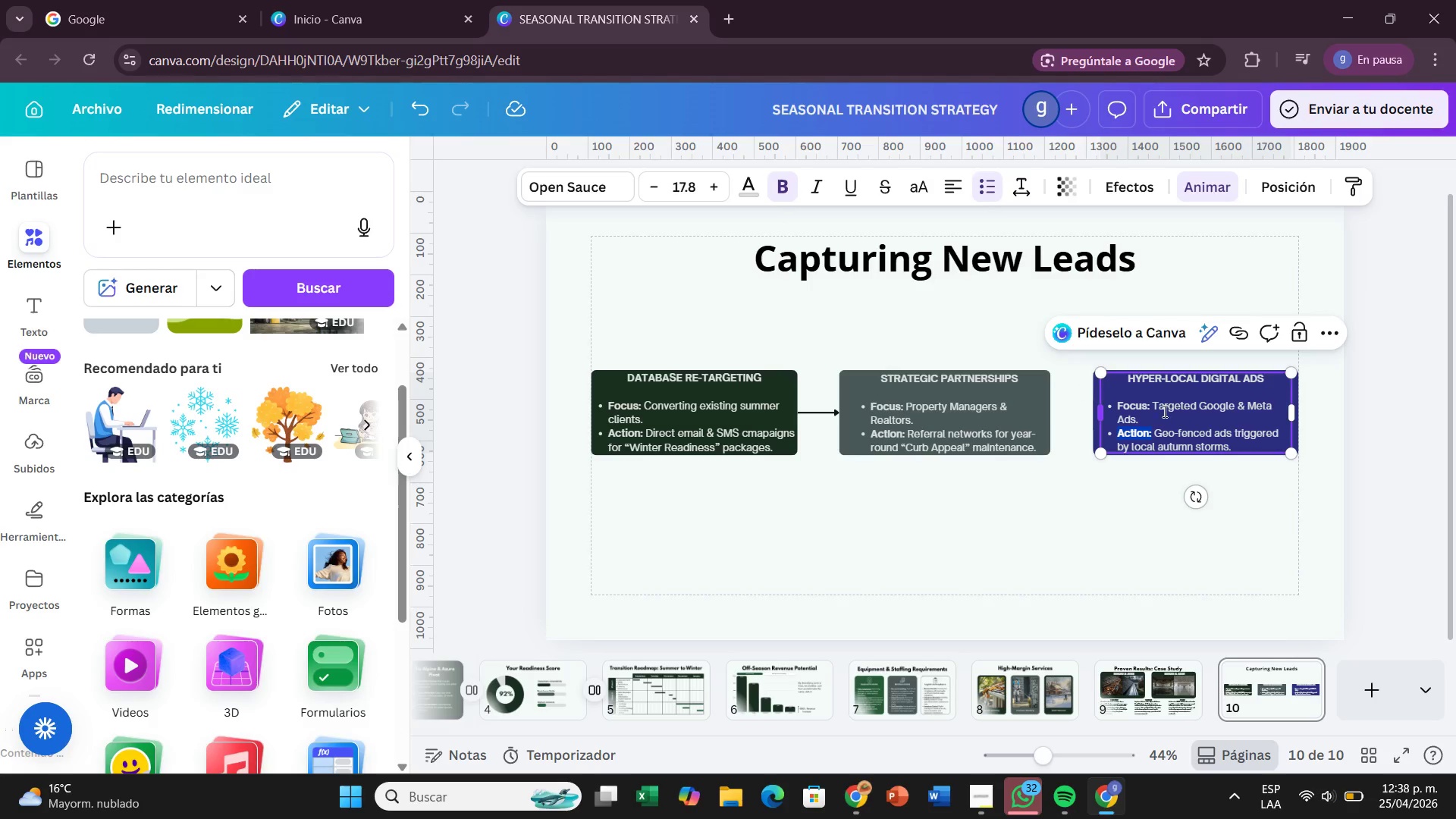 
left_click([1455, 428])
 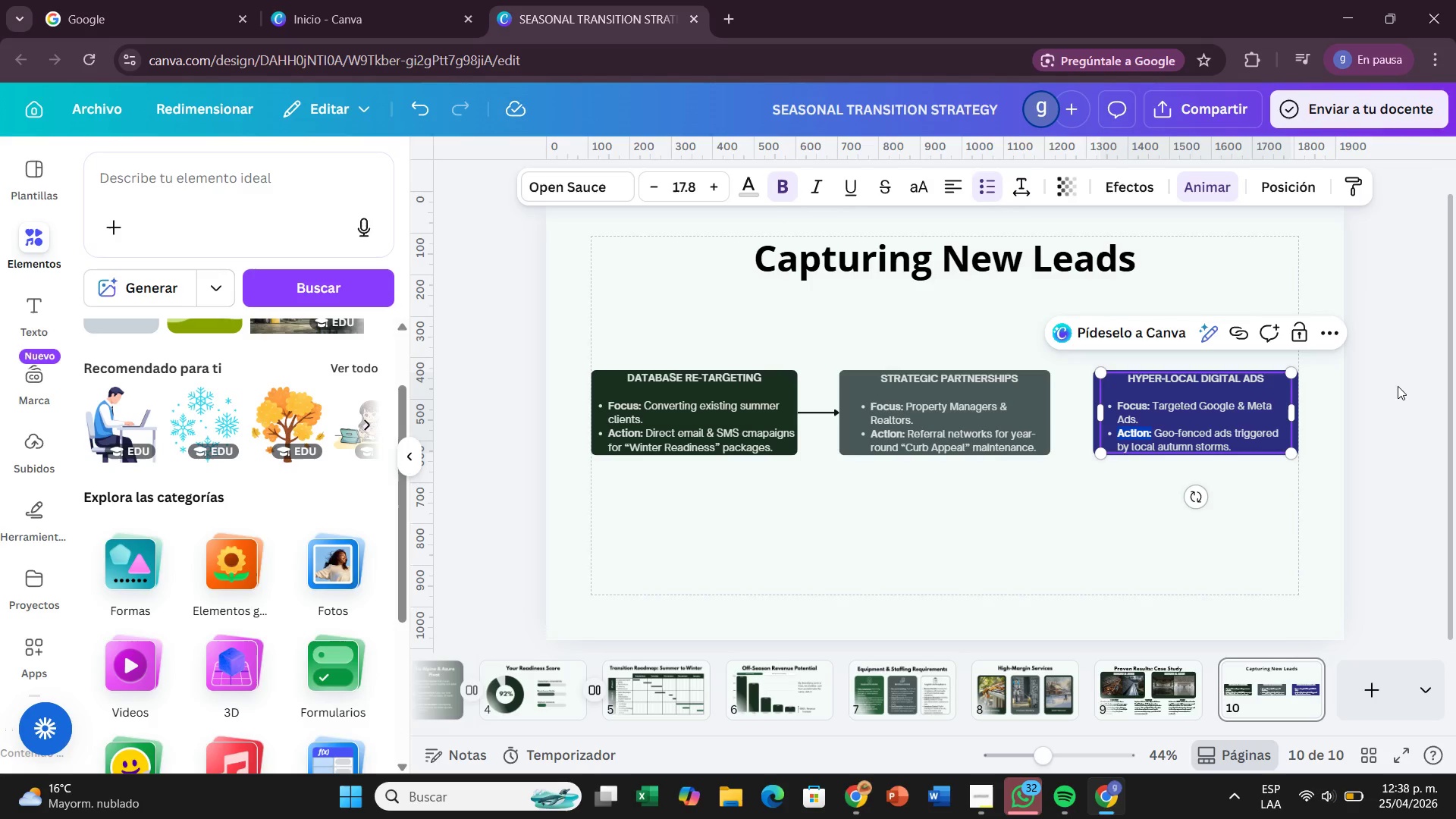 
left_click([1392, 390])
 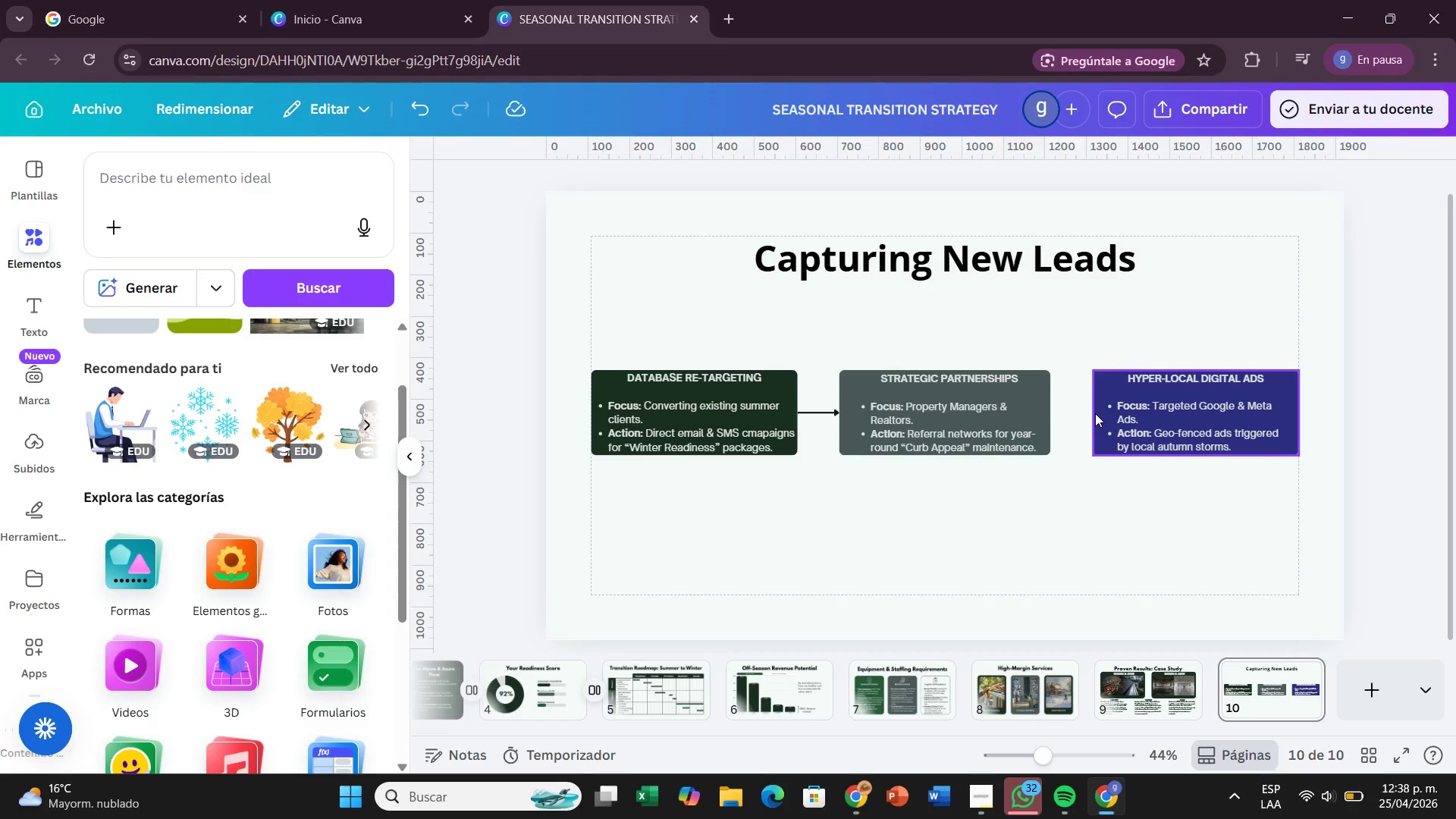 
left_click([1095, 413])
 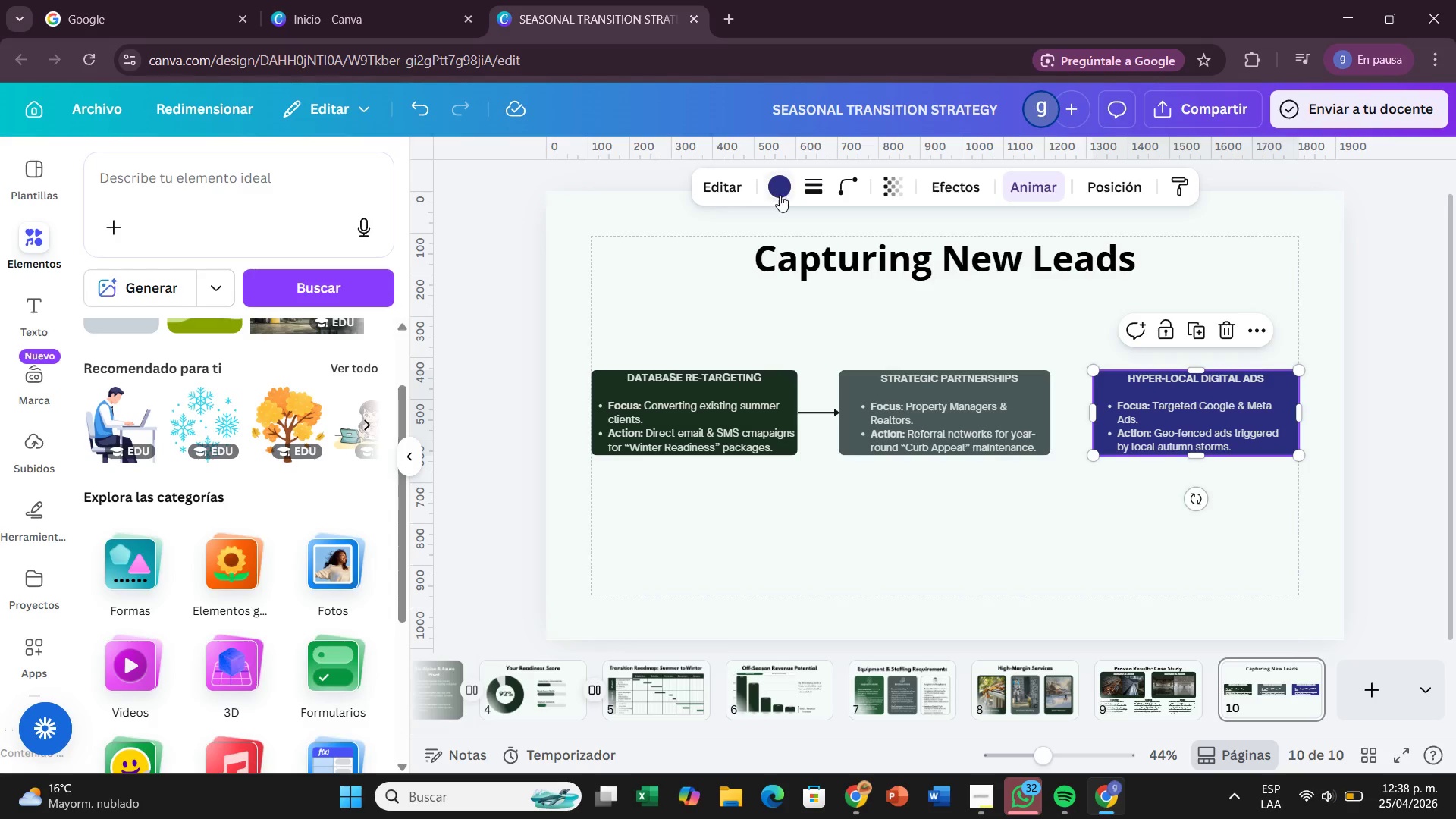 
left_click([778, 197])
 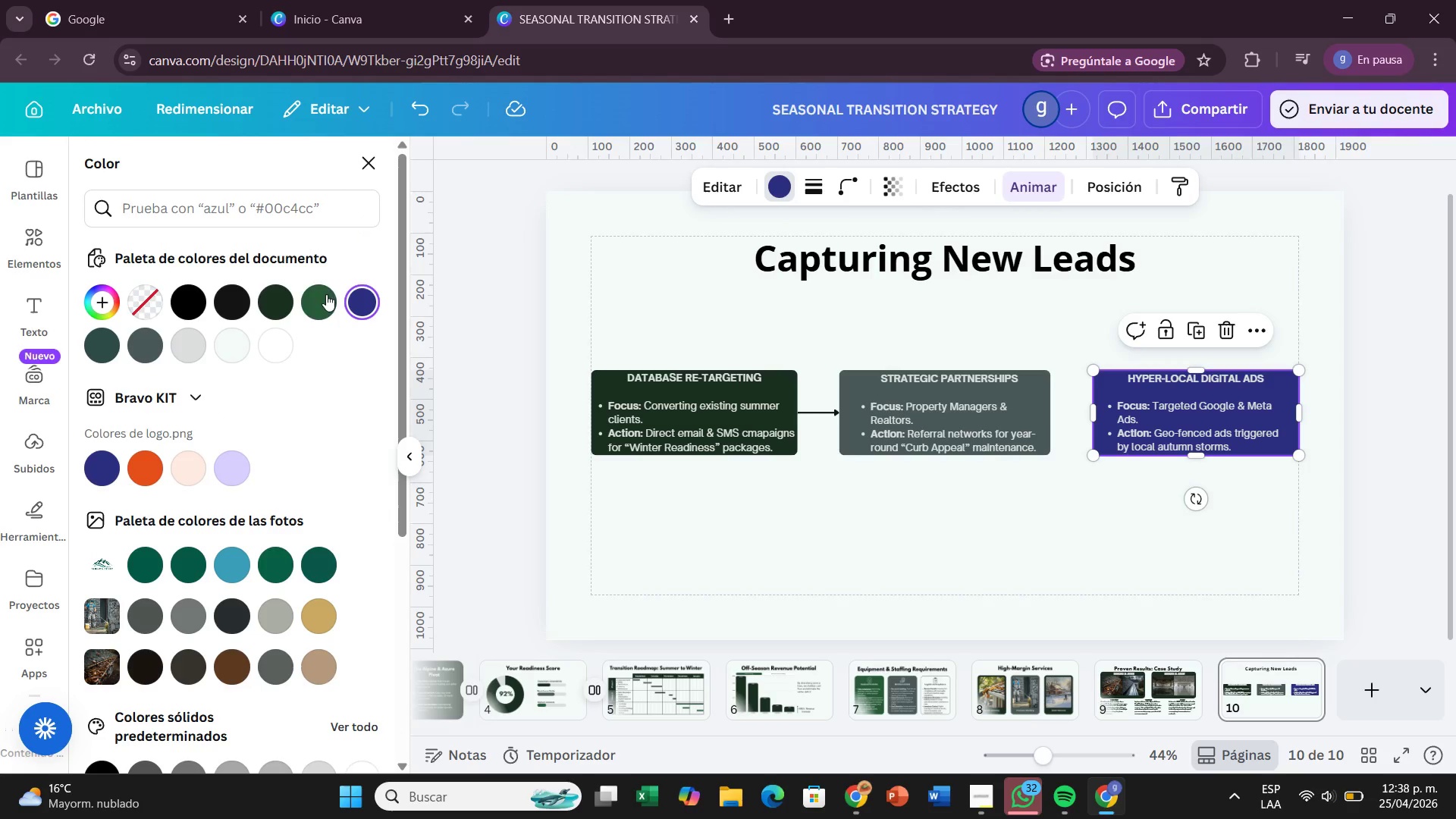 
left_click([316, 306])
 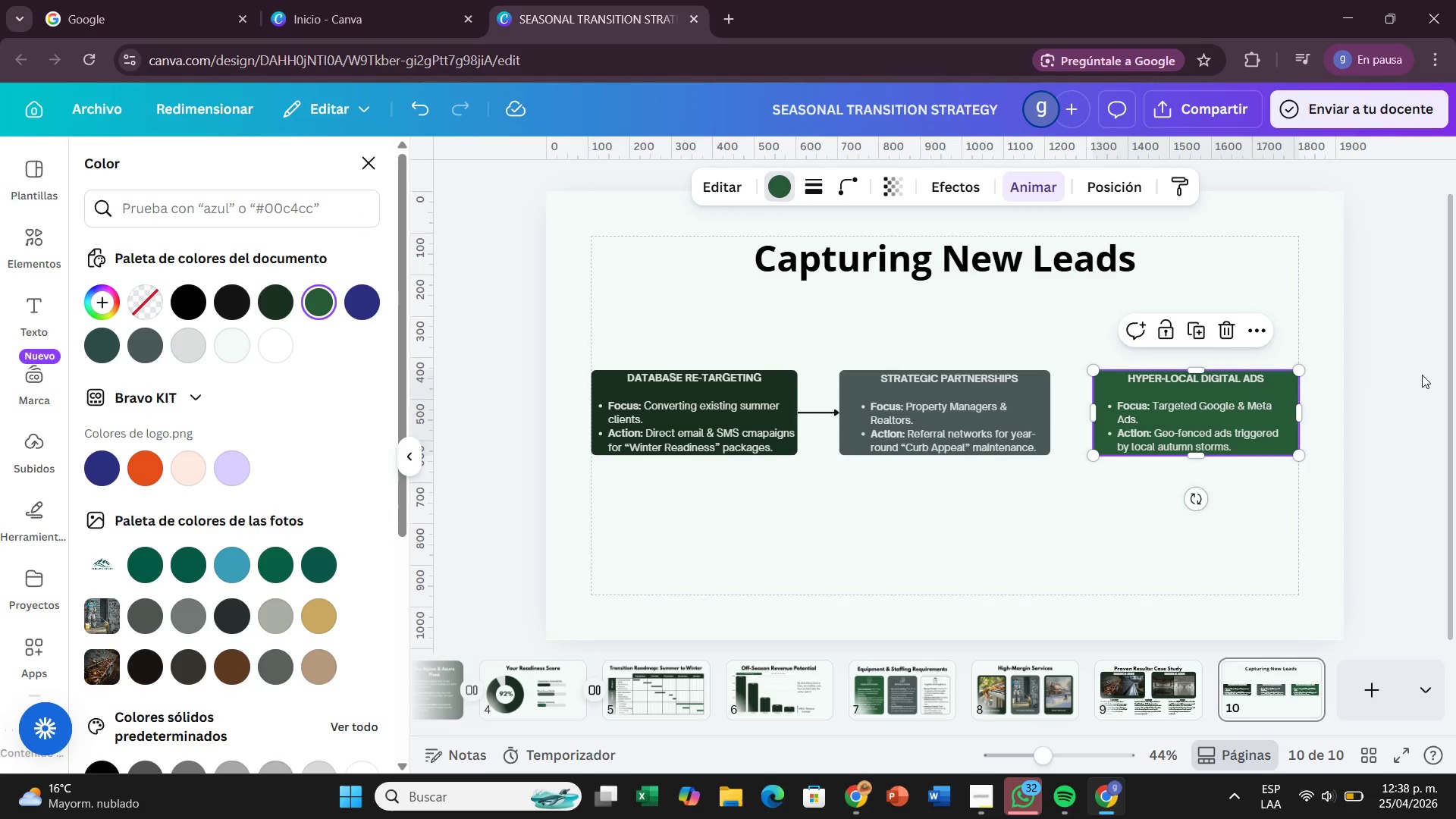 
left_click([1370, 375])
 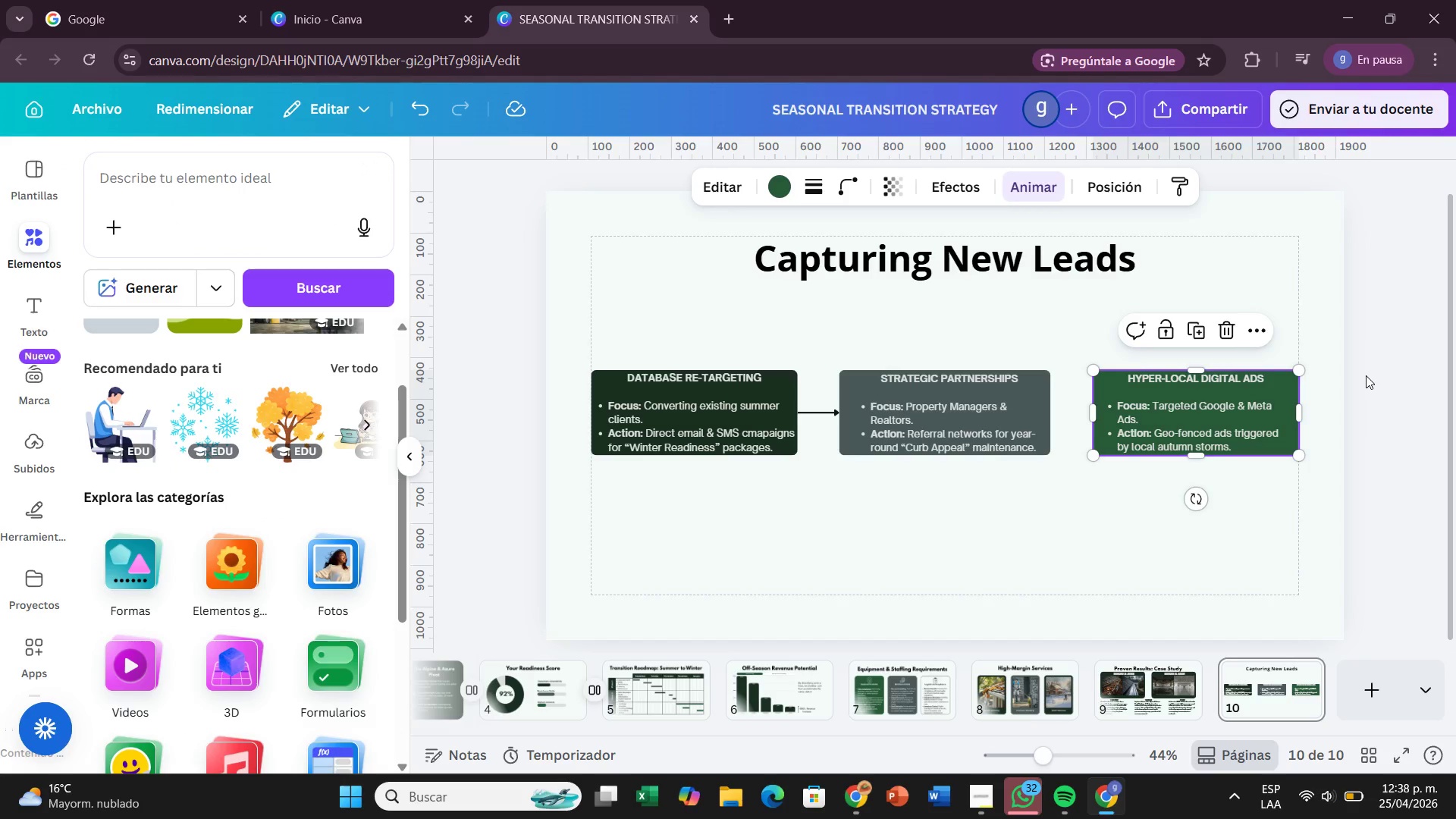 
left_click([1366, 375])
 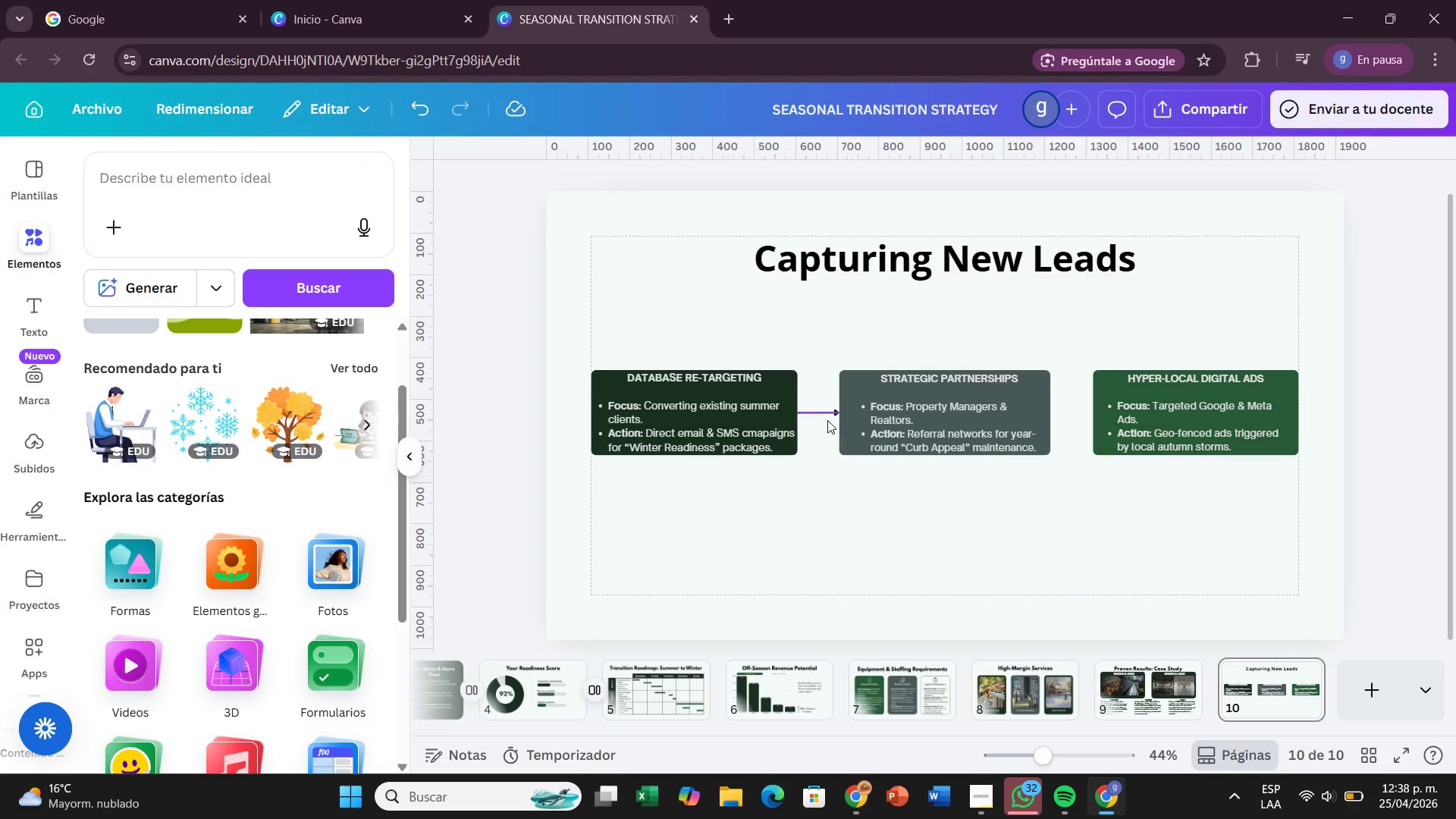 
left_click([827, 420])
 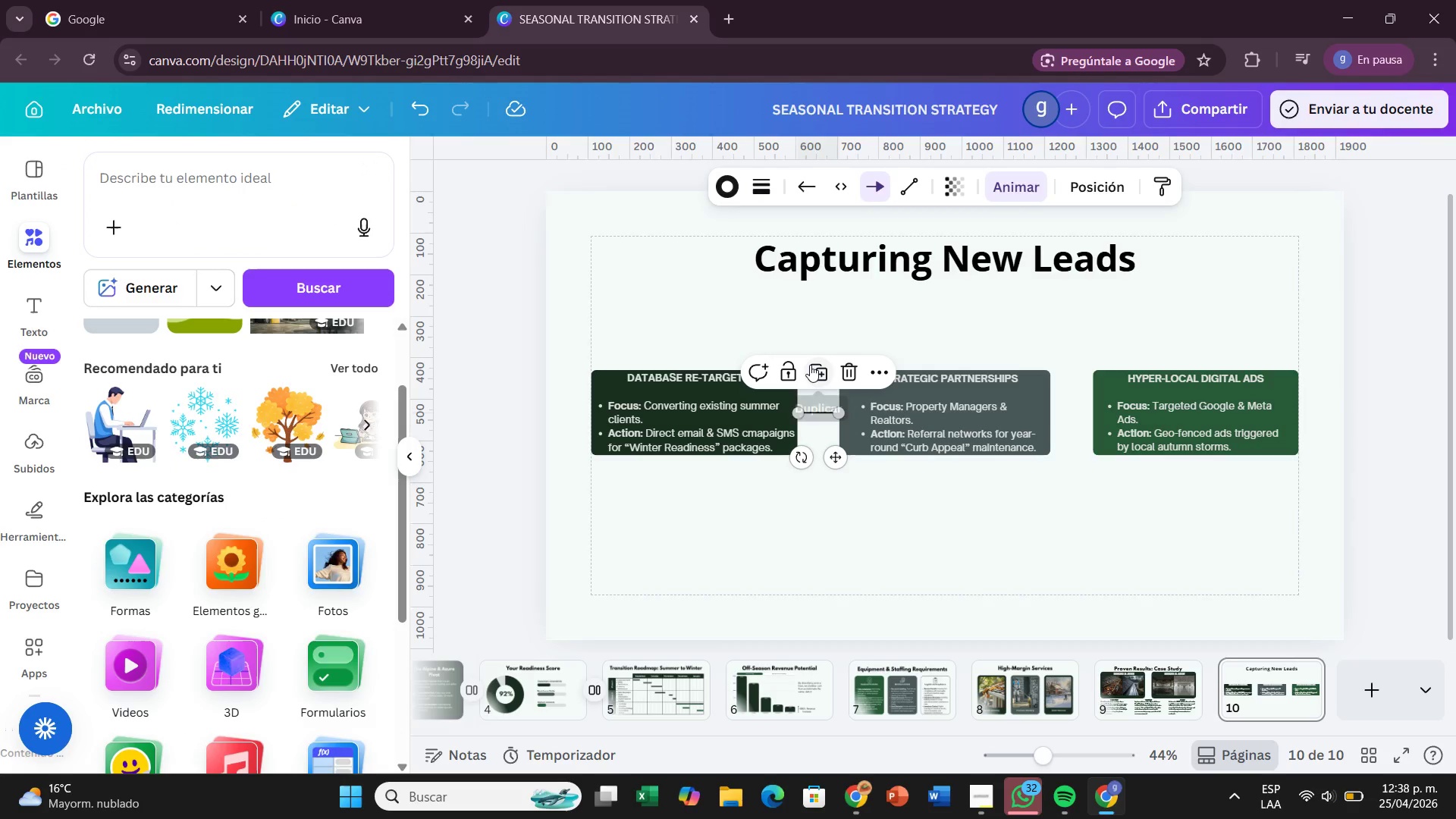 
left_click([810, 365])
 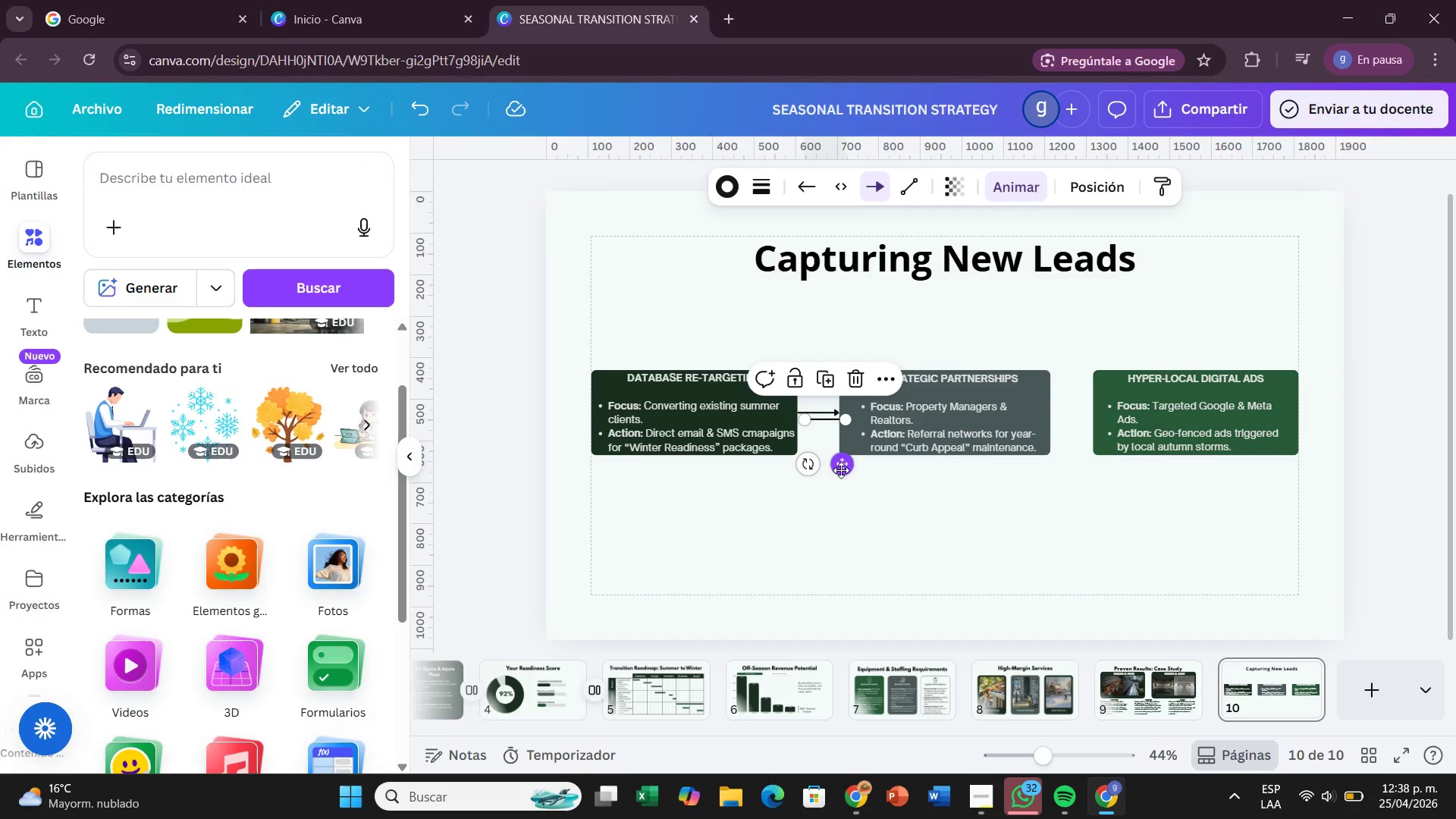 
left_click_drag(start_coordinate=[843, 470], to_coordinate=[1087, 474])
 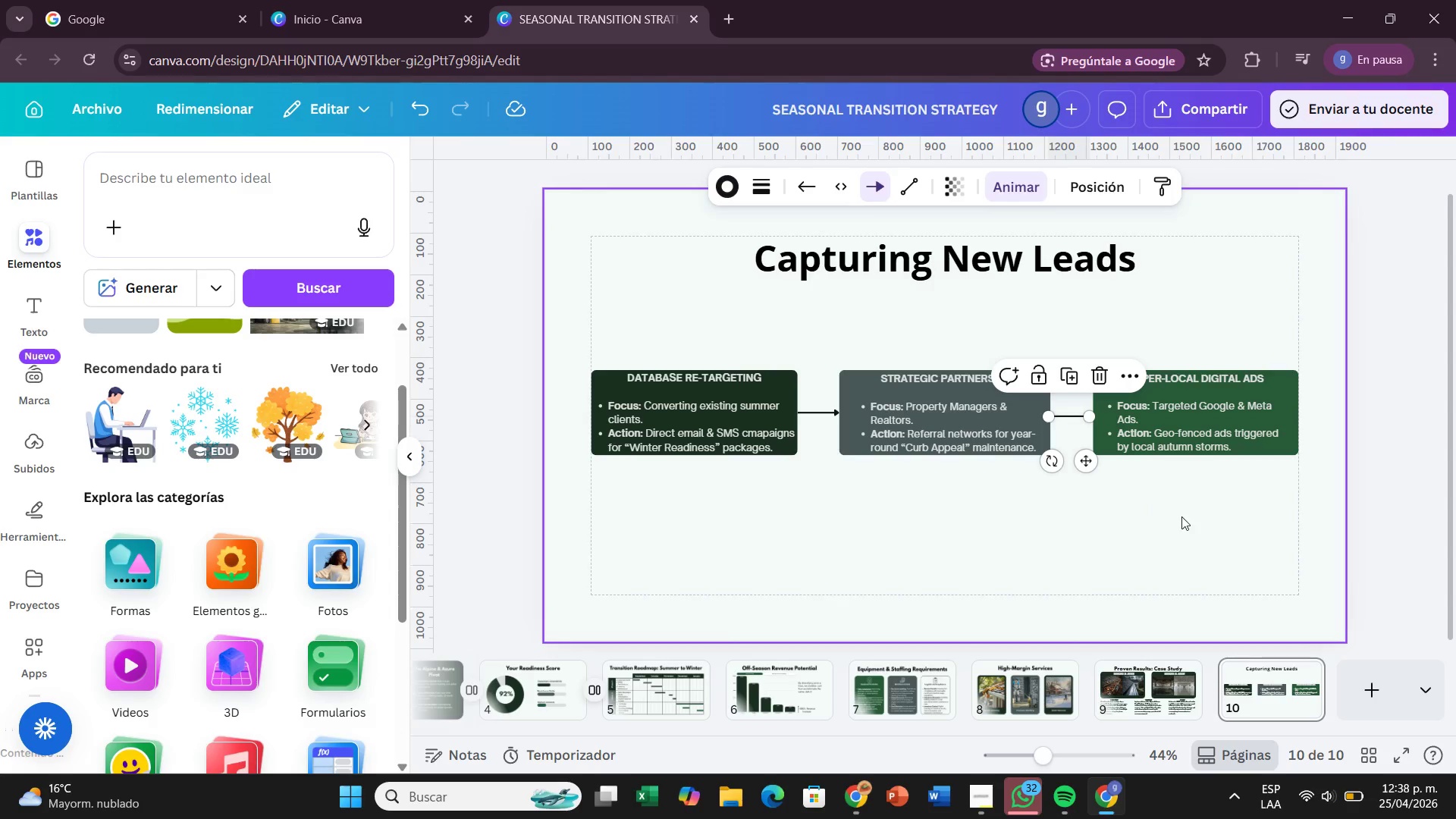 
left_click([1181, 516])
 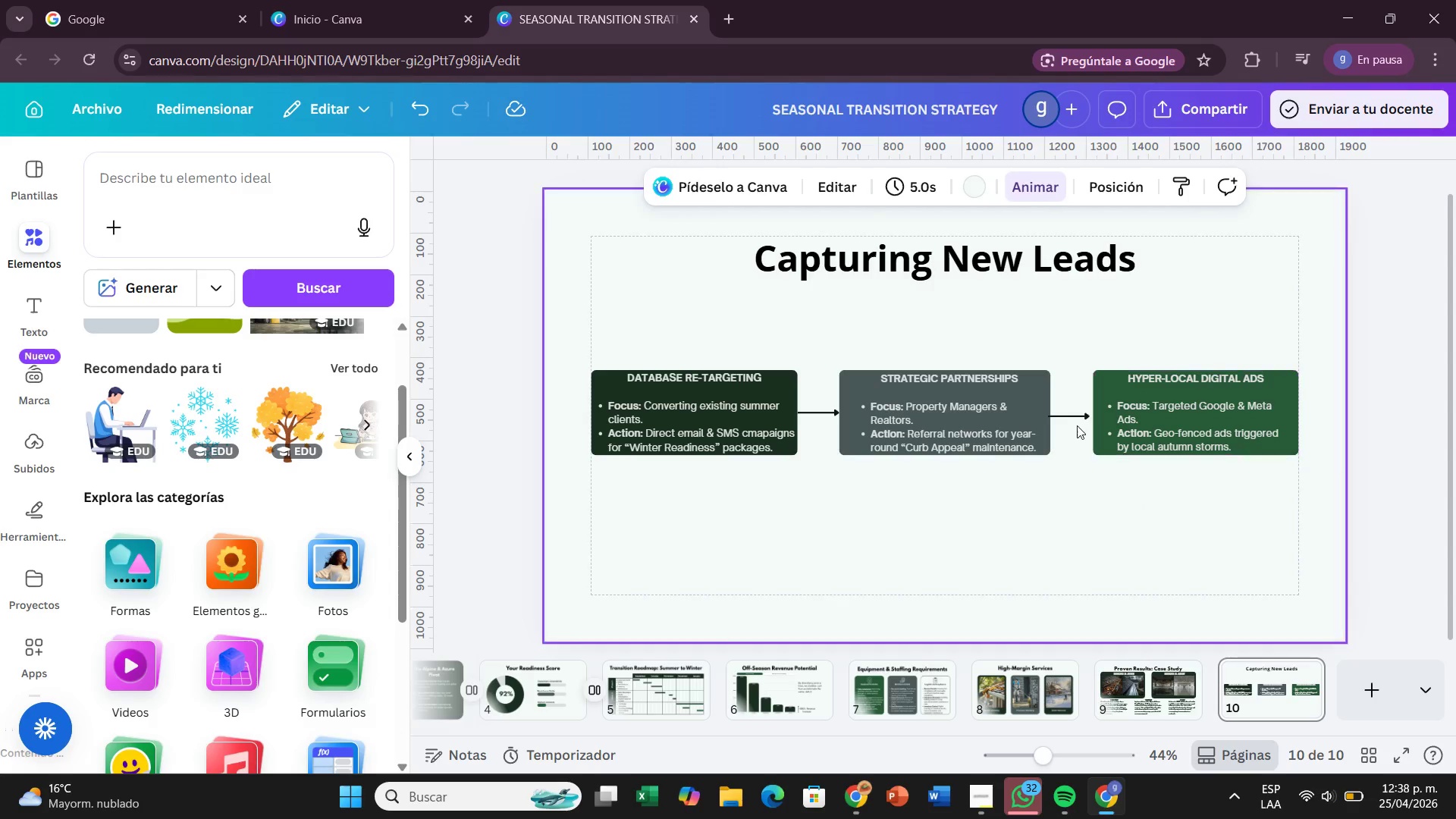 
left_click([1075, 420])
 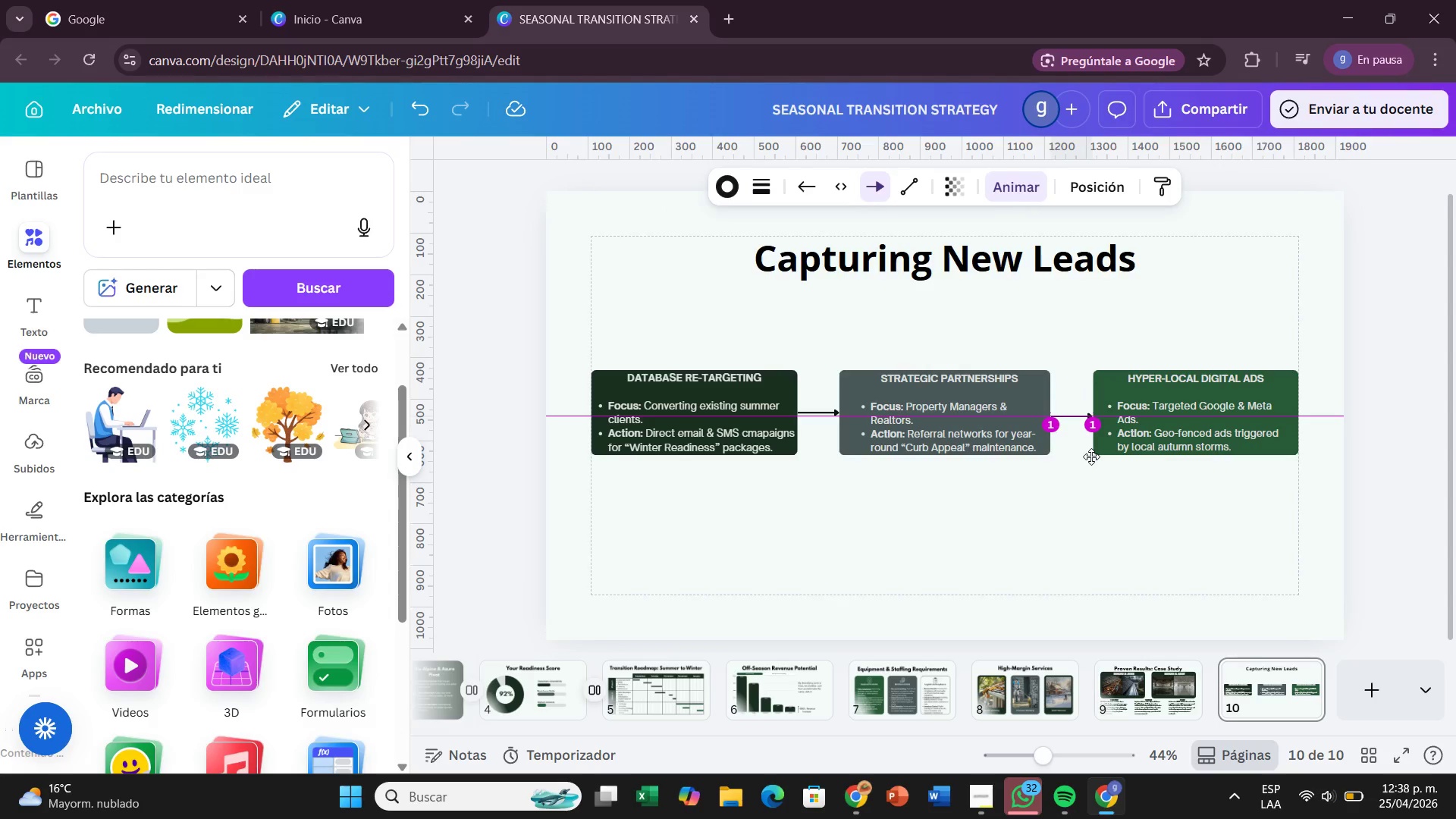 
wait(7.33)
 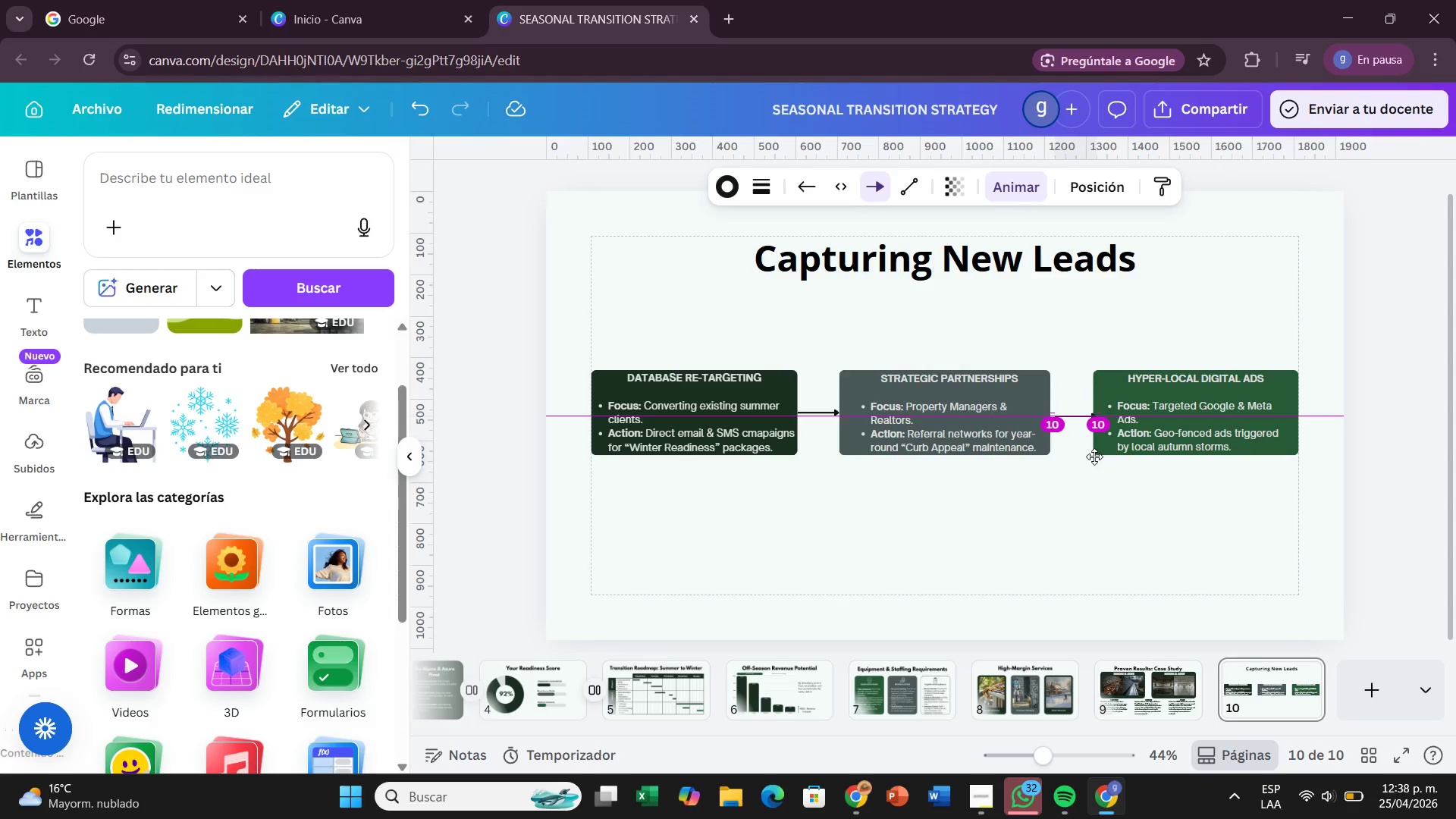 
left_click([1162, 500])
 